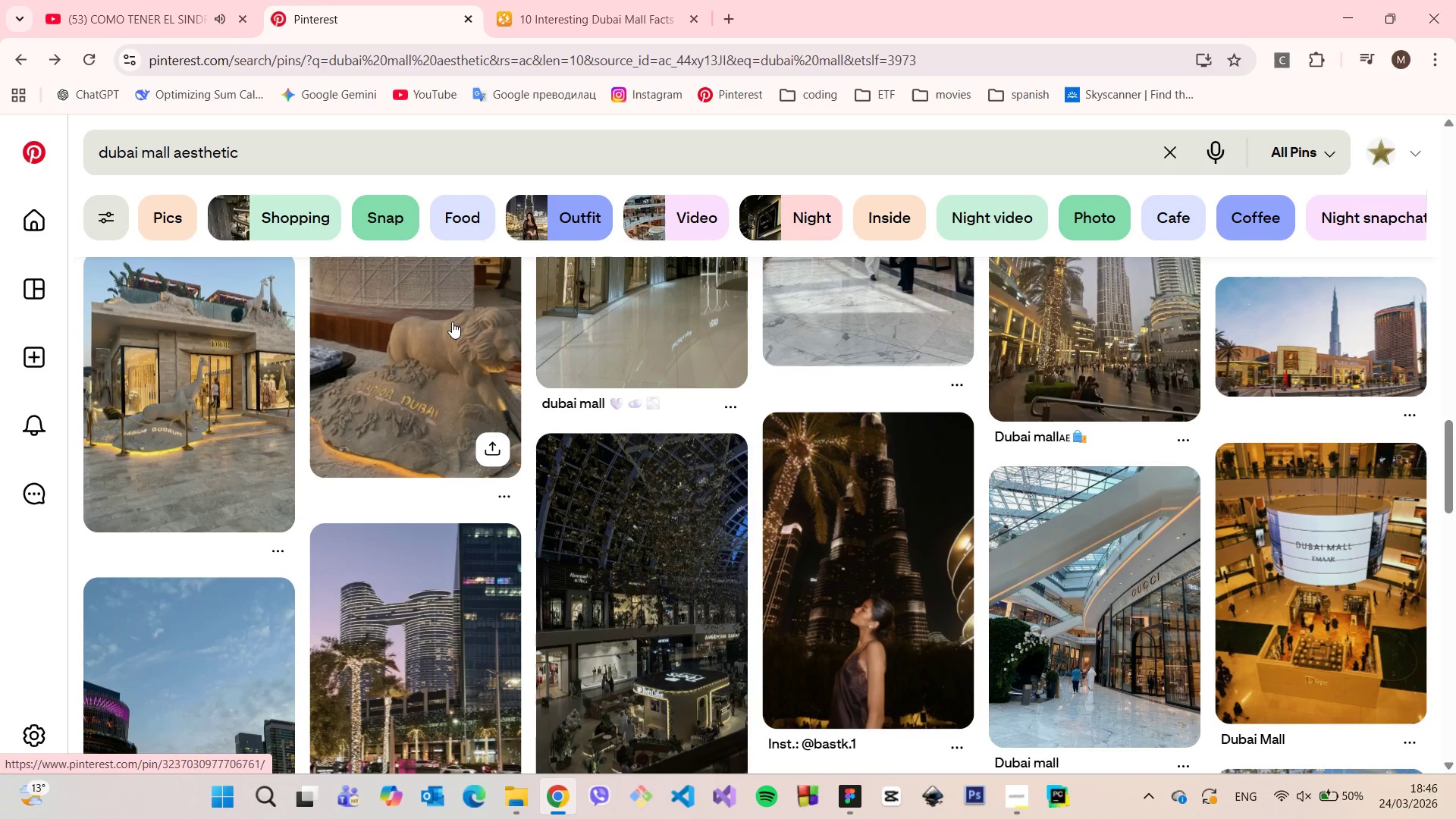 
scroll: coordinate [451, 321], scroll_direction: up, amount: 2.0
 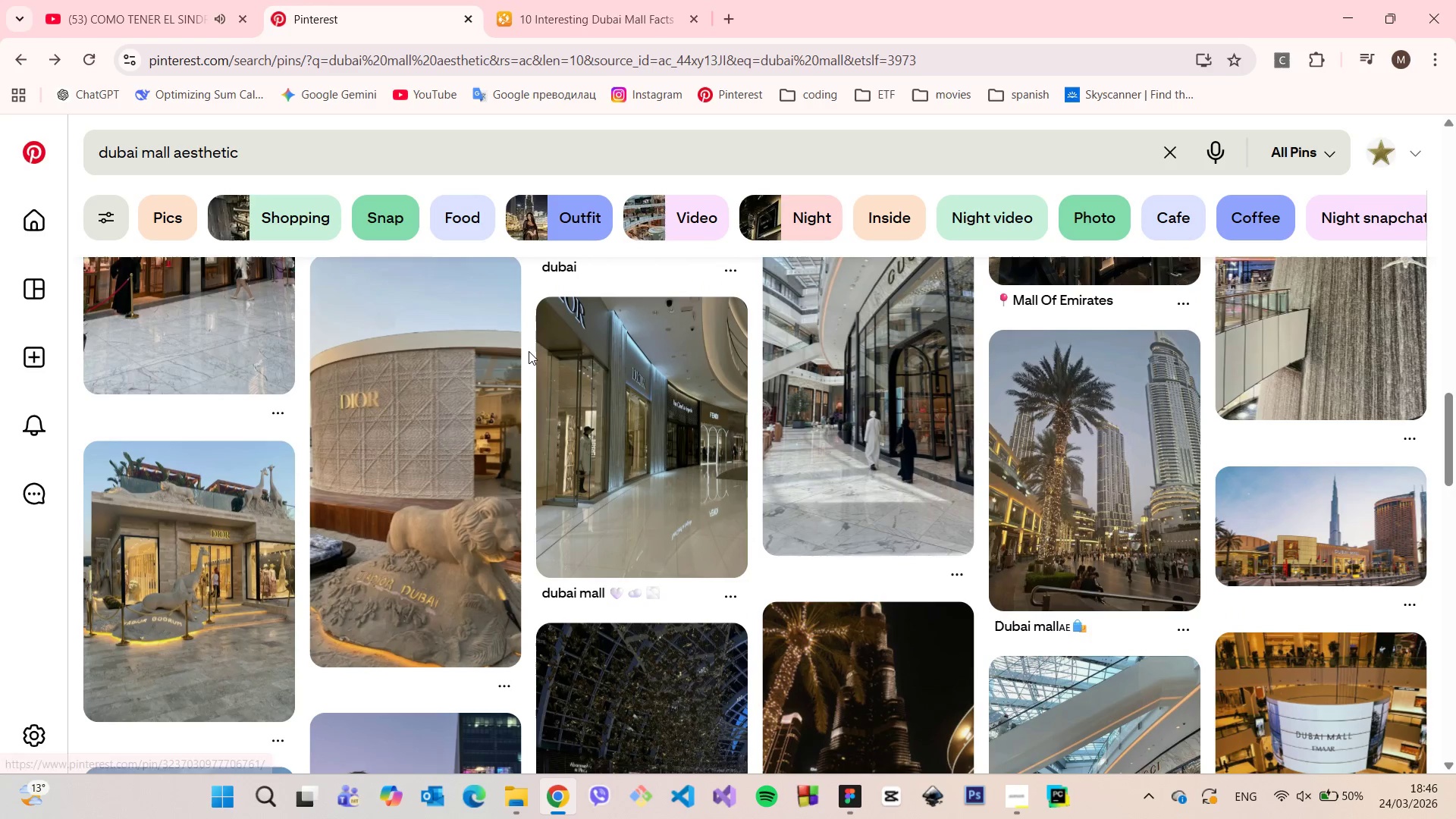 
scroll: coordinate [526, 349], scroll_direction: down, amount: 6.0
 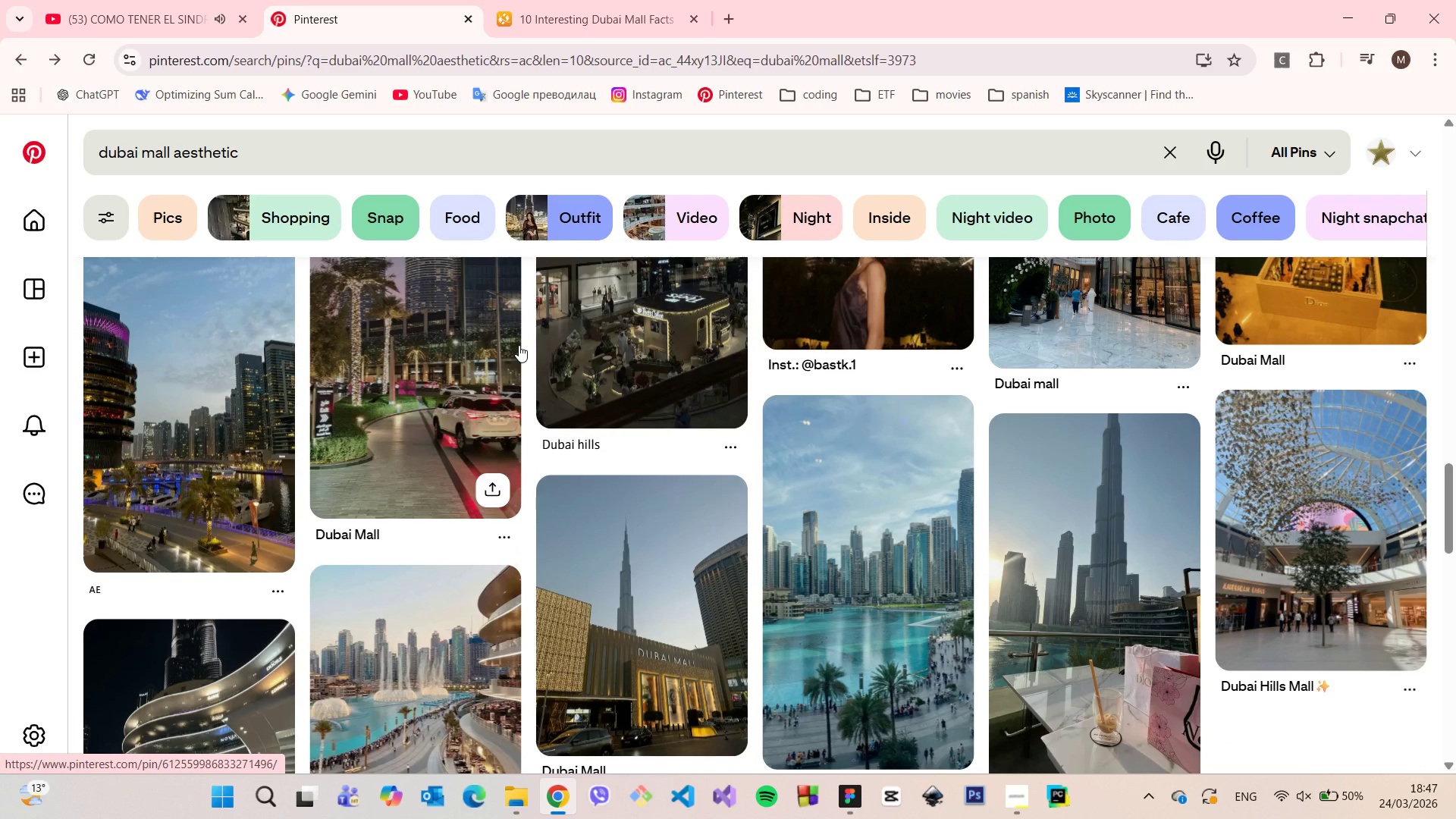 
scroll: coordinate [513, 344], scroll_direction: up, amount: 24.0
 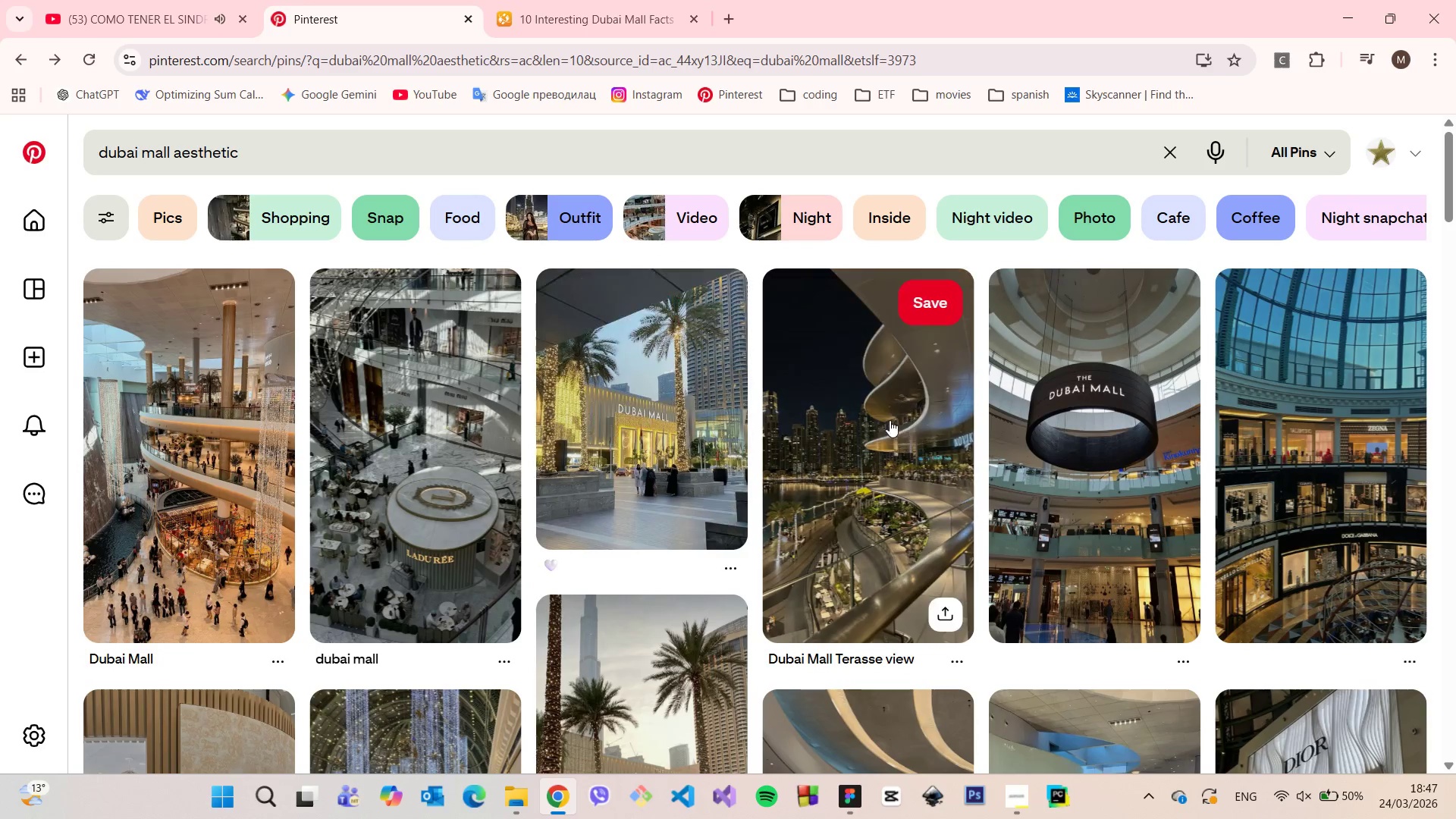 
left_click([849, 795])
 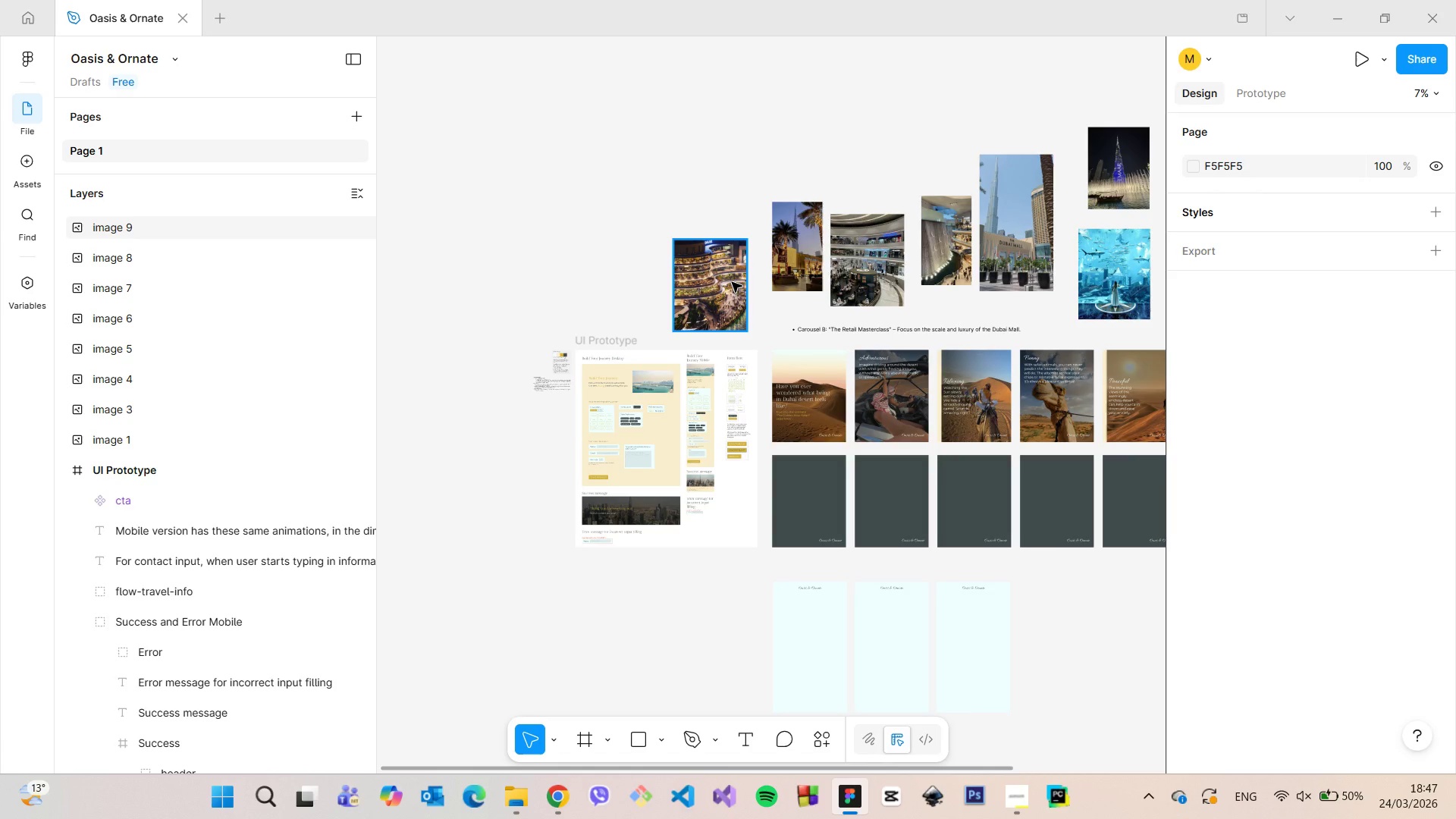 
left_click([715, 222])
 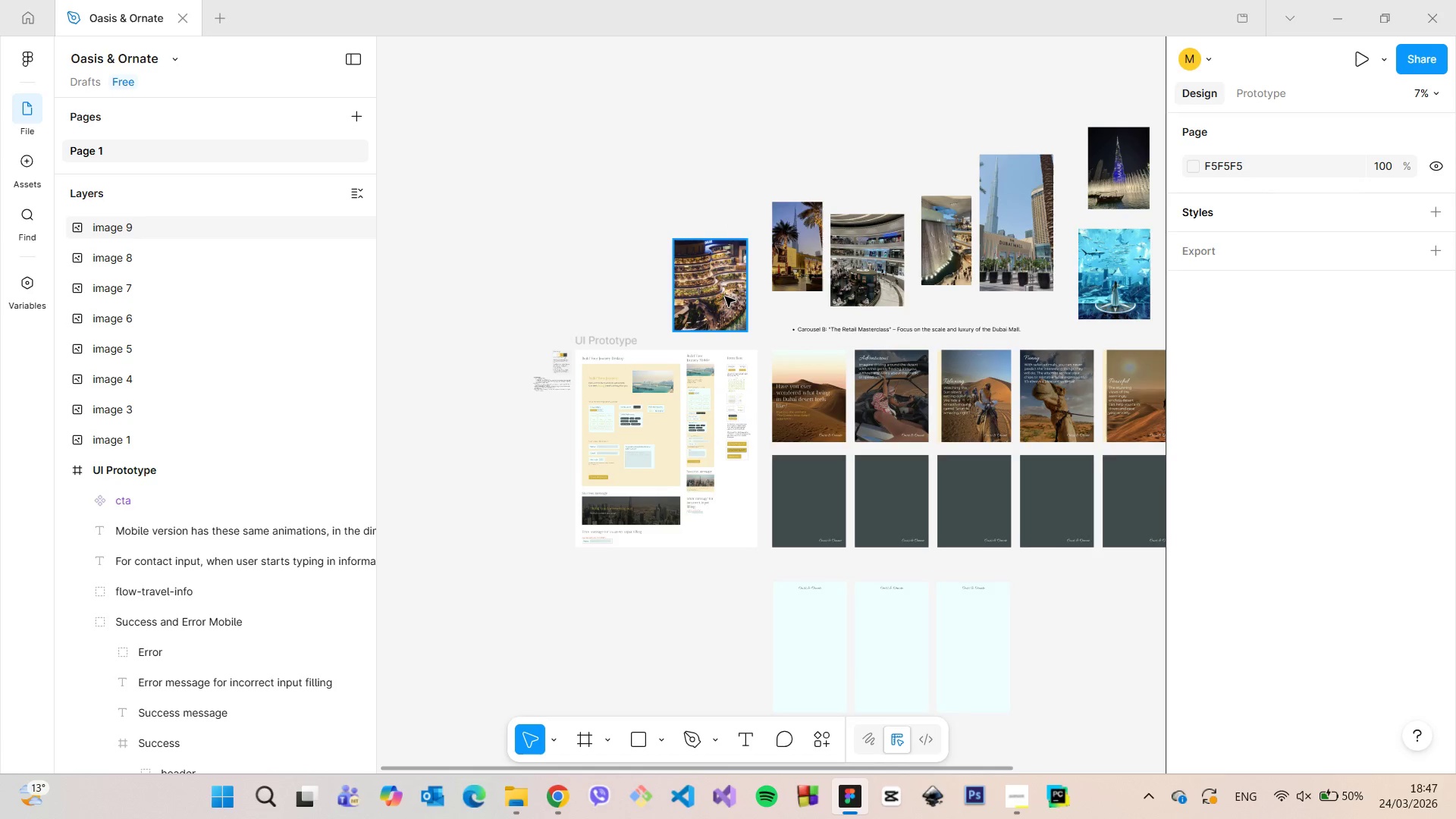 
scroll: coordinate [728, 300], scroll_direction: up, amount: 13.0
 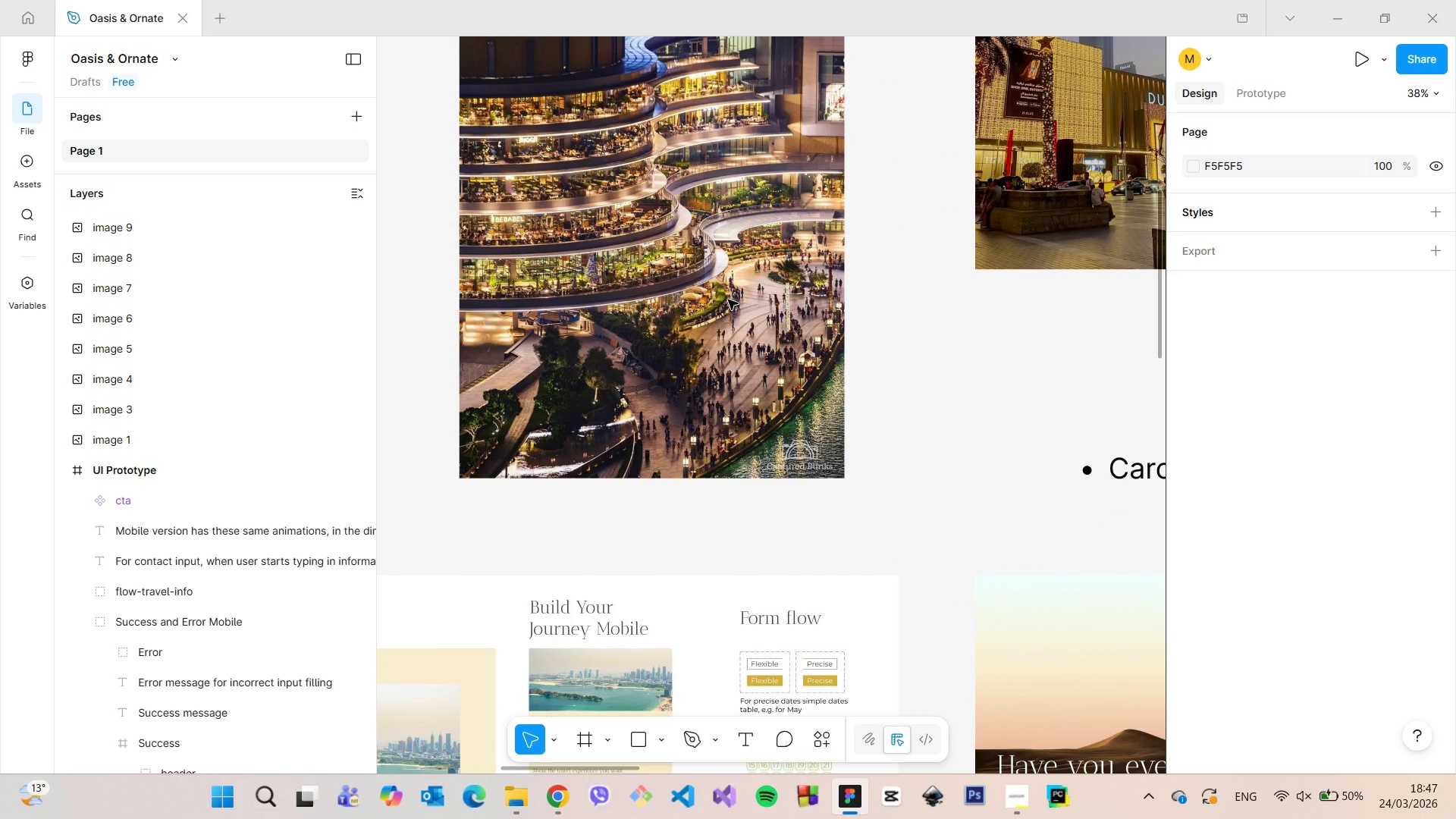 
scroll: coordinate [728, 300], scroll_direction: down, amount: 7.0
 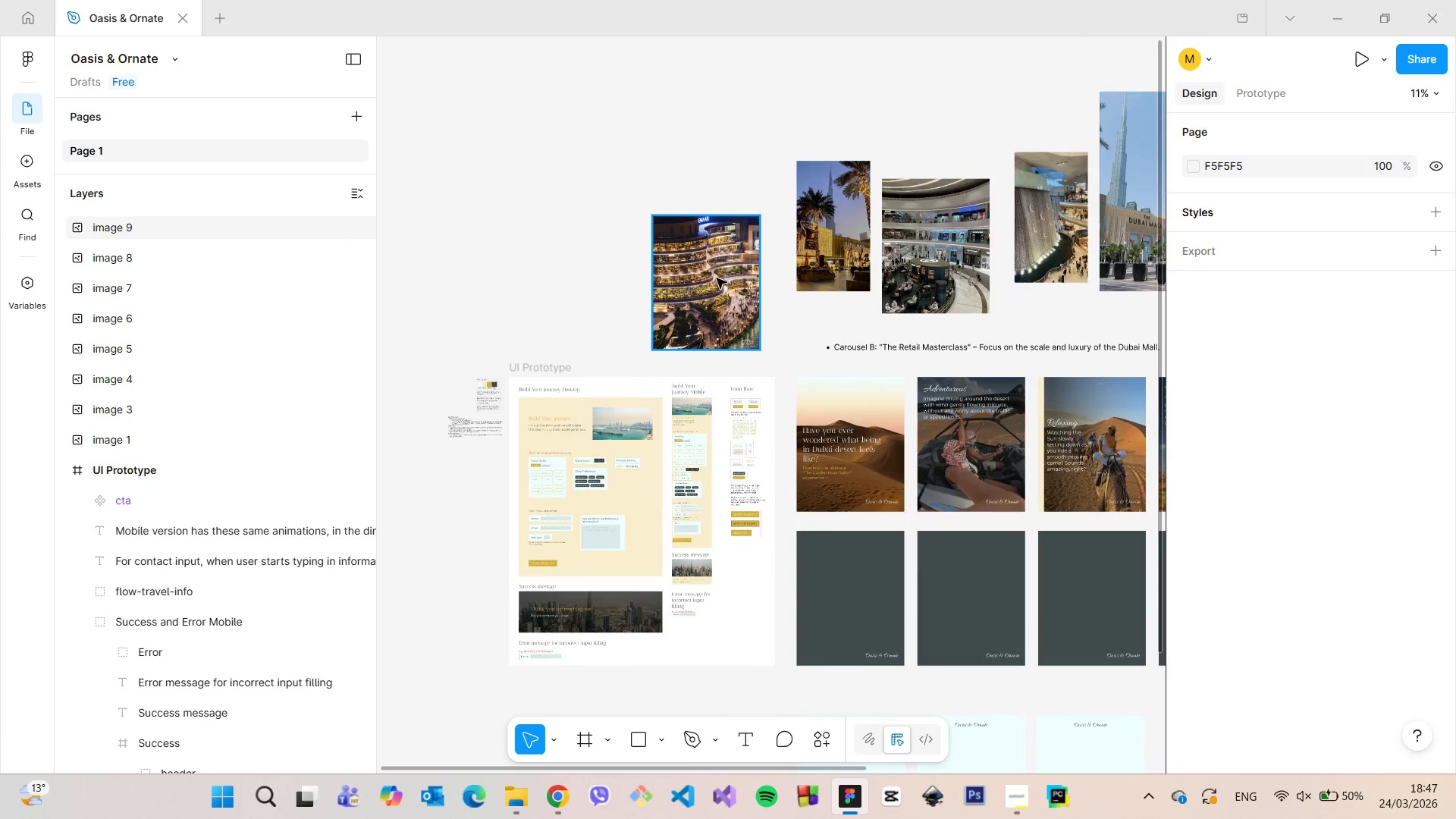 
left_click([717, 278])
 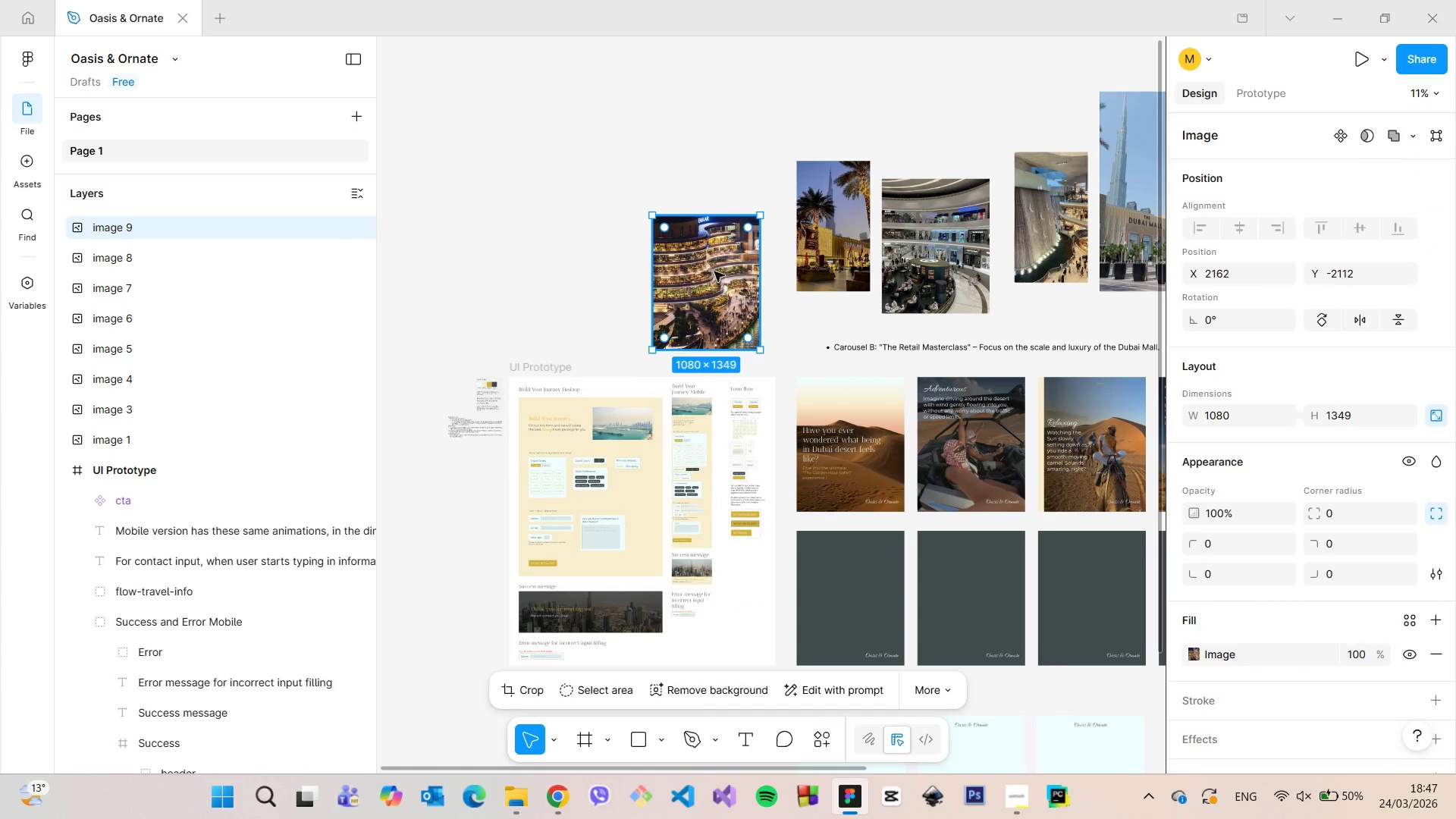 
left_click_drag(start_coordinate=[711, 265], to_coordinate=[855, 583])
 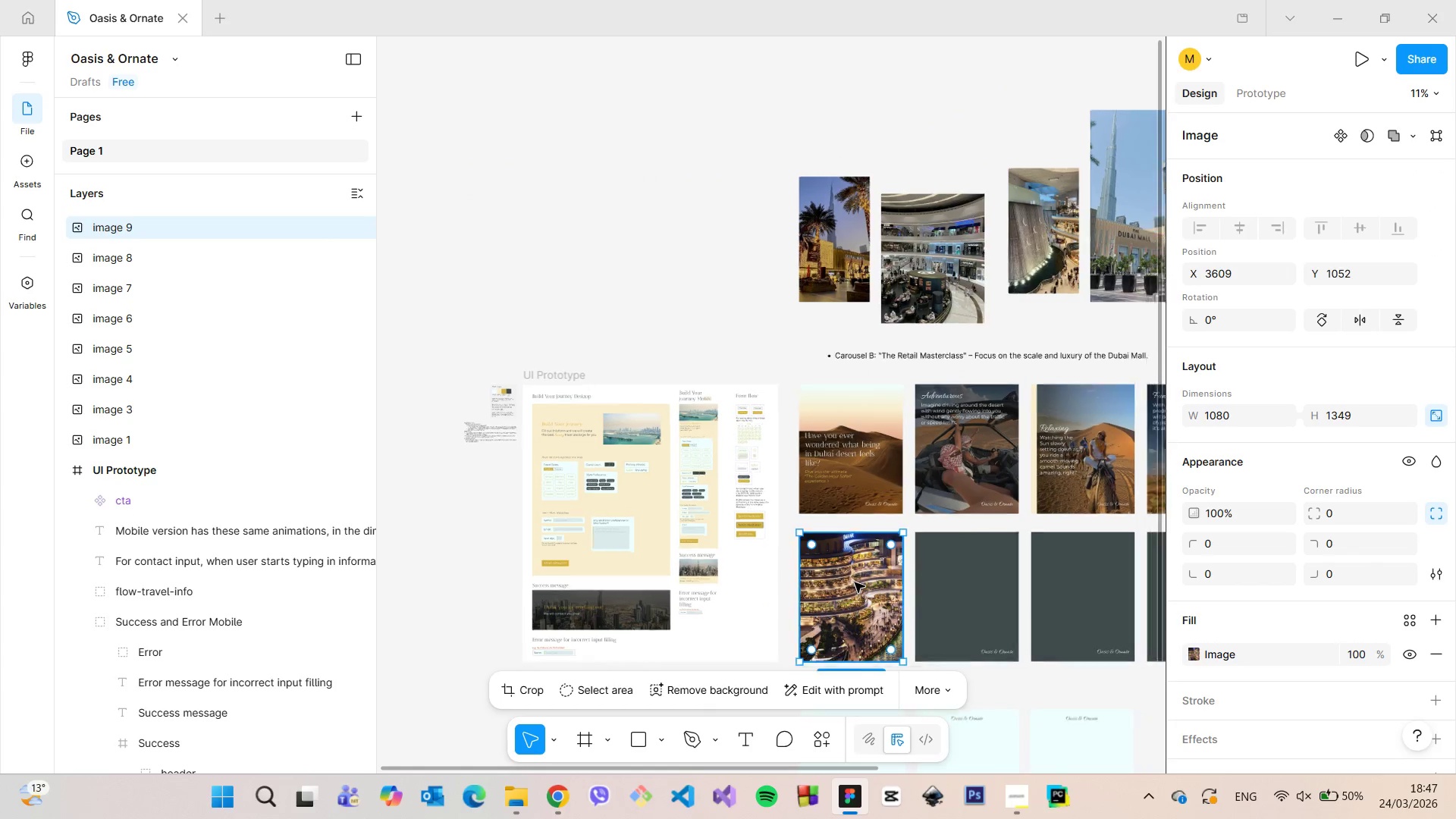 
scroll: coordinate [855, 582], scroll_direction: down, amount: 6.0
 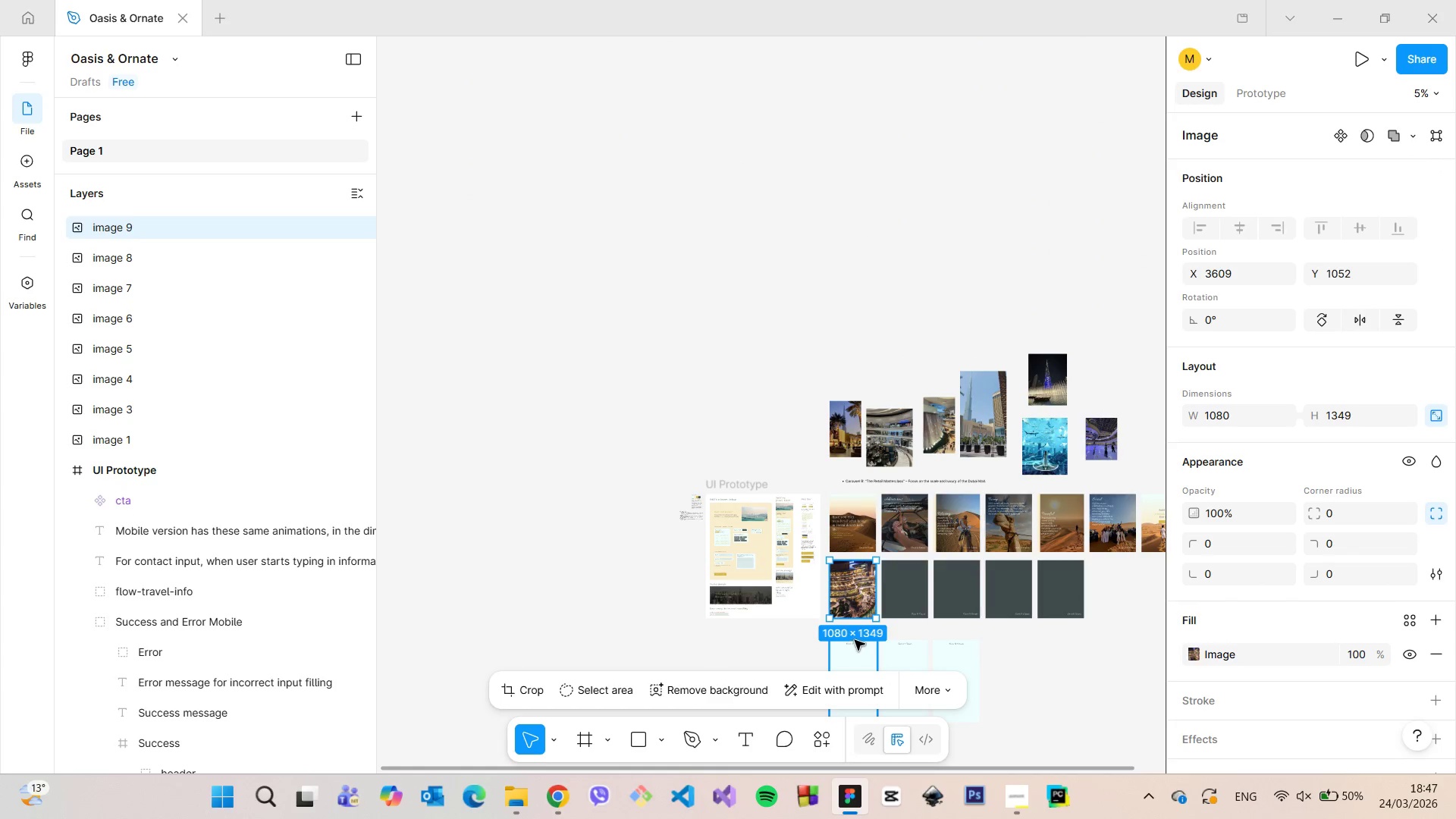 
scroll: coordinate [872, 403], scroll_direction: up, amount: 18.0
 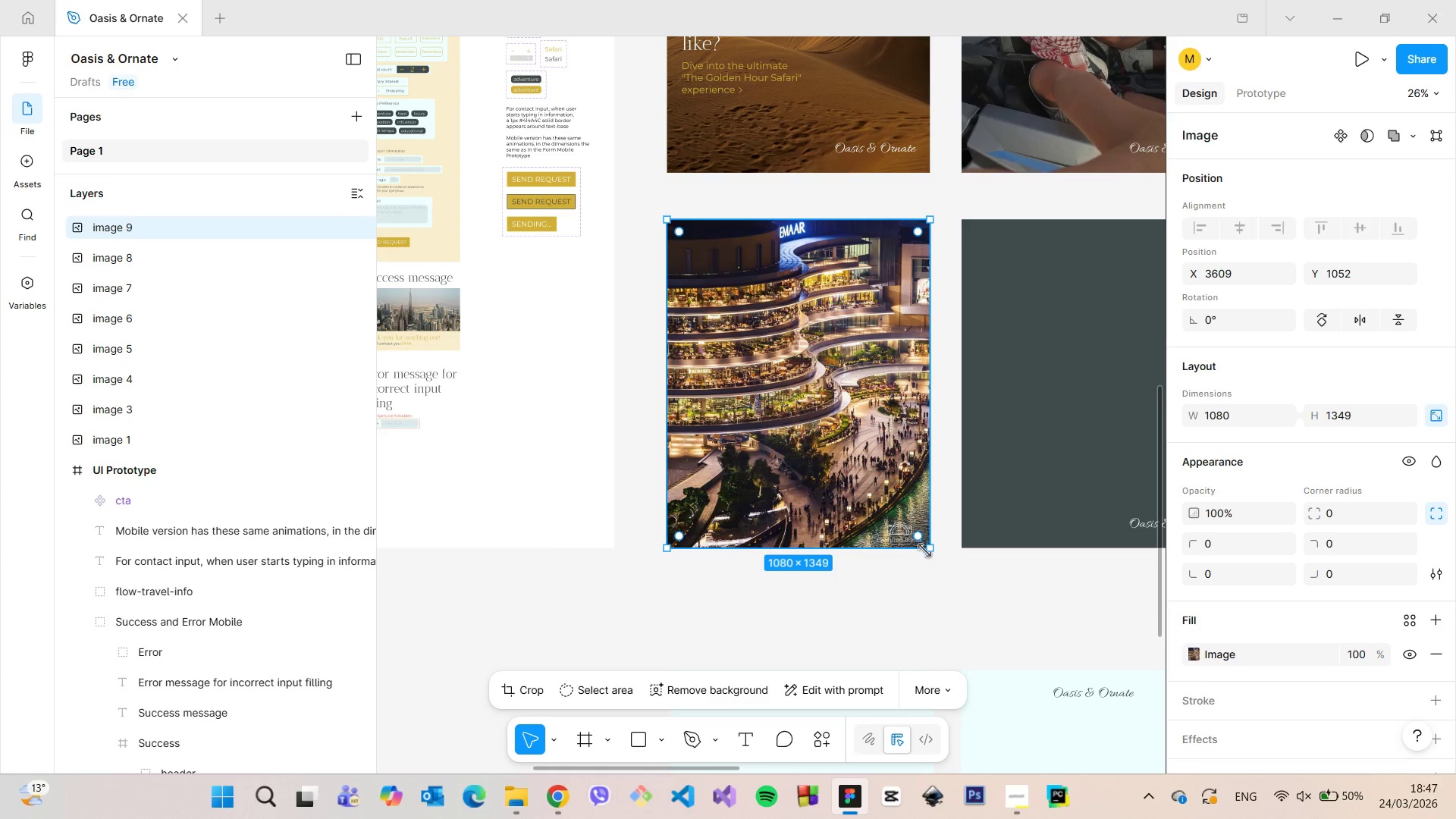 
left_click_drag(start_coordinate=[929, 551], to_coordinate=[965, 578])
 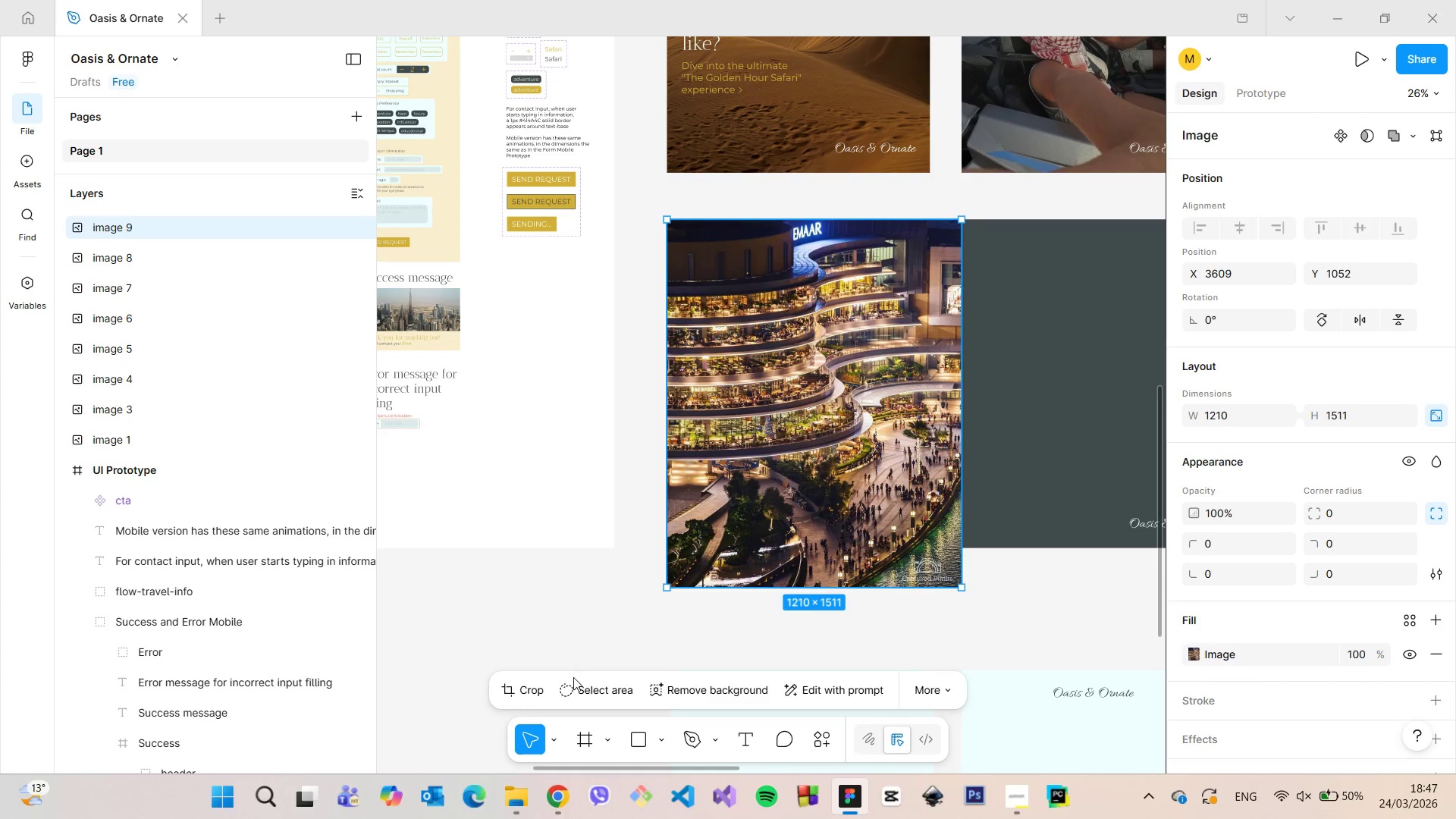 
left_click([526, 690])
 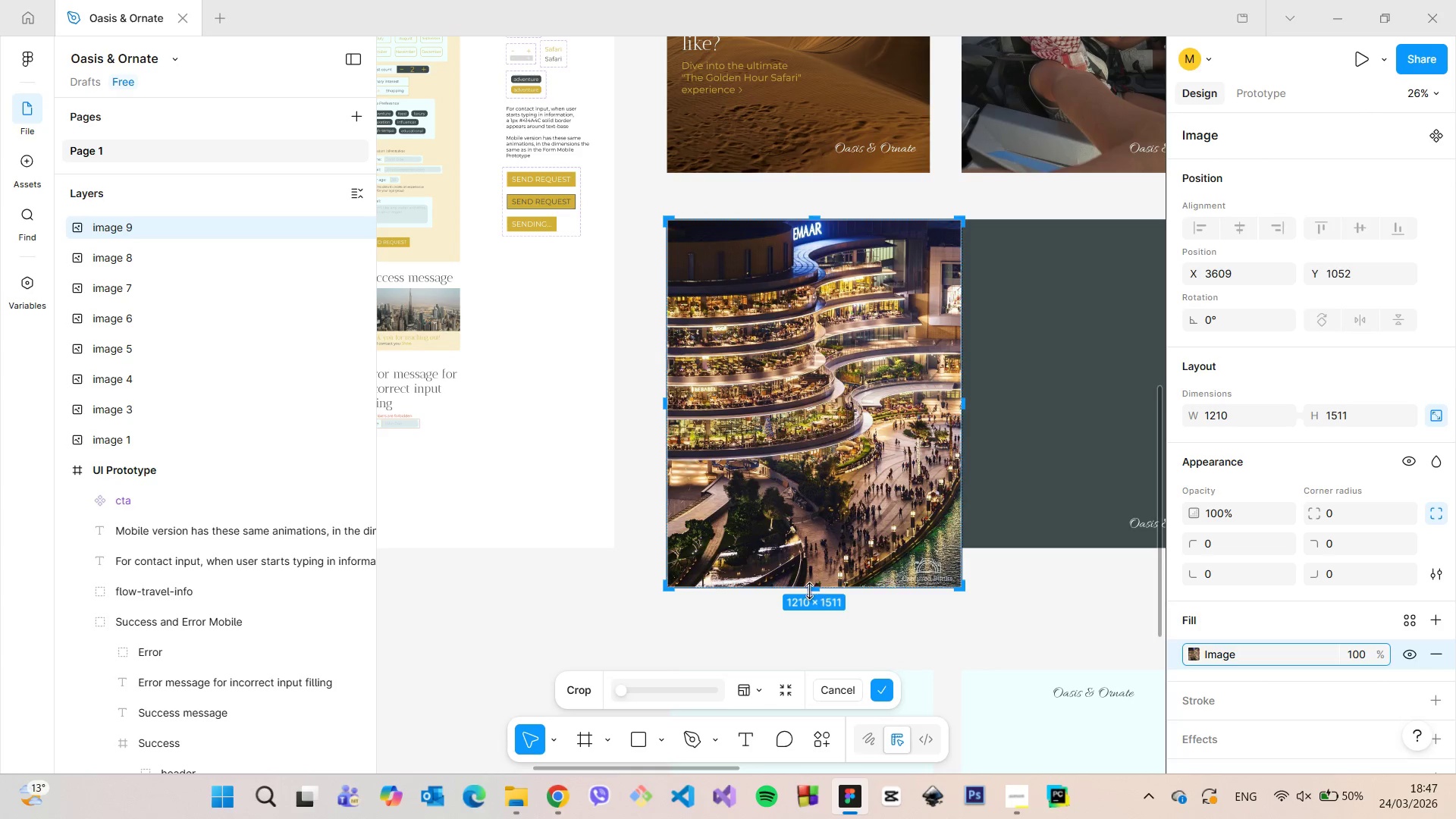 
left_click_drag(start_coordinate=[809, 589], to_coordinate=[827, 547])
 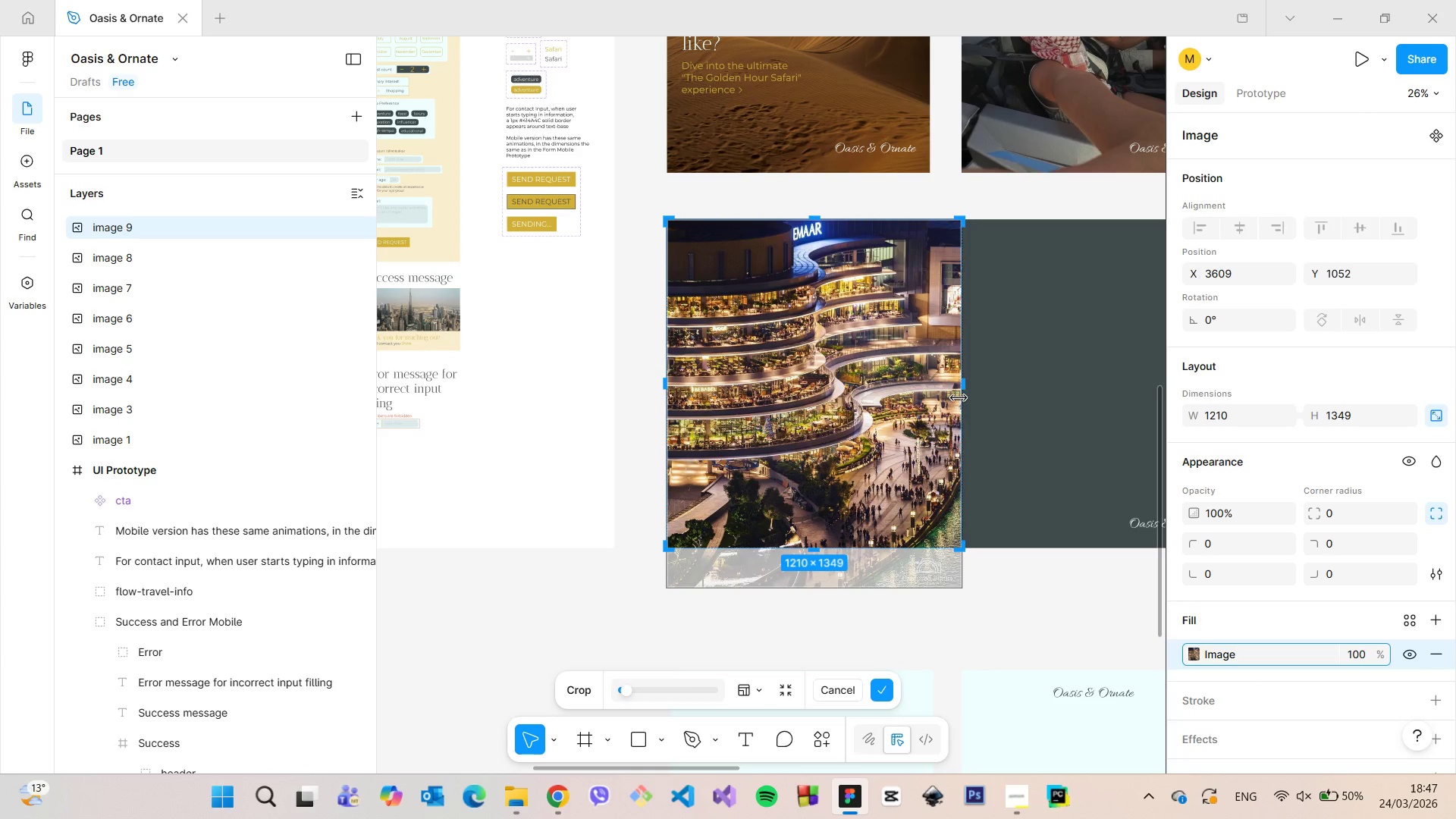 
left_click_drag(start_coordinate=[959, 397], to_coordinate=[930, 406])
 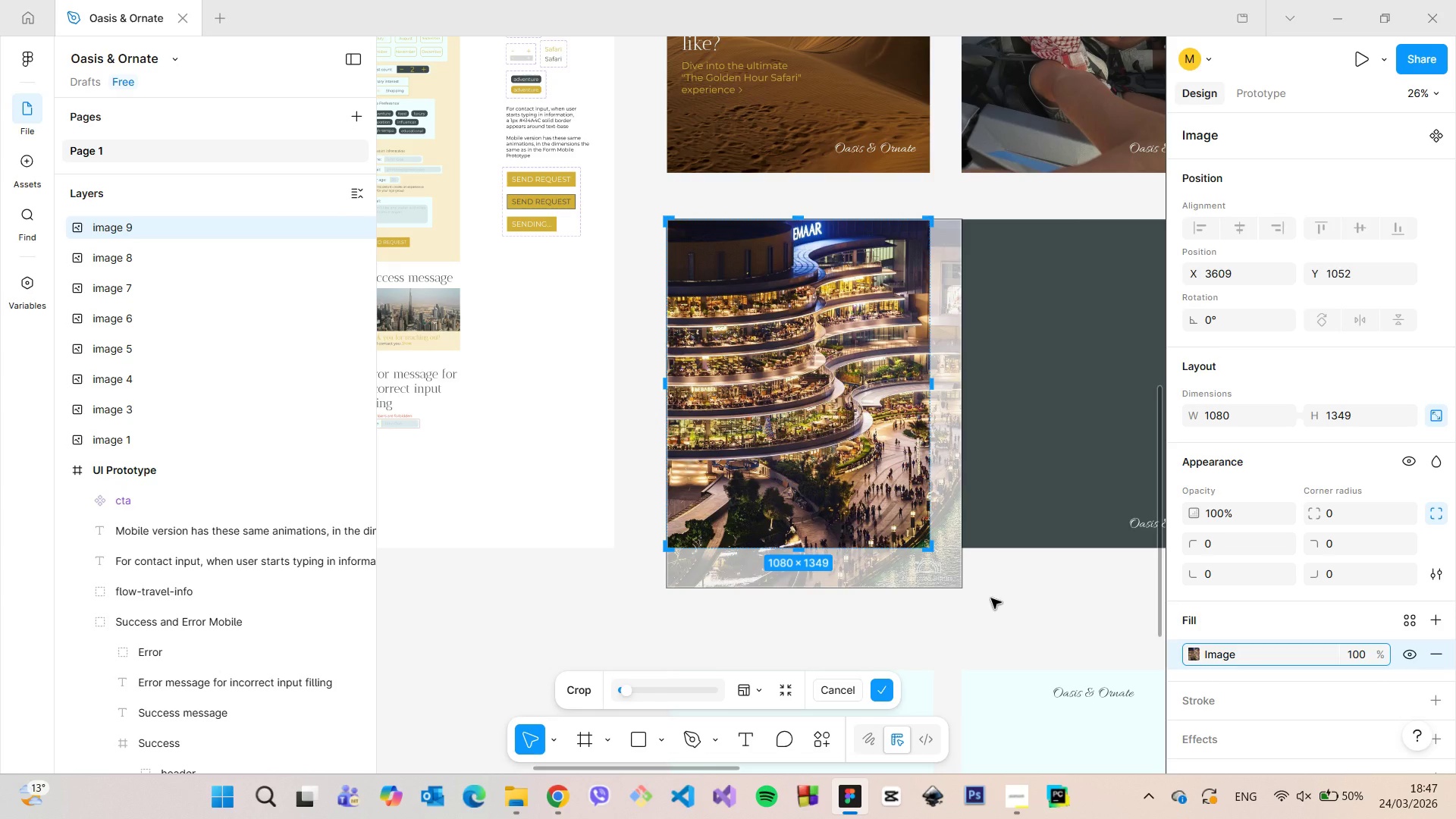 
left_click([991, 598])
 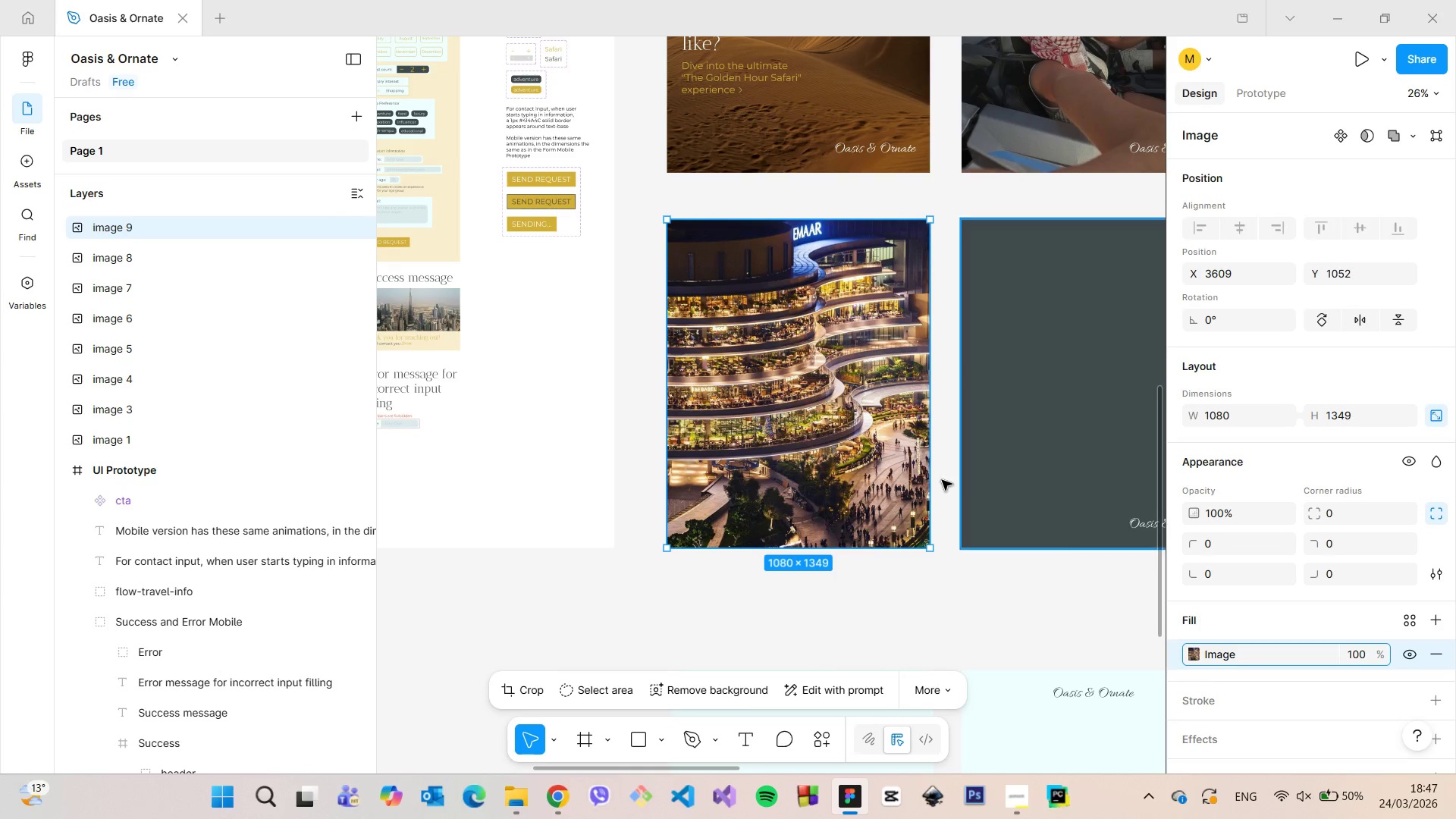 
scroll: coordinate [939, 469], scroll_direction: up, amount: 5.0
 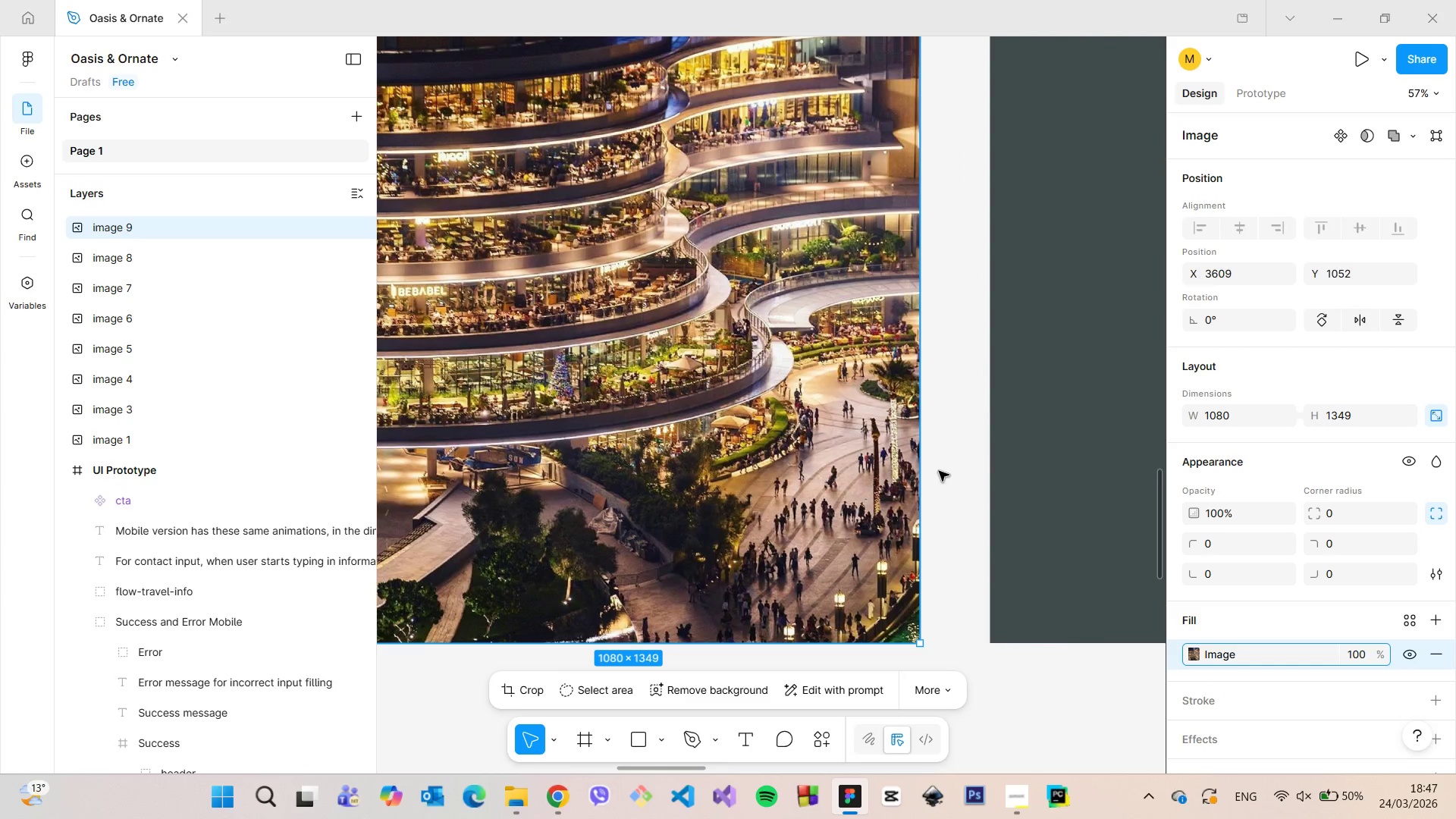 
scroll: coordinate [935, 481], scroll_direction: down, amount: 5.0
 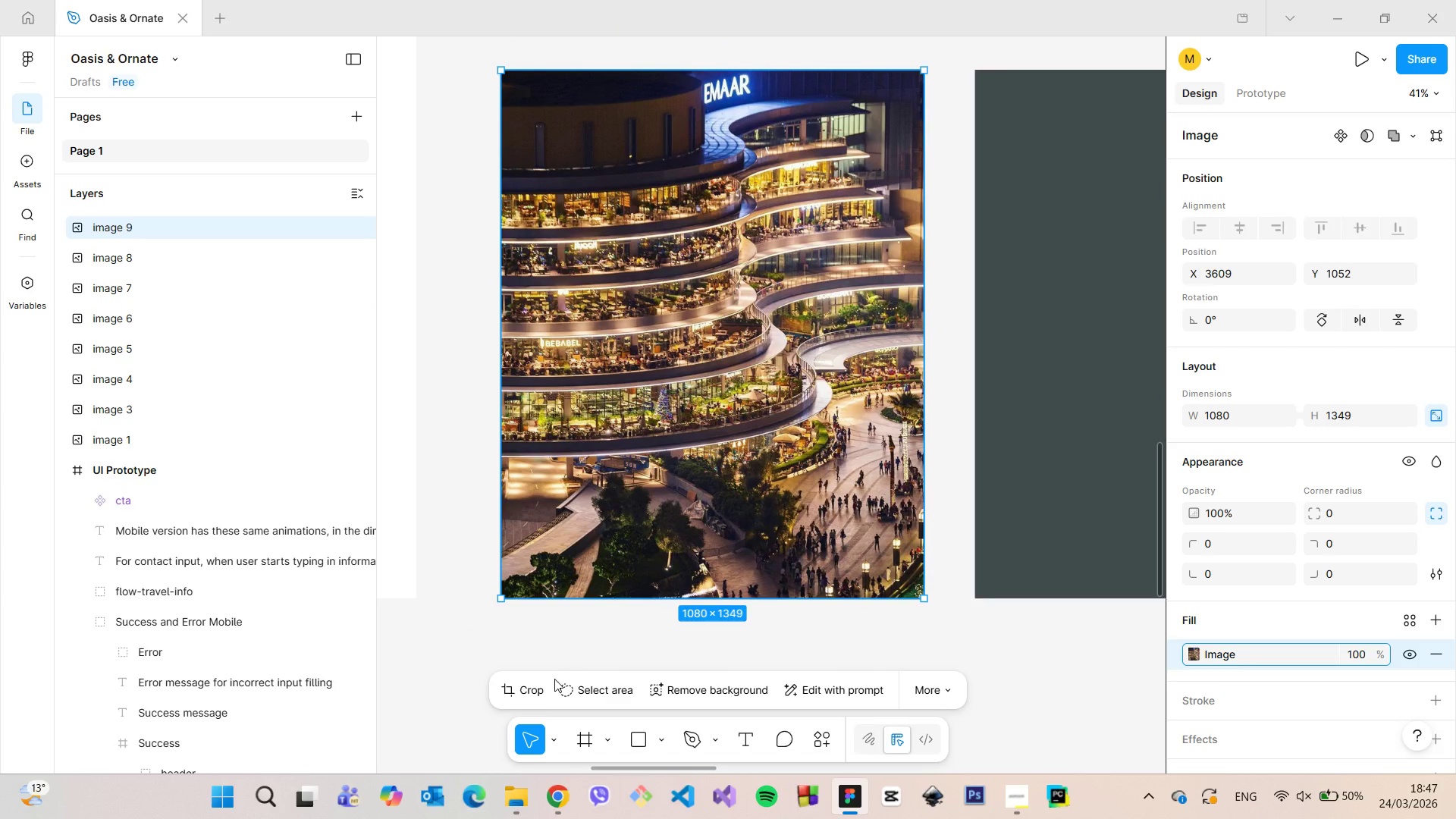 
left_click([534, 695])
 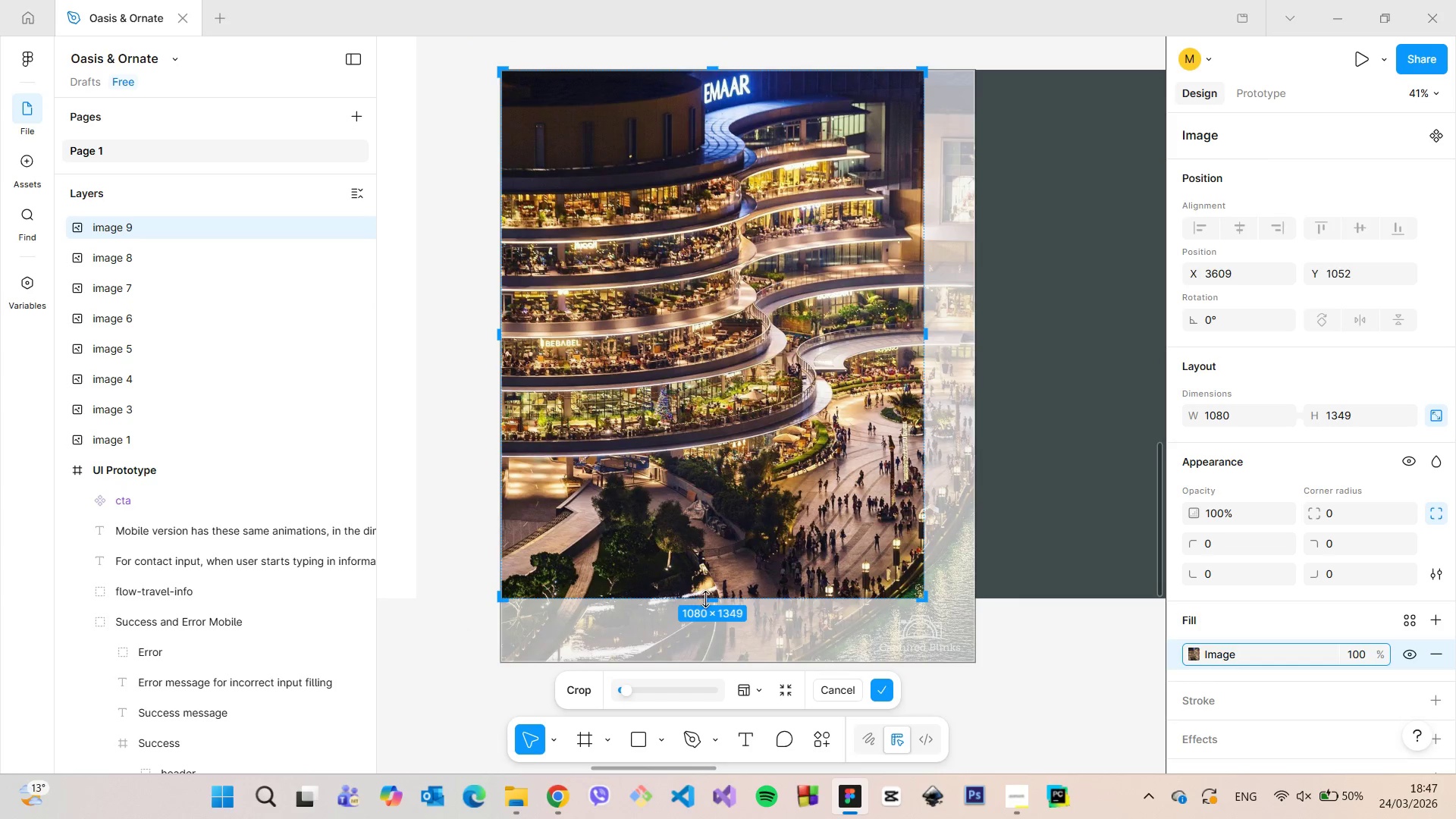 
left_click_drag(start_coordinate=[708, 599], to_coordinate=[679, 602])
 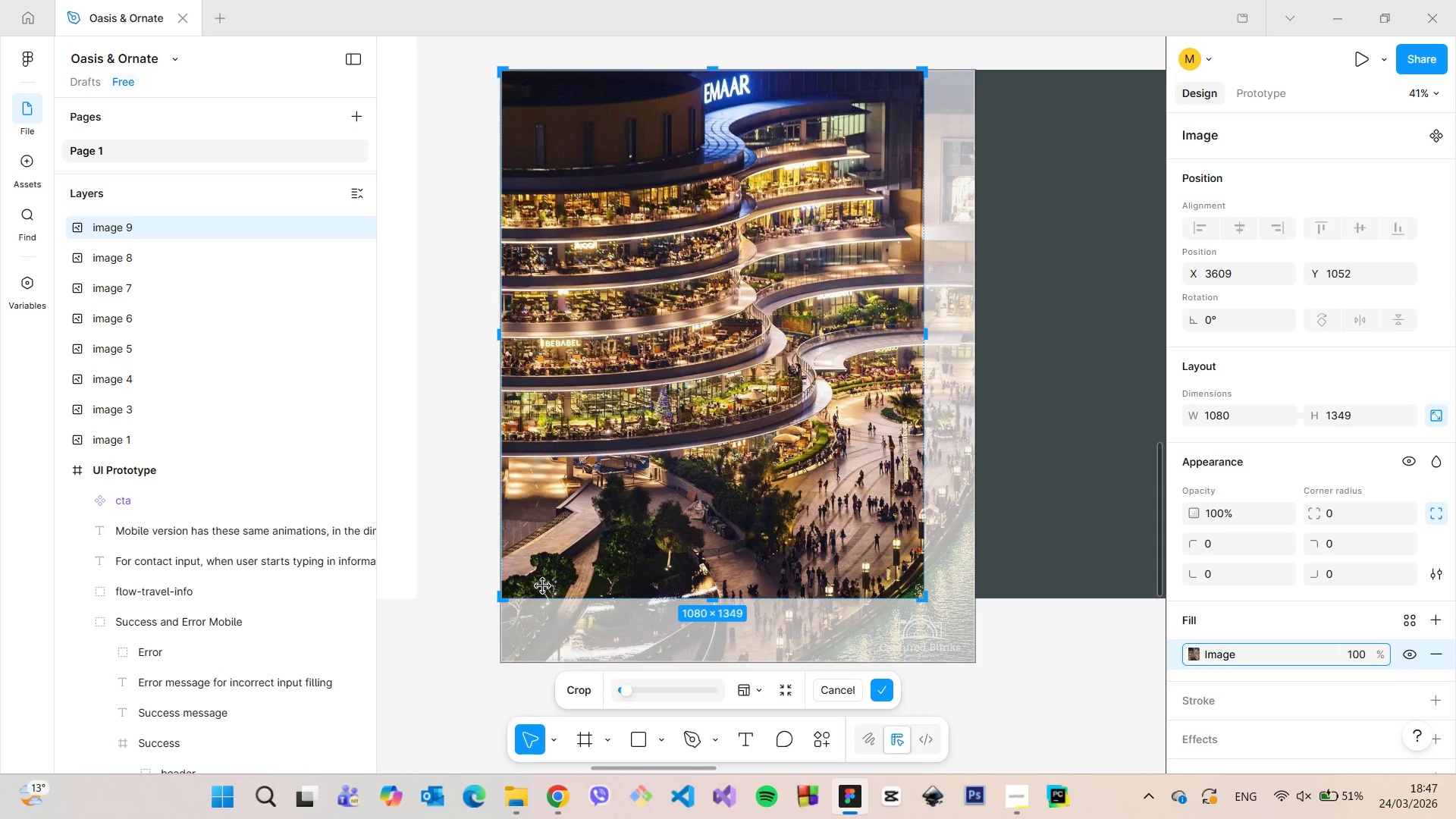 
left_click([483, 560])
 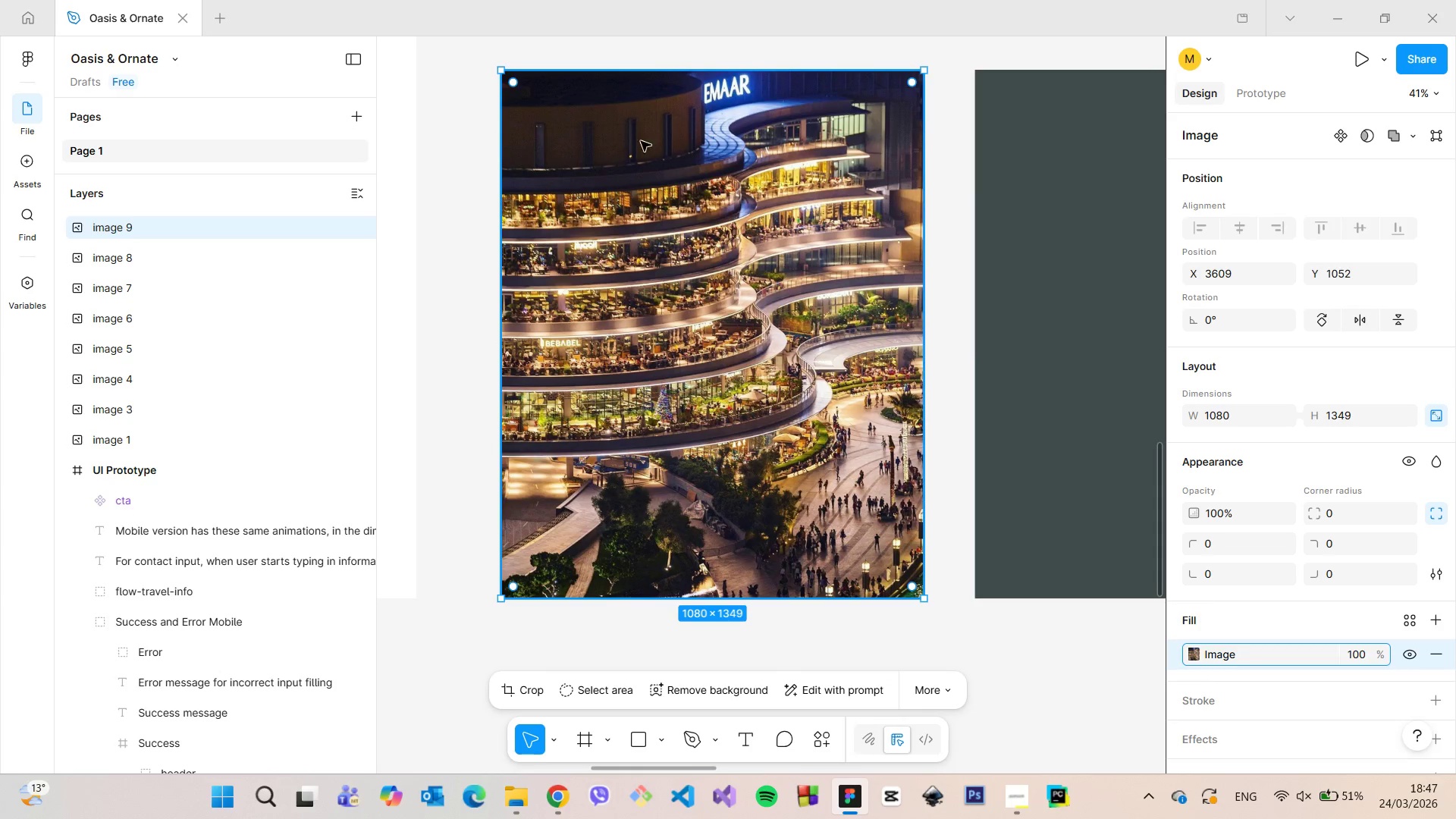 
left_click([646, 140])
 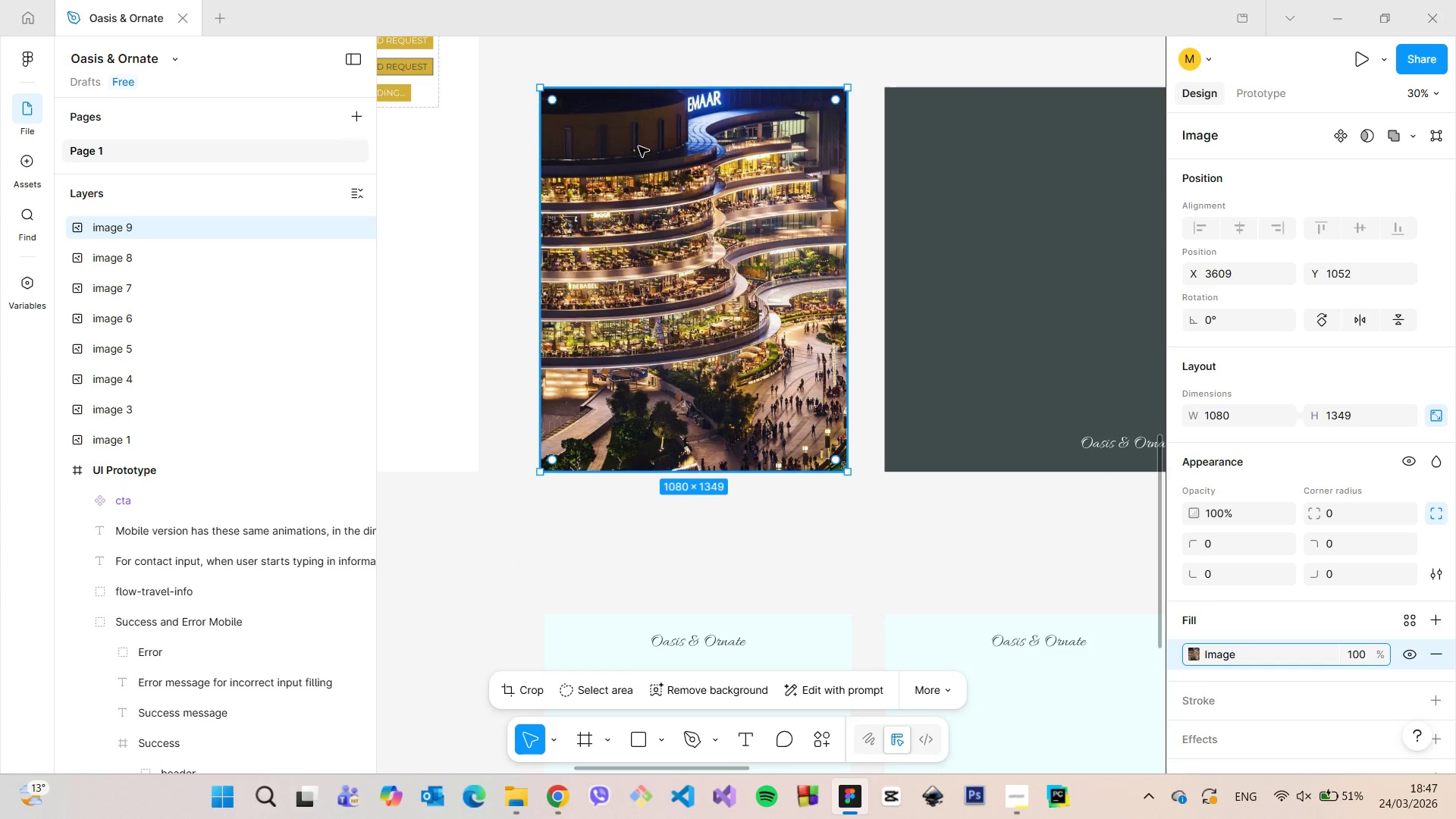 
scroll: coordinate [644, 134], scroll_direction: down, amount: 3.0
 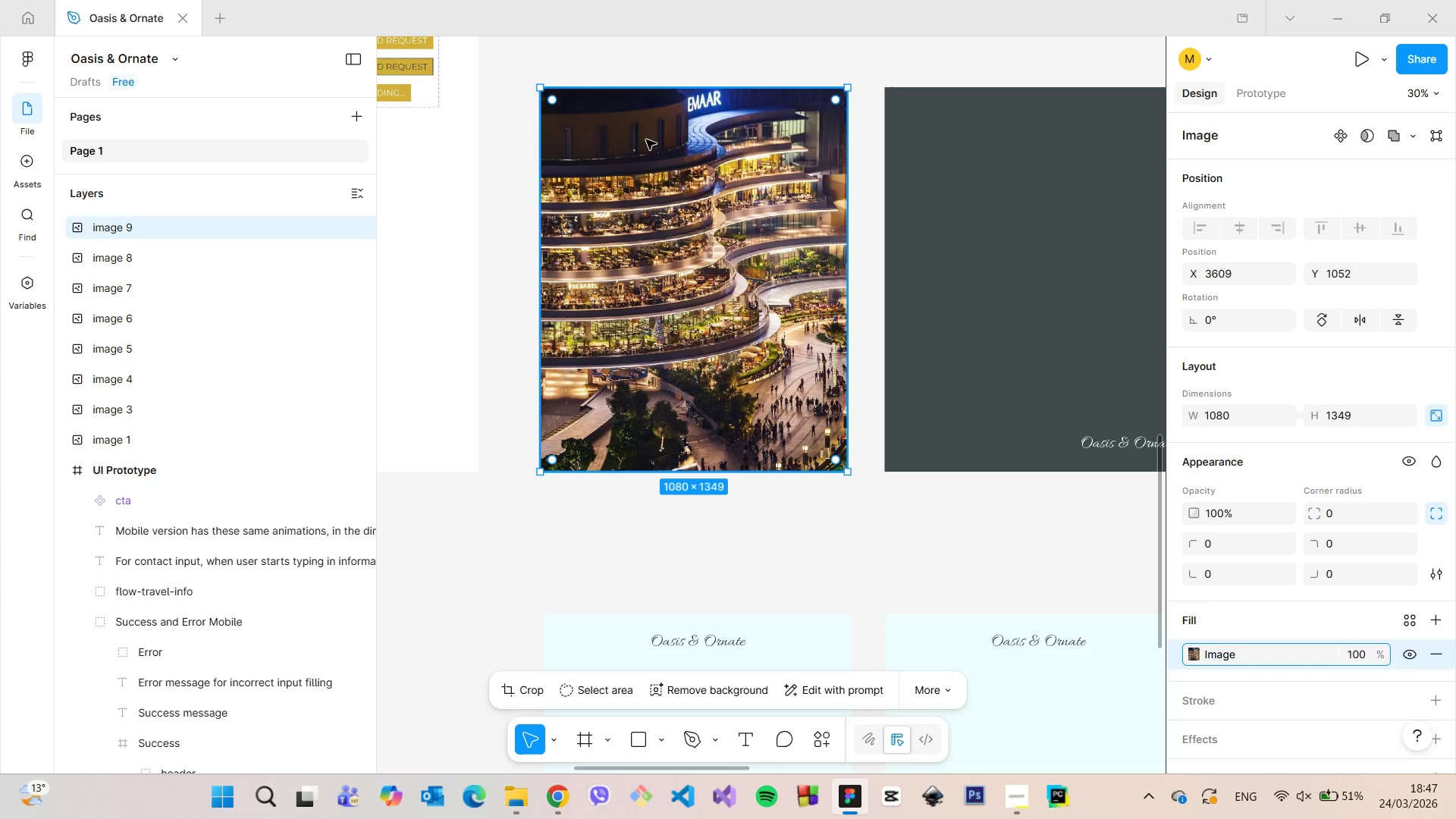 
left_click_drag(start_coordinate=[639, 143], to_coordinate=[638, 146])
 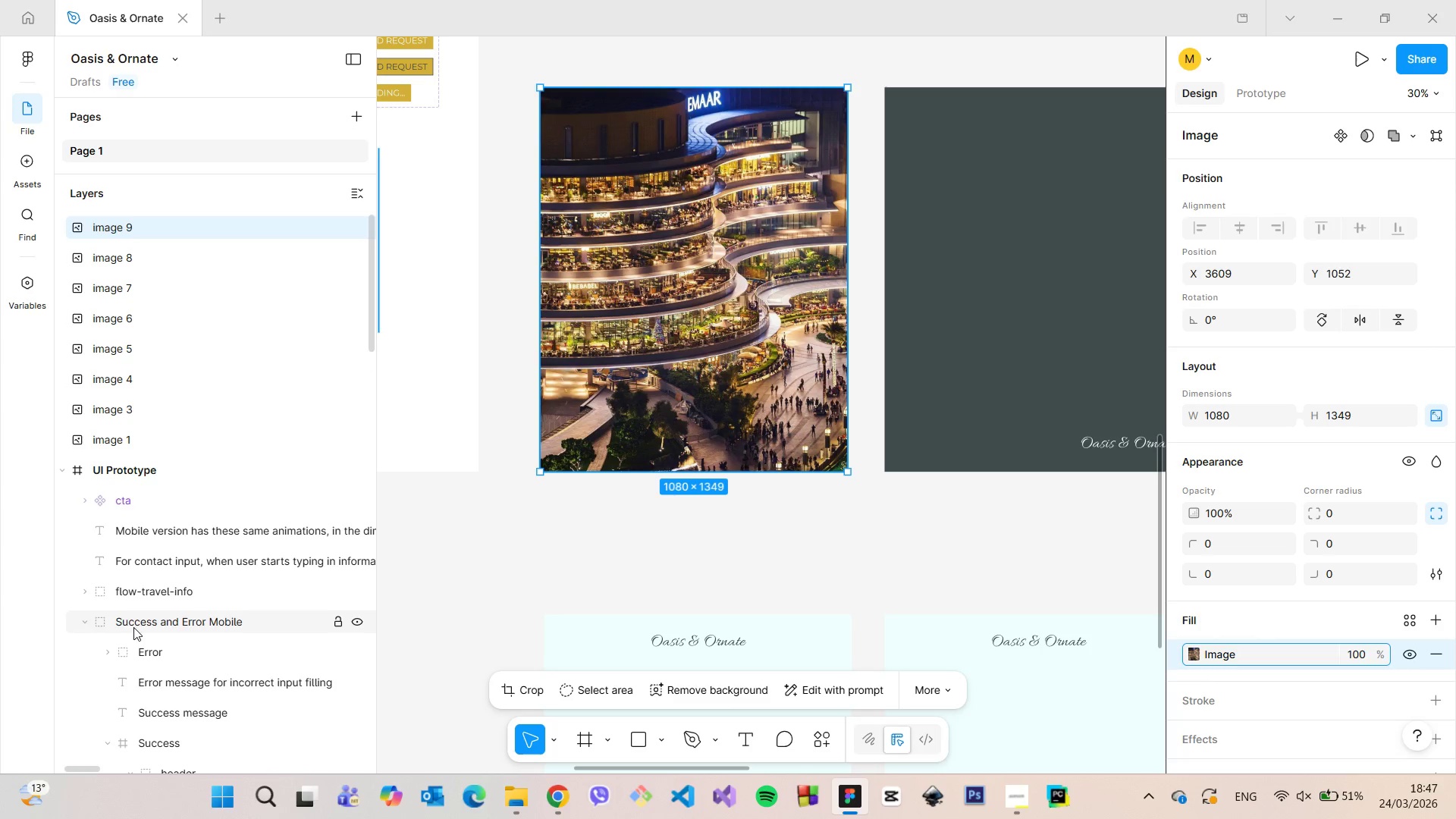 
left_click([81, 623])
 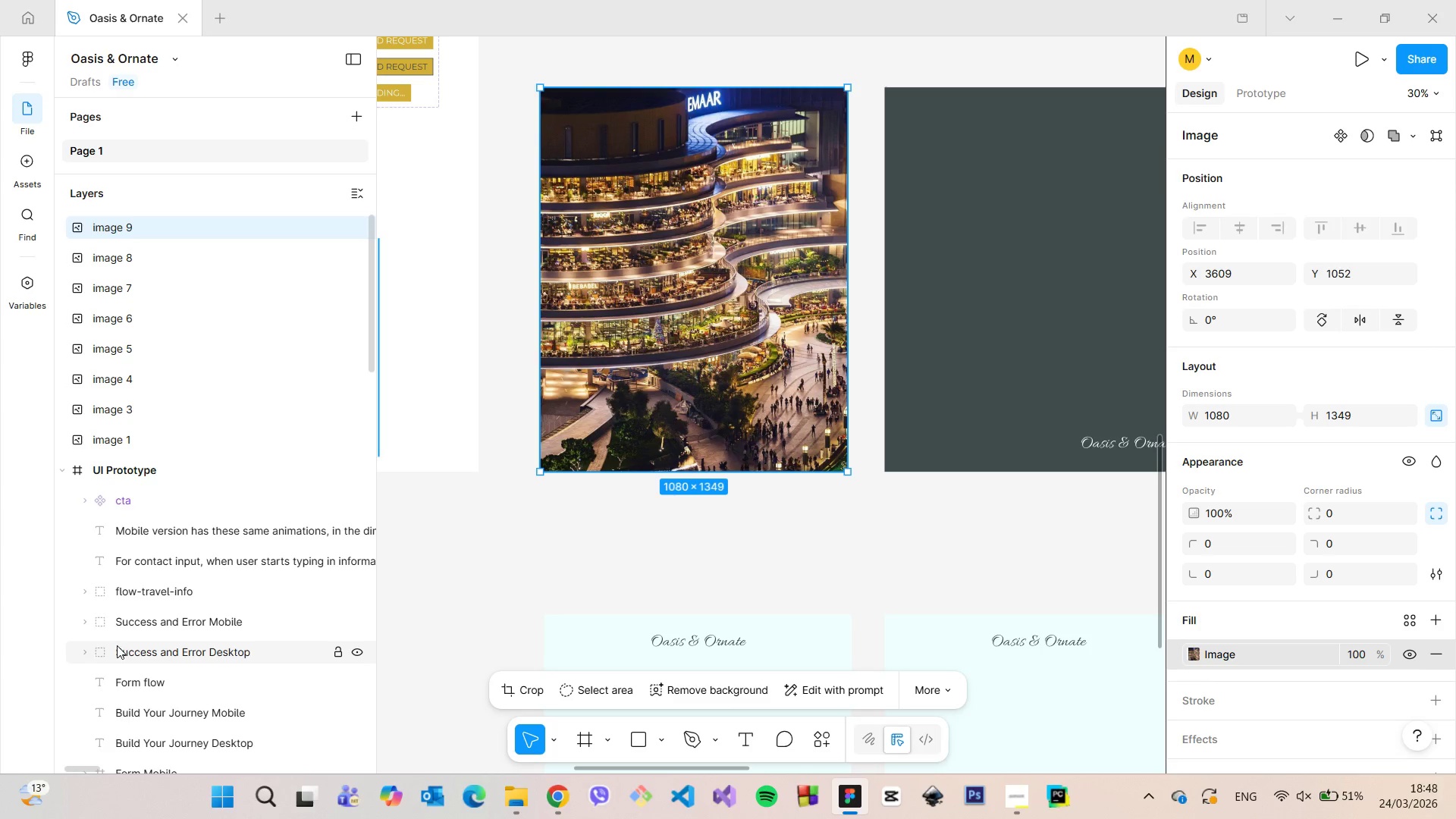 
scroll: coordinate [124, 629], scroll_direction: down, amount: 2.0
 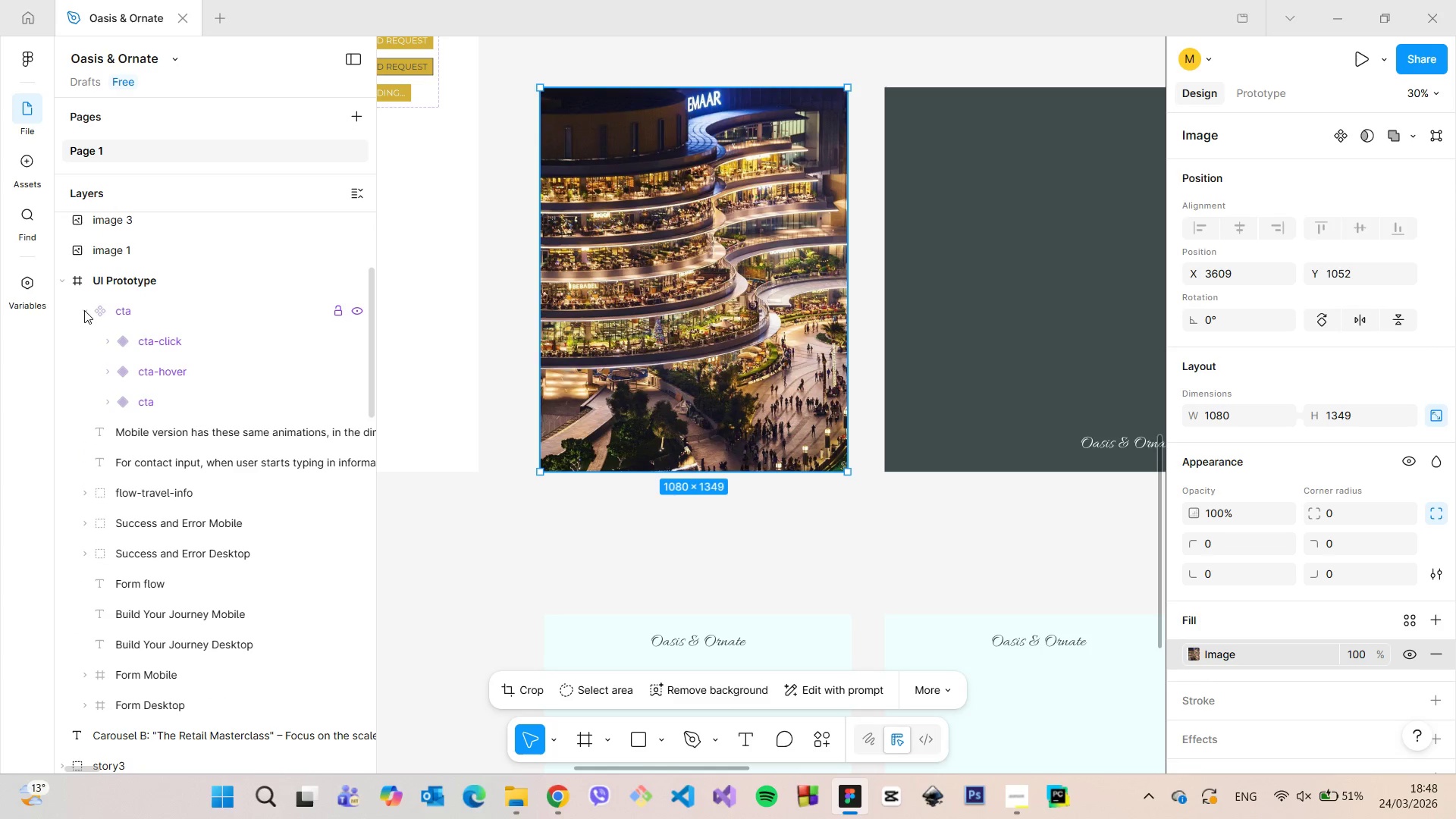 
double_click([84, 310])
 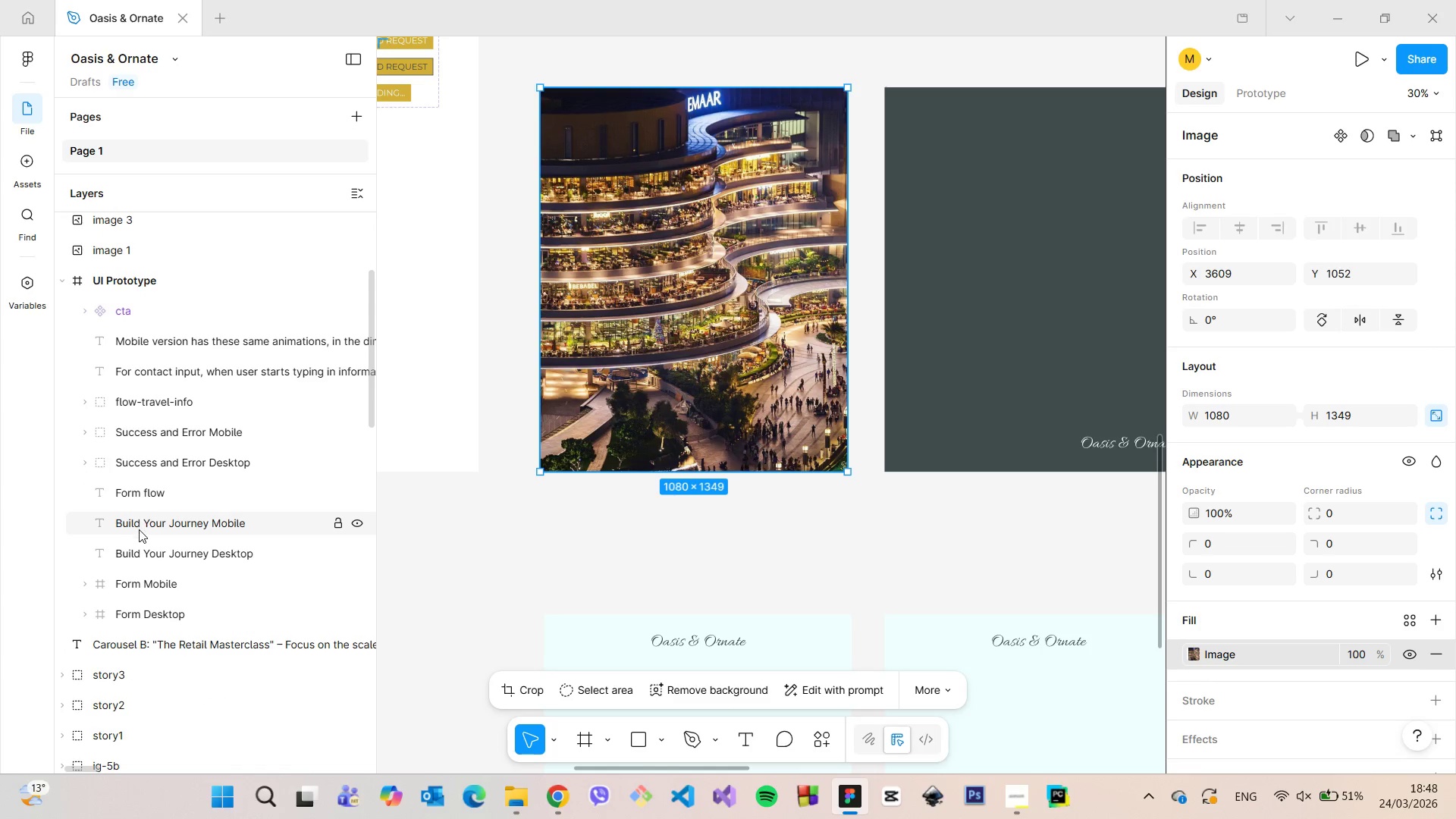 
scroll: coordinate [140, 519], scroll_direction: down, amount: 4.0
 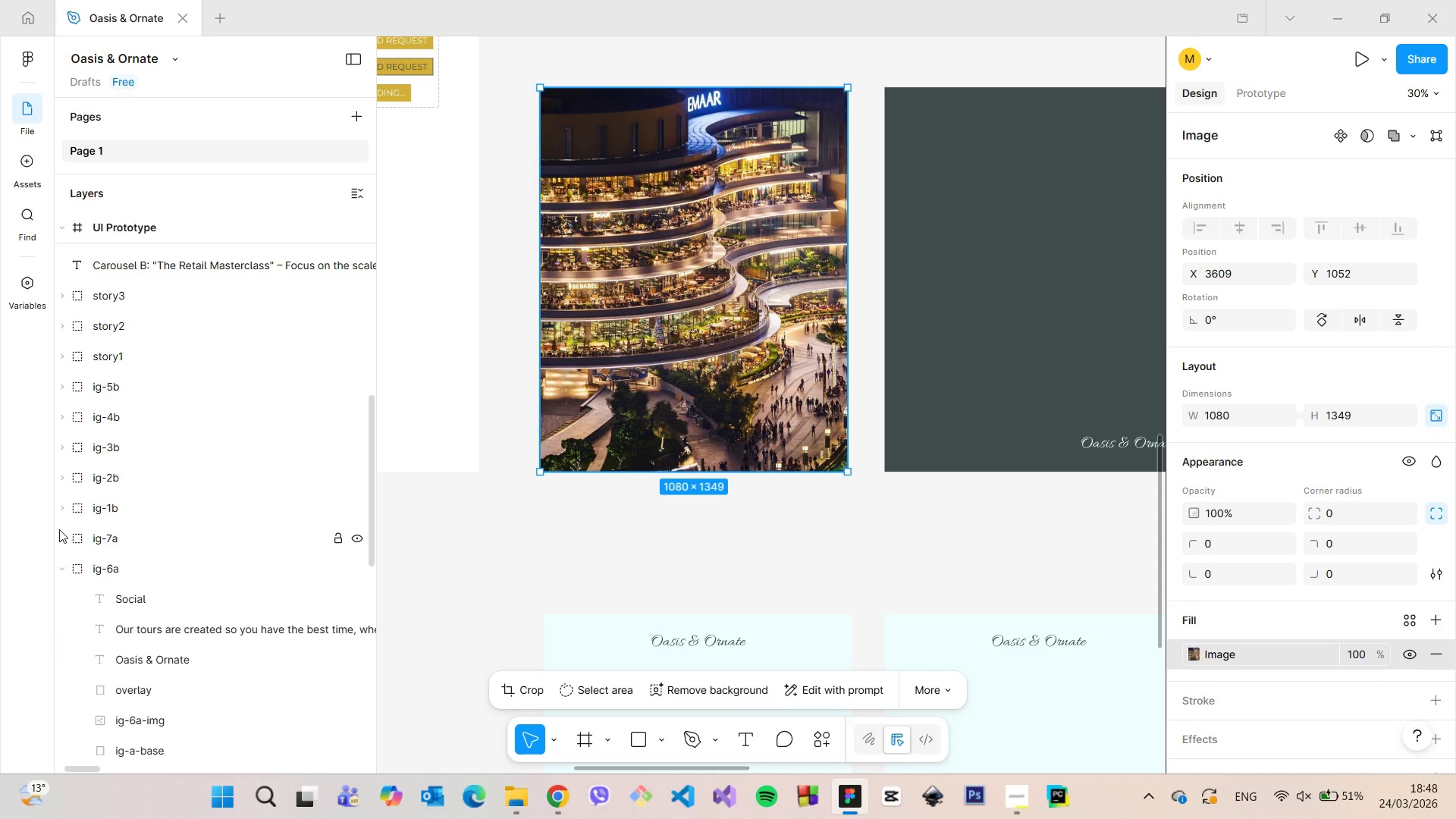 
double_click([63, 505])
 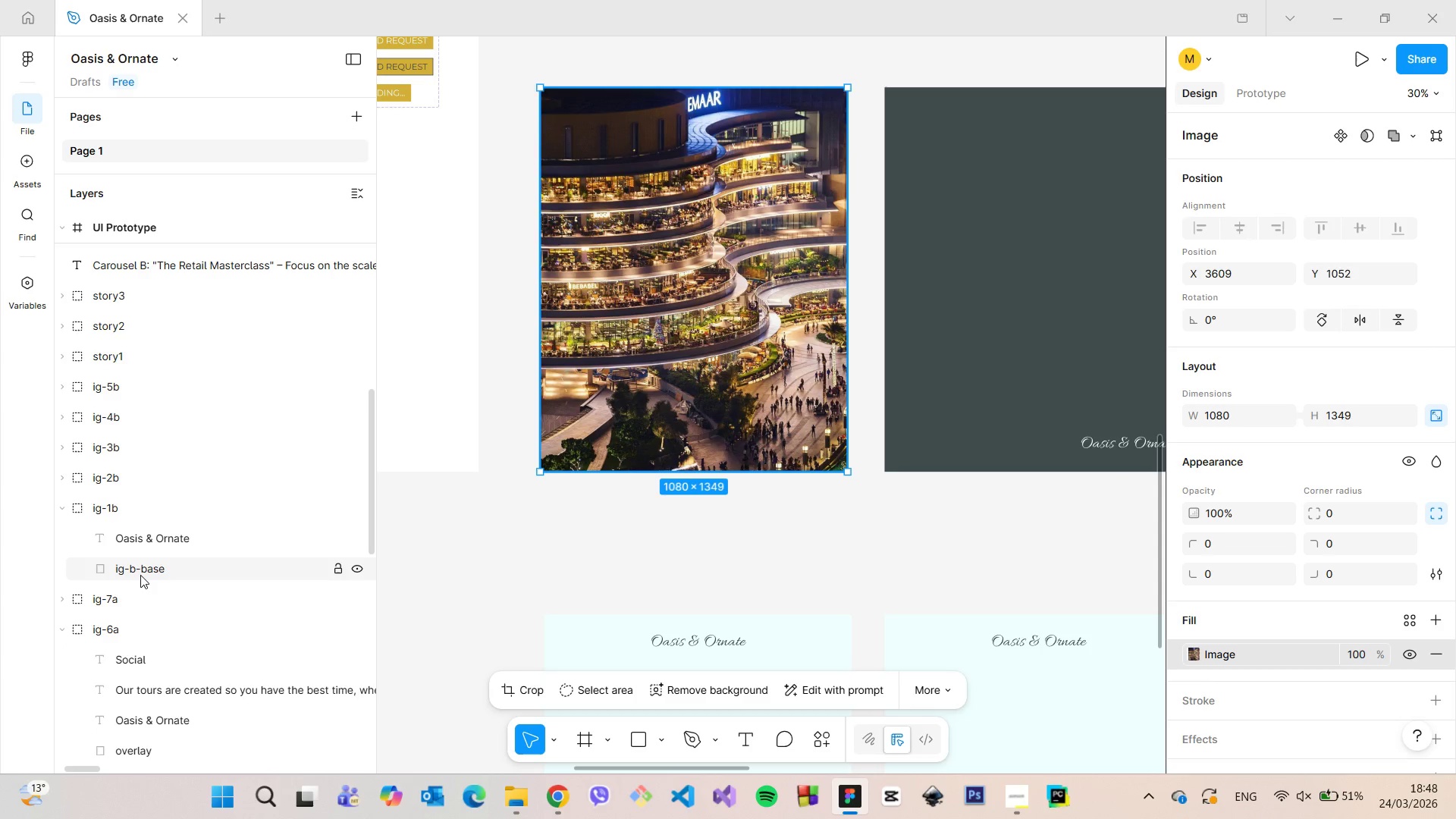 
left_click([140, 575])
 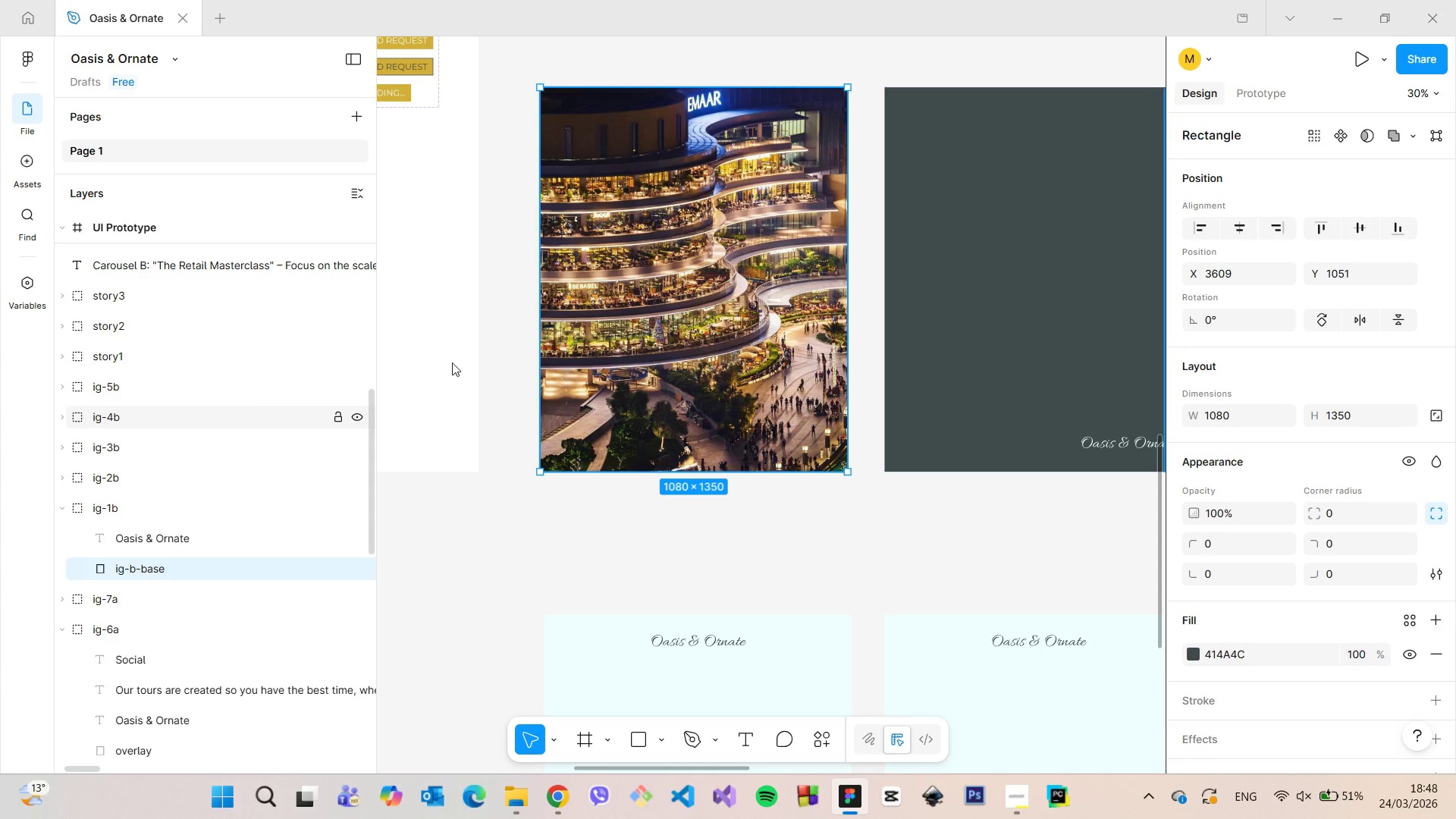 
left_click([634, 322])
 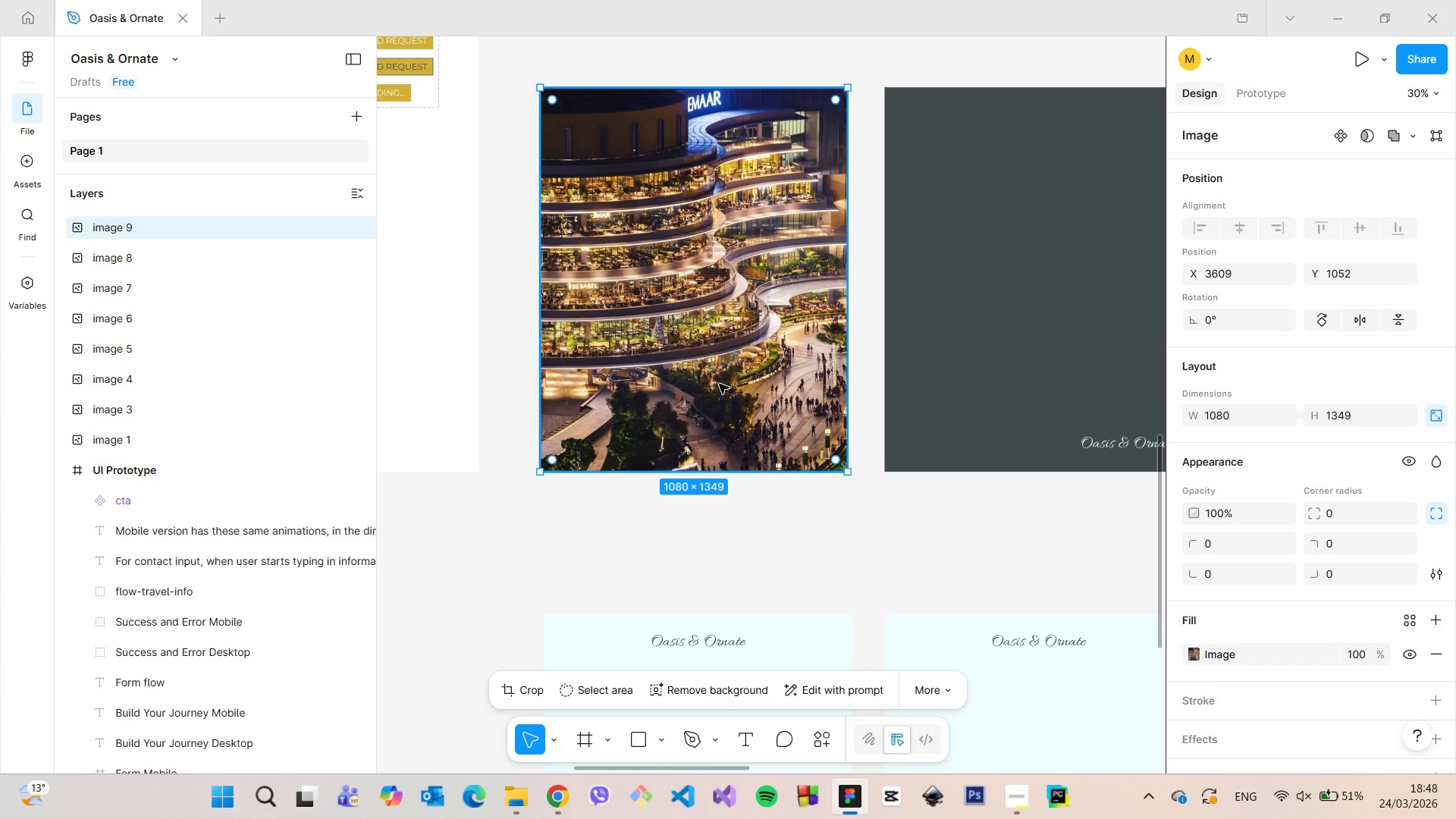 
hold_key(key=VolumeUp, duration=0.95)
 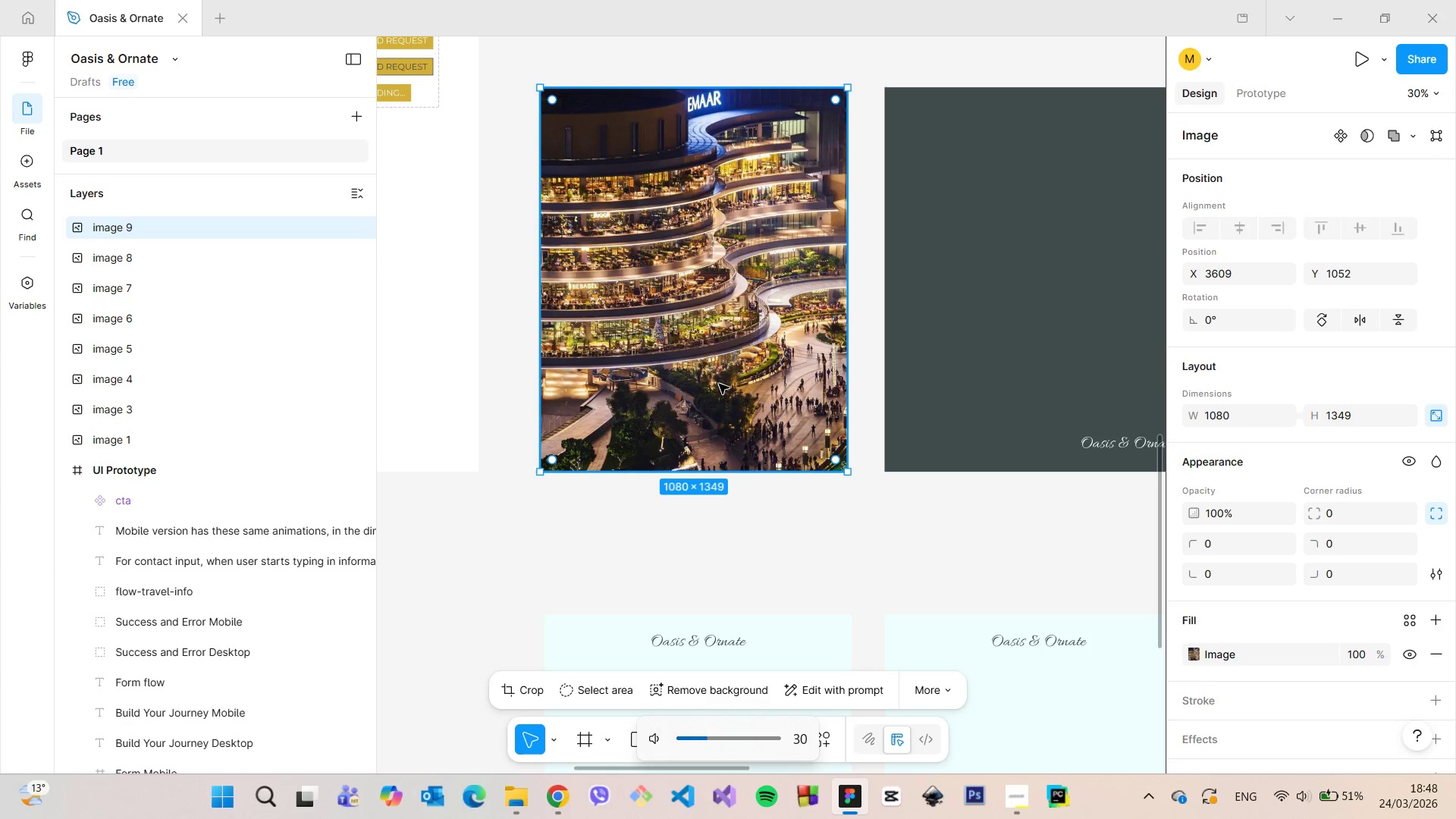 
key(VolumeUp)
 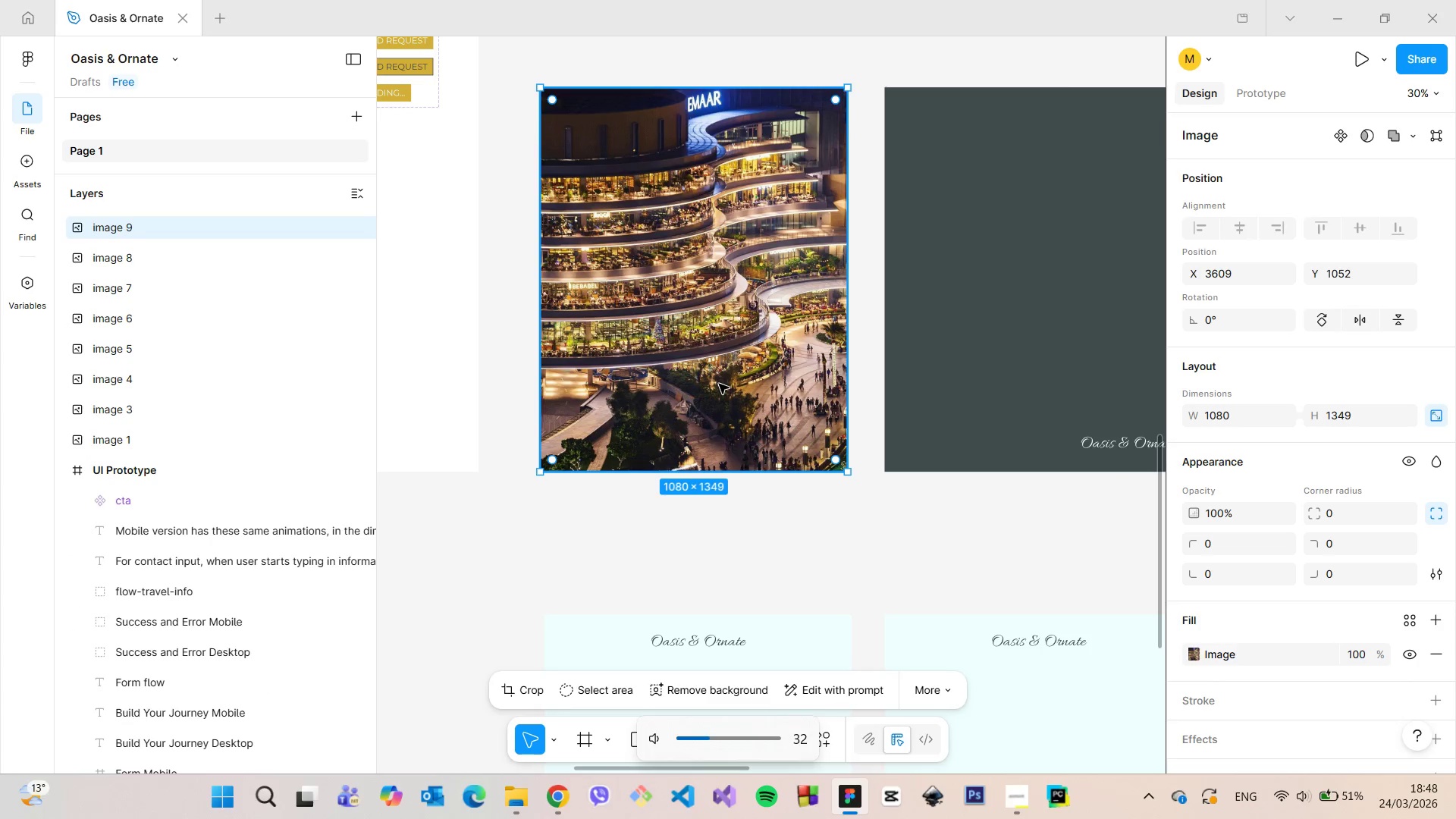 
key(VolumeUp)
 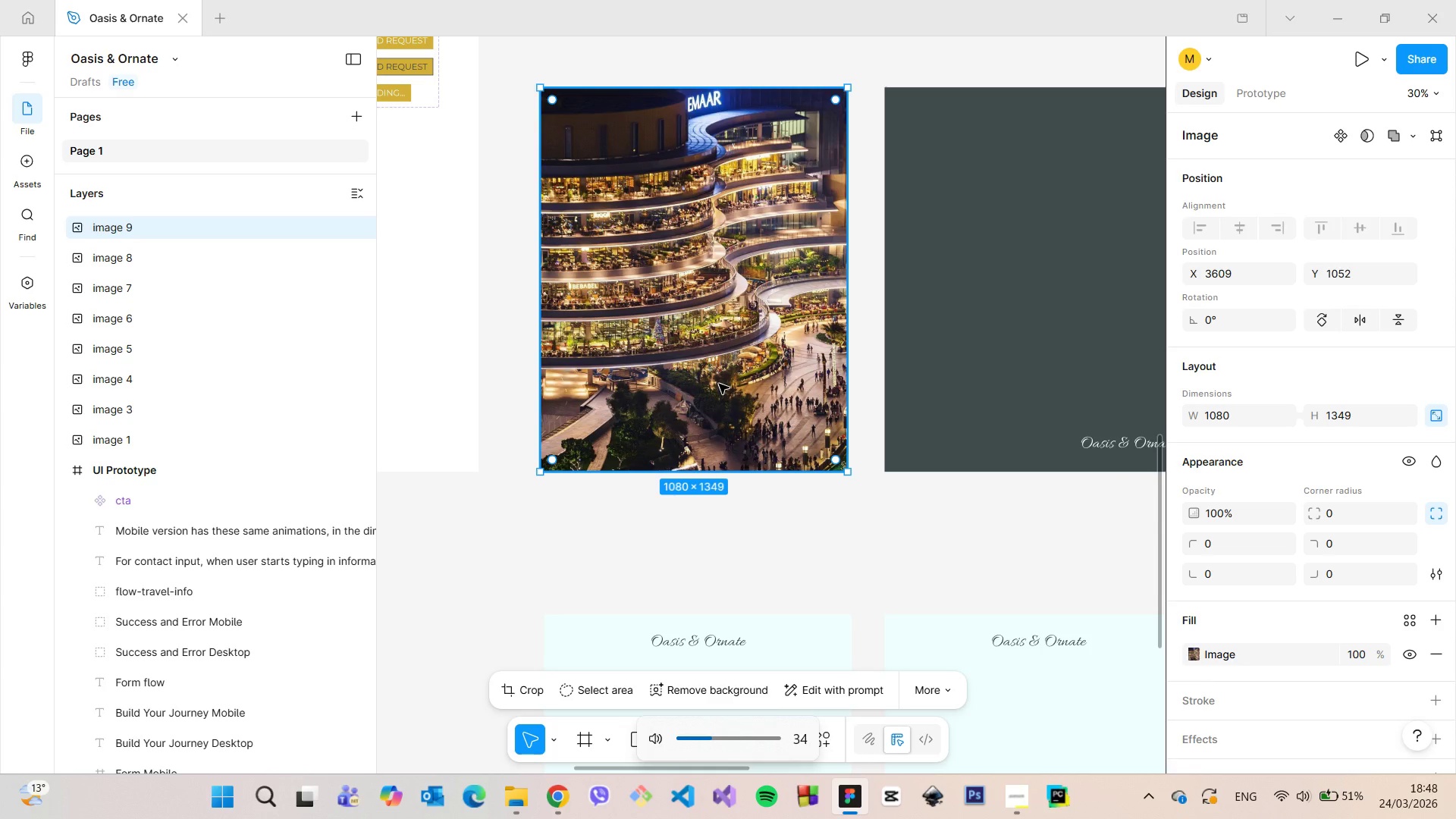 
key(VolumeUp)
 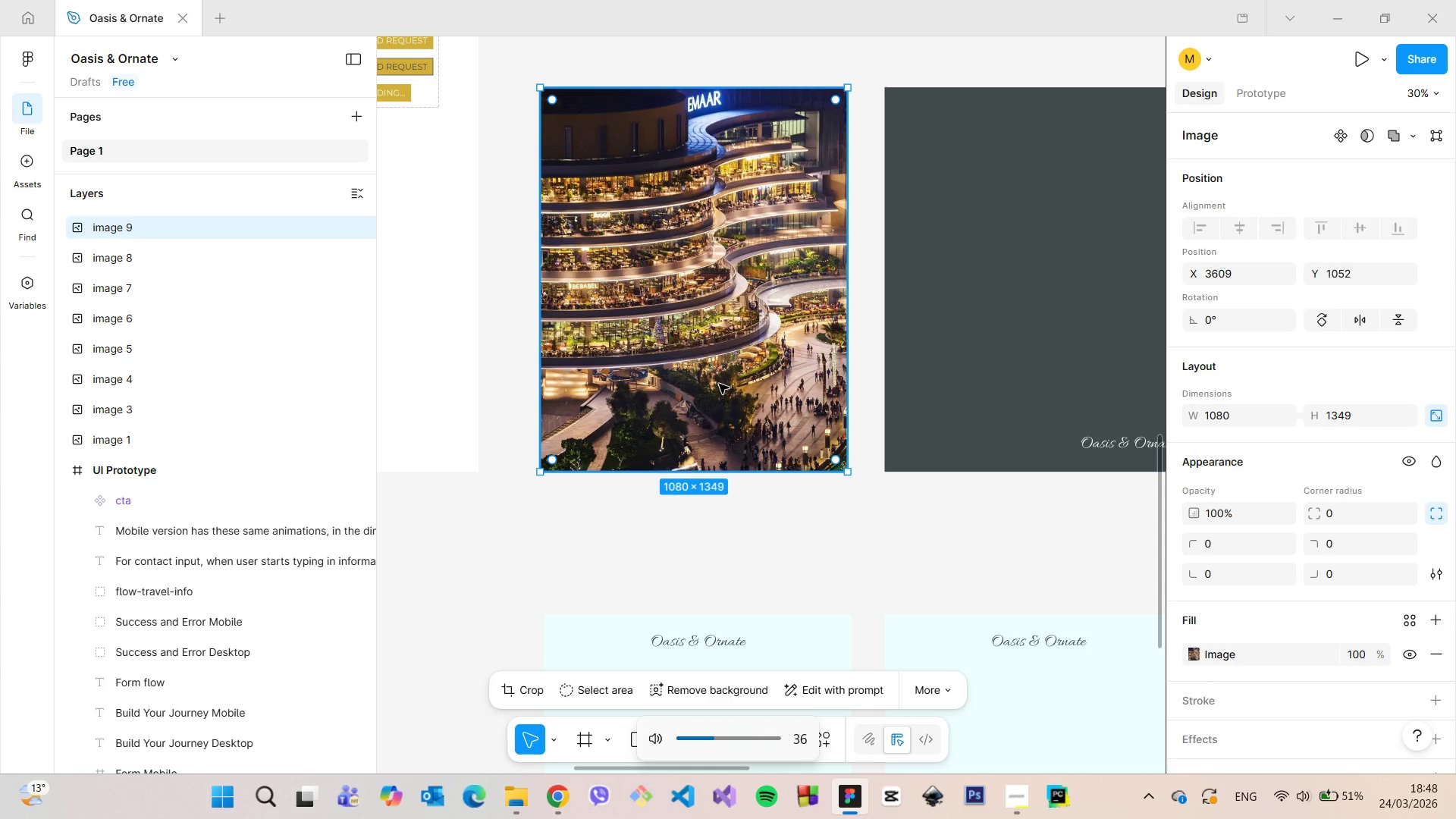 
key(VolumeUp)
 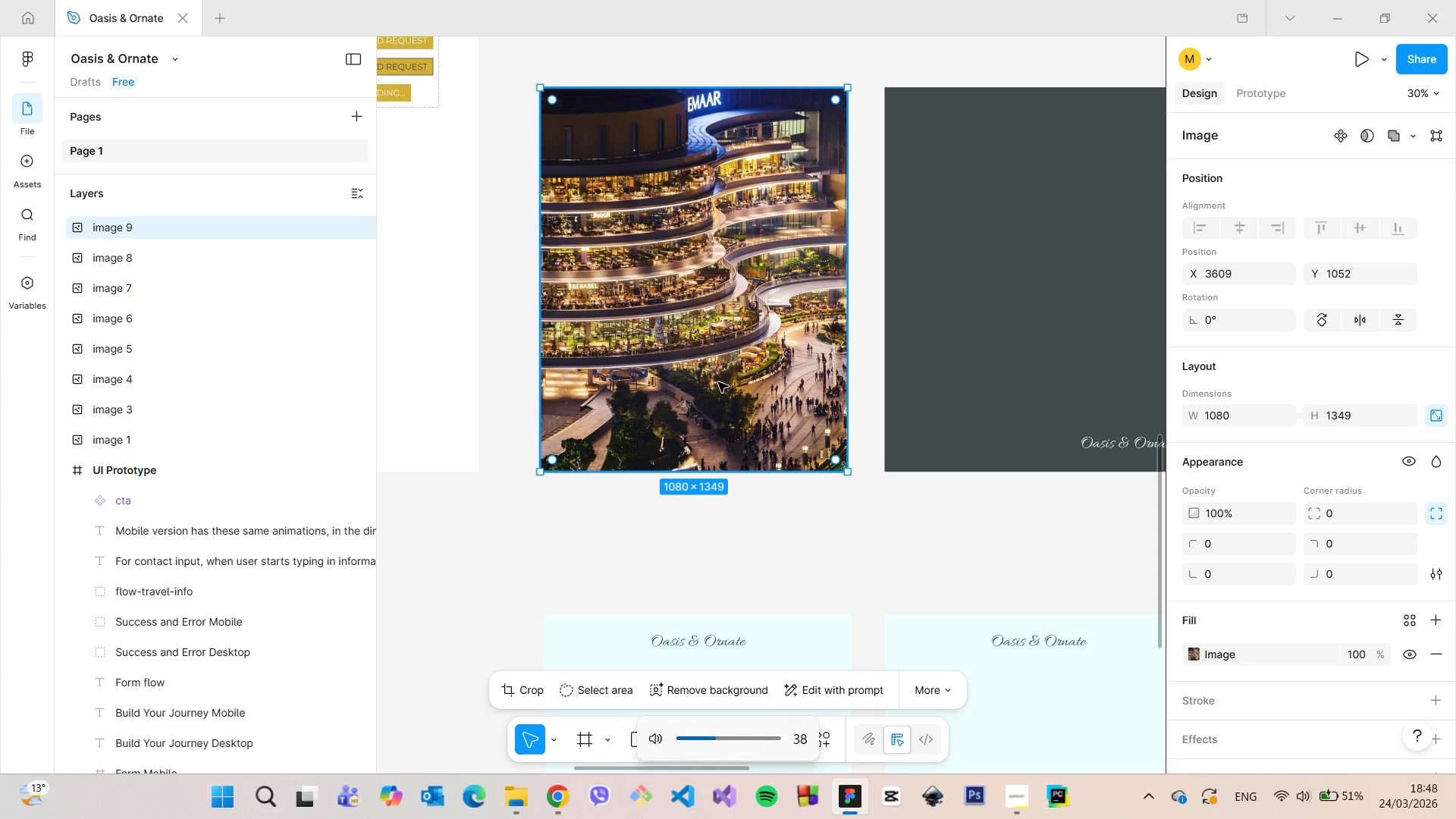 
key(VolumeUp)
 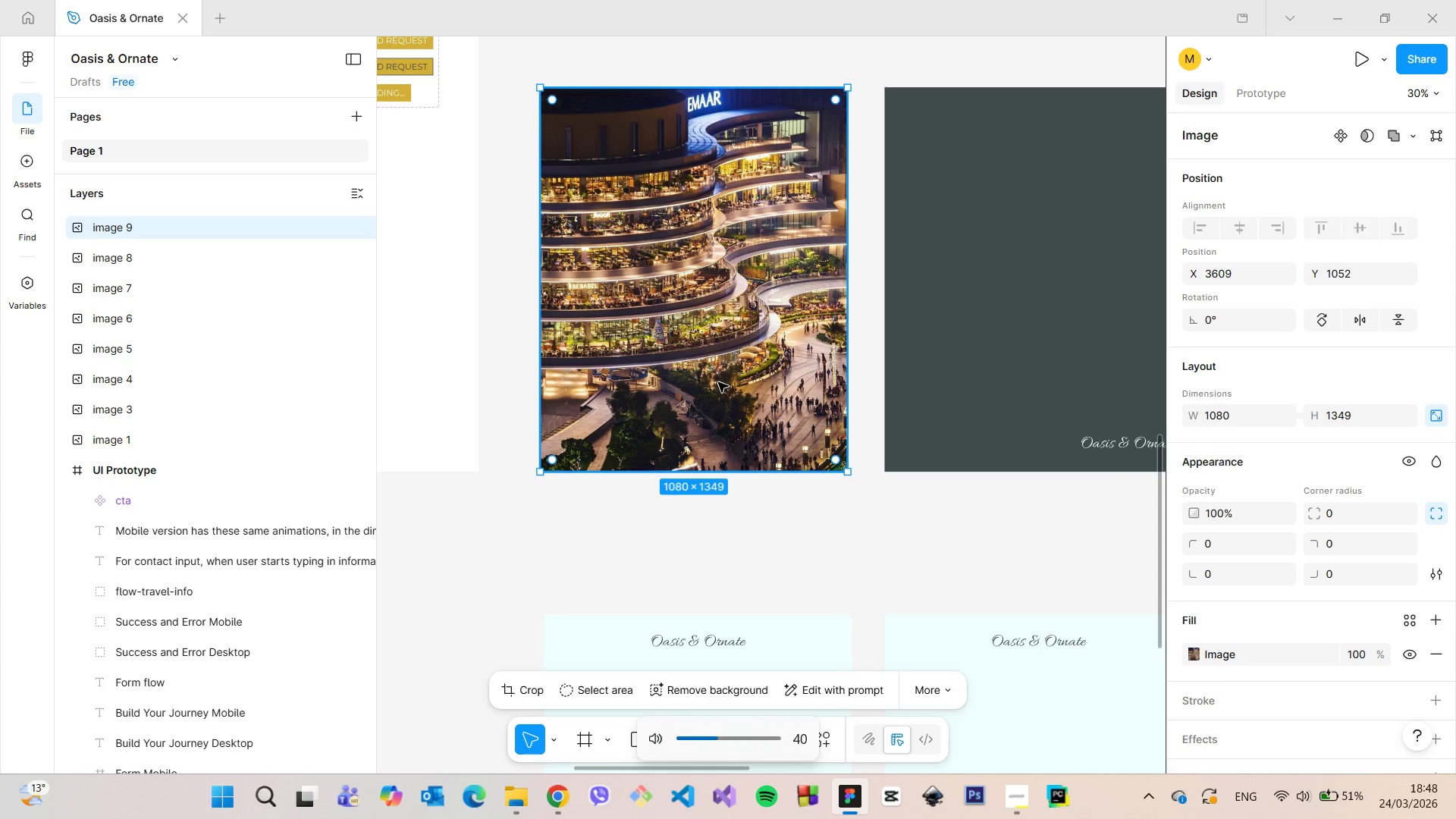 
key(VolumeUp)
 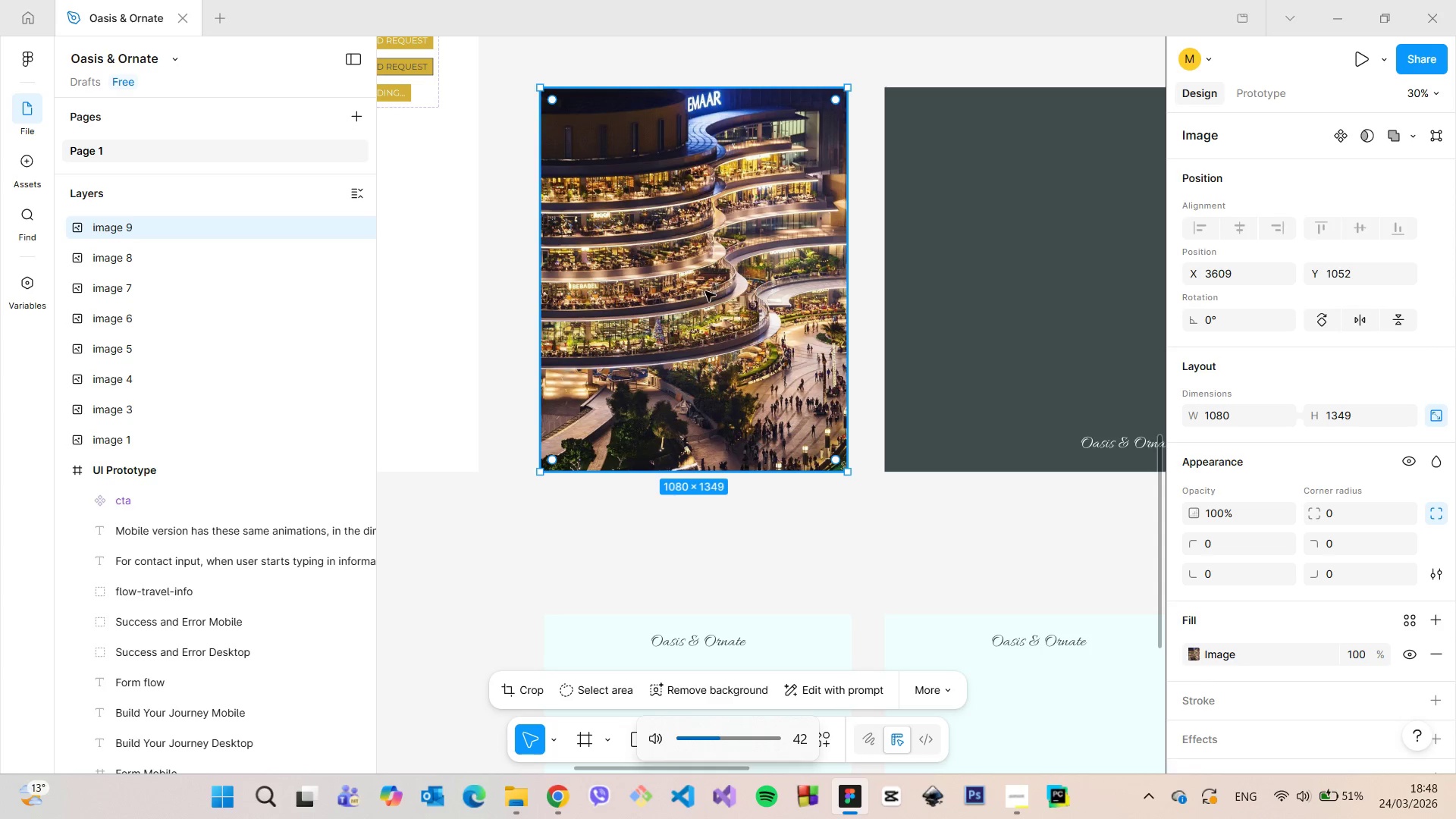 
scroll: coordinate [739, 407], scroll_direction: up, amount: 26.0
 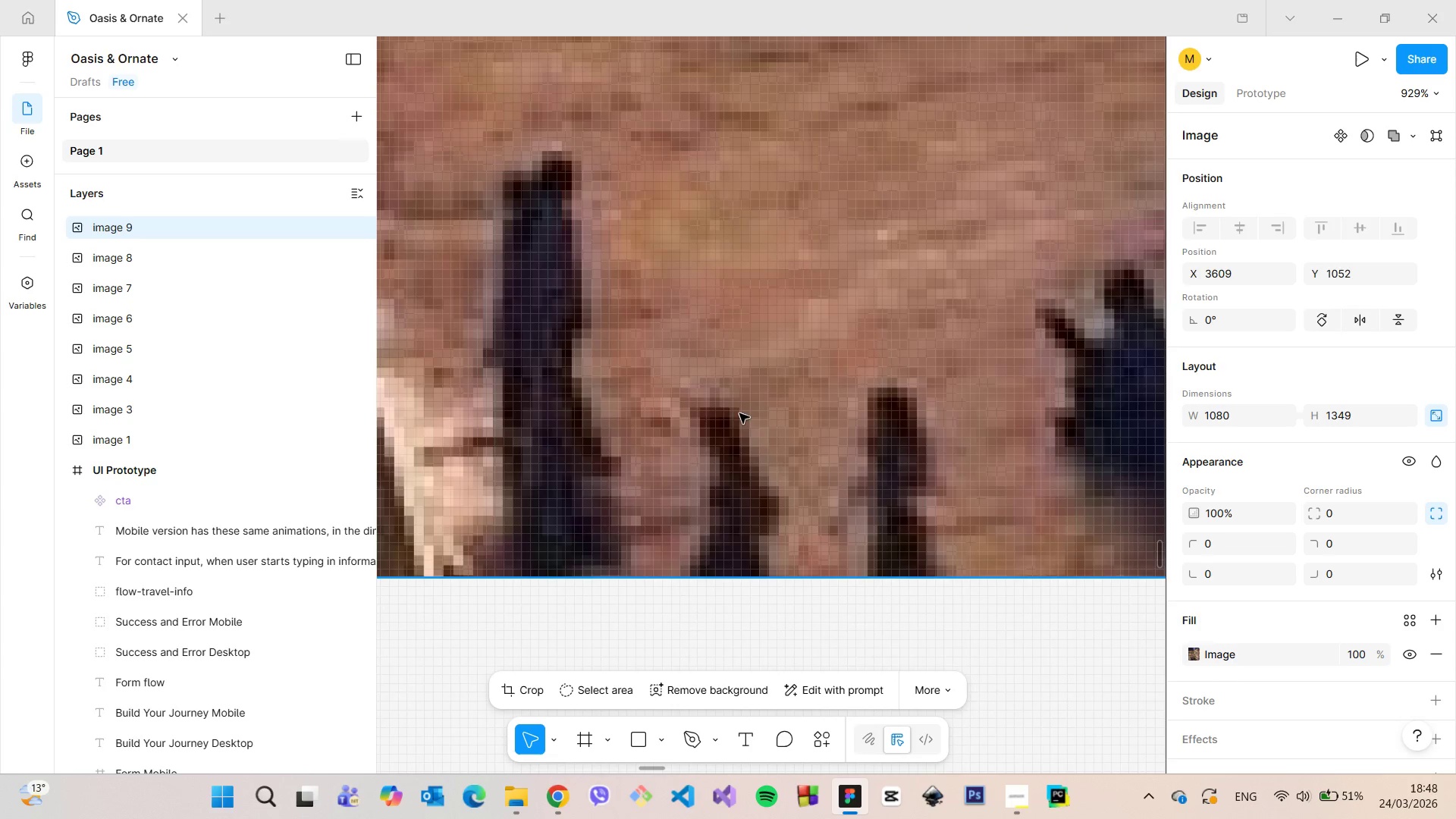 
scroll: coordinate [740, 452], scroll_direction: down, amount: 2.0
 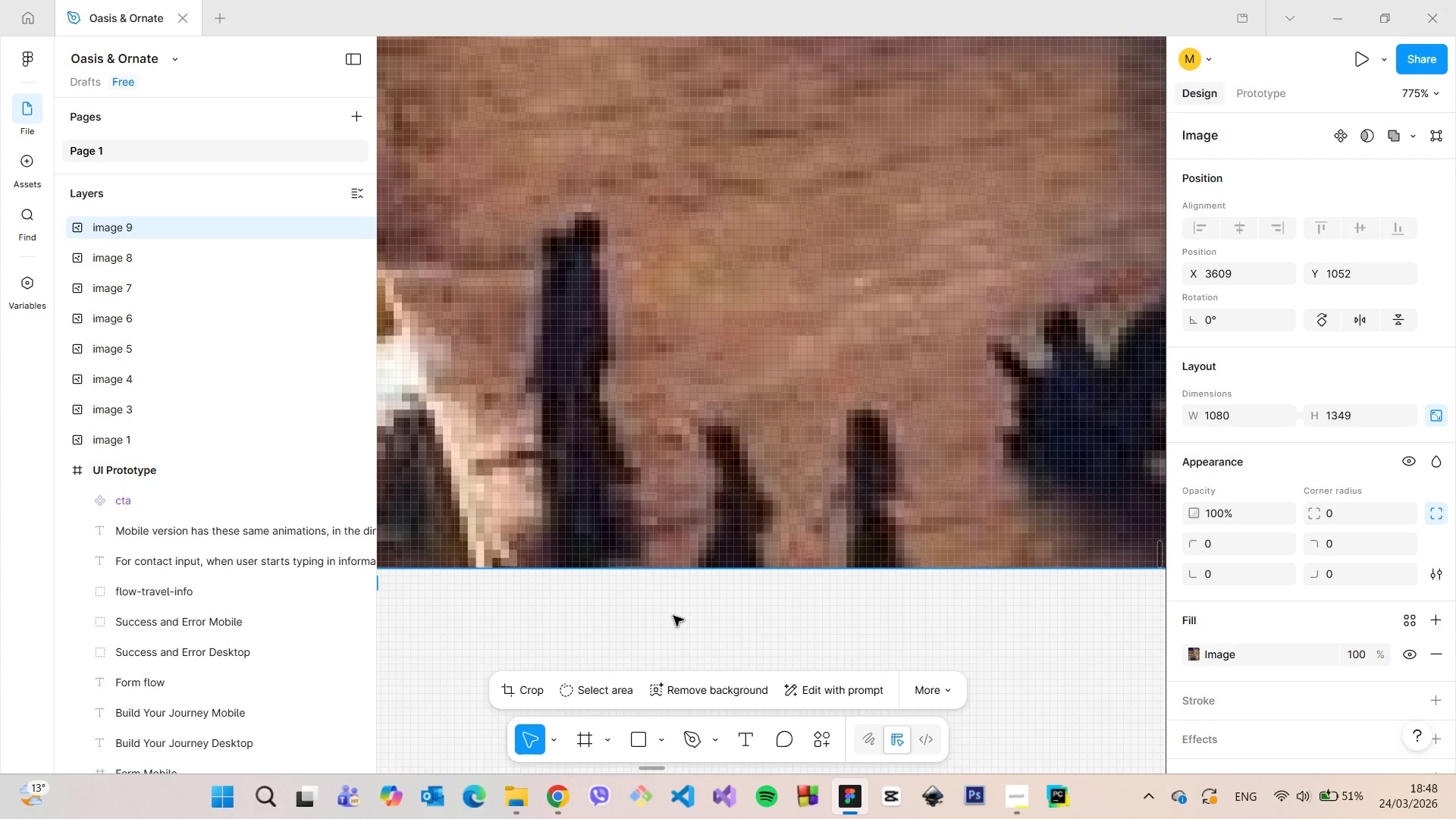 
left_click([537, 681])
 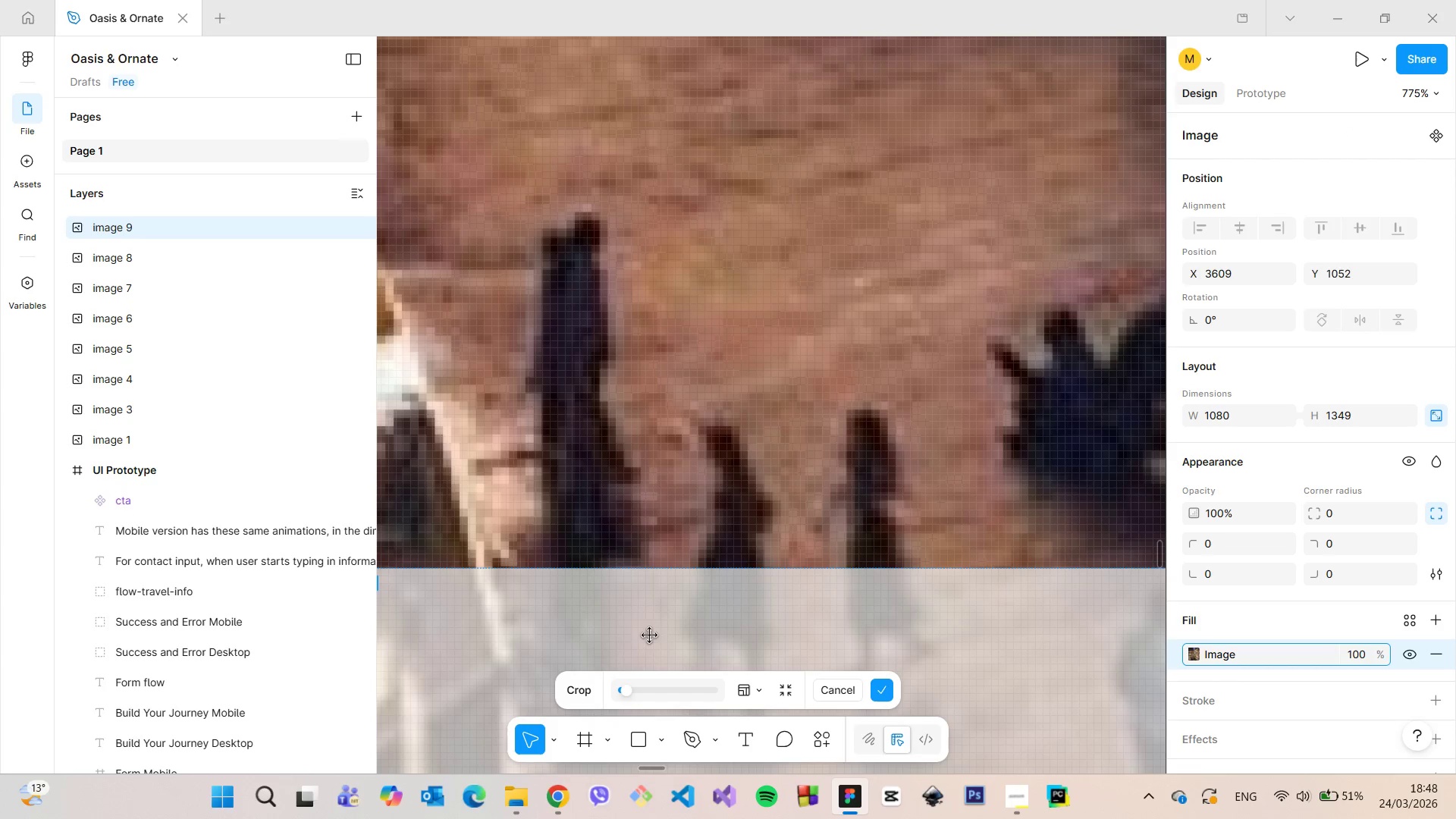 
scroll: coordinate [691, 604], scroll_direction: up, amount: 9.0
 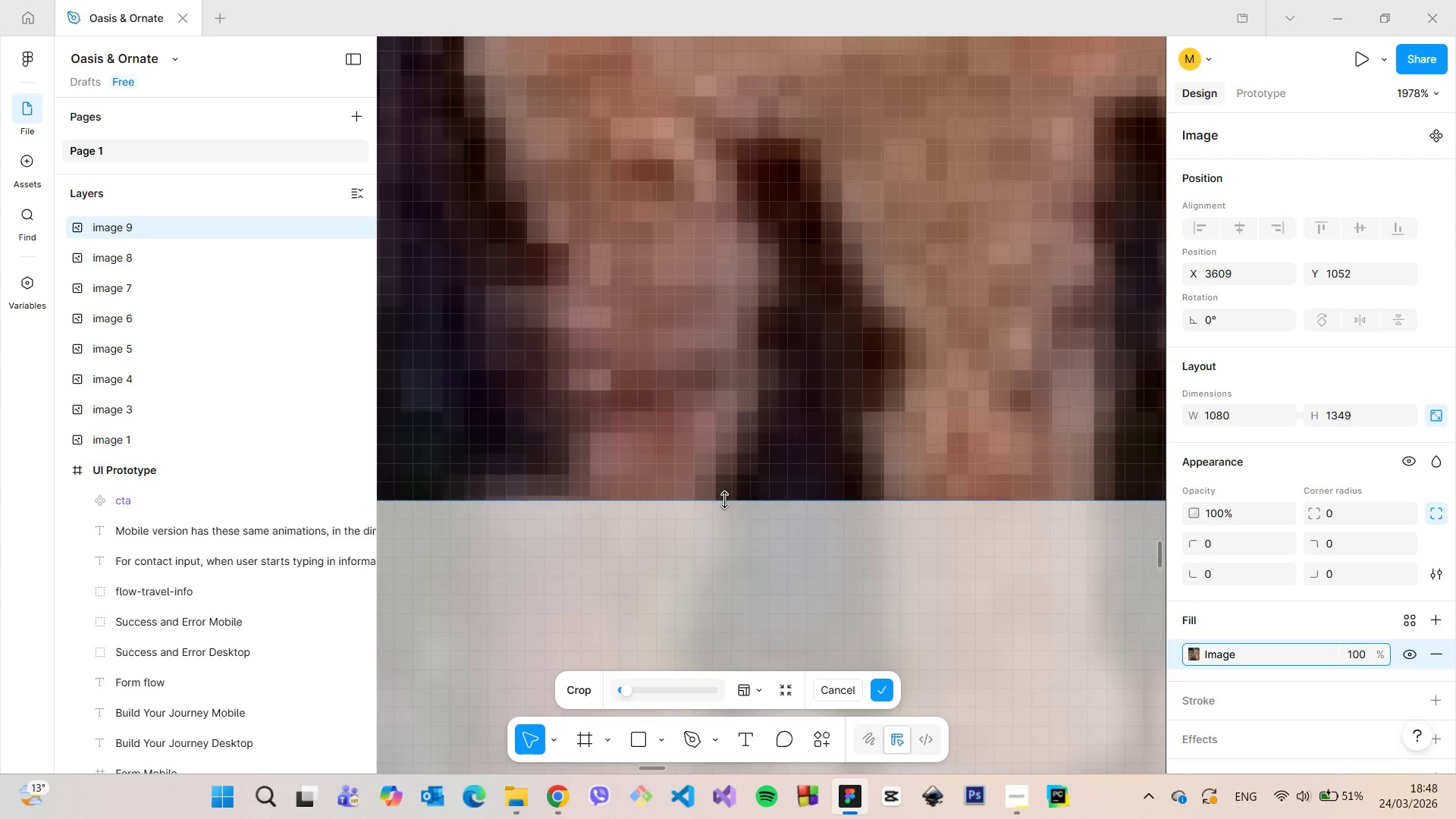 
left_click_drag(start_coordinate=[724, 500], to_coordinate=[724, 514])
 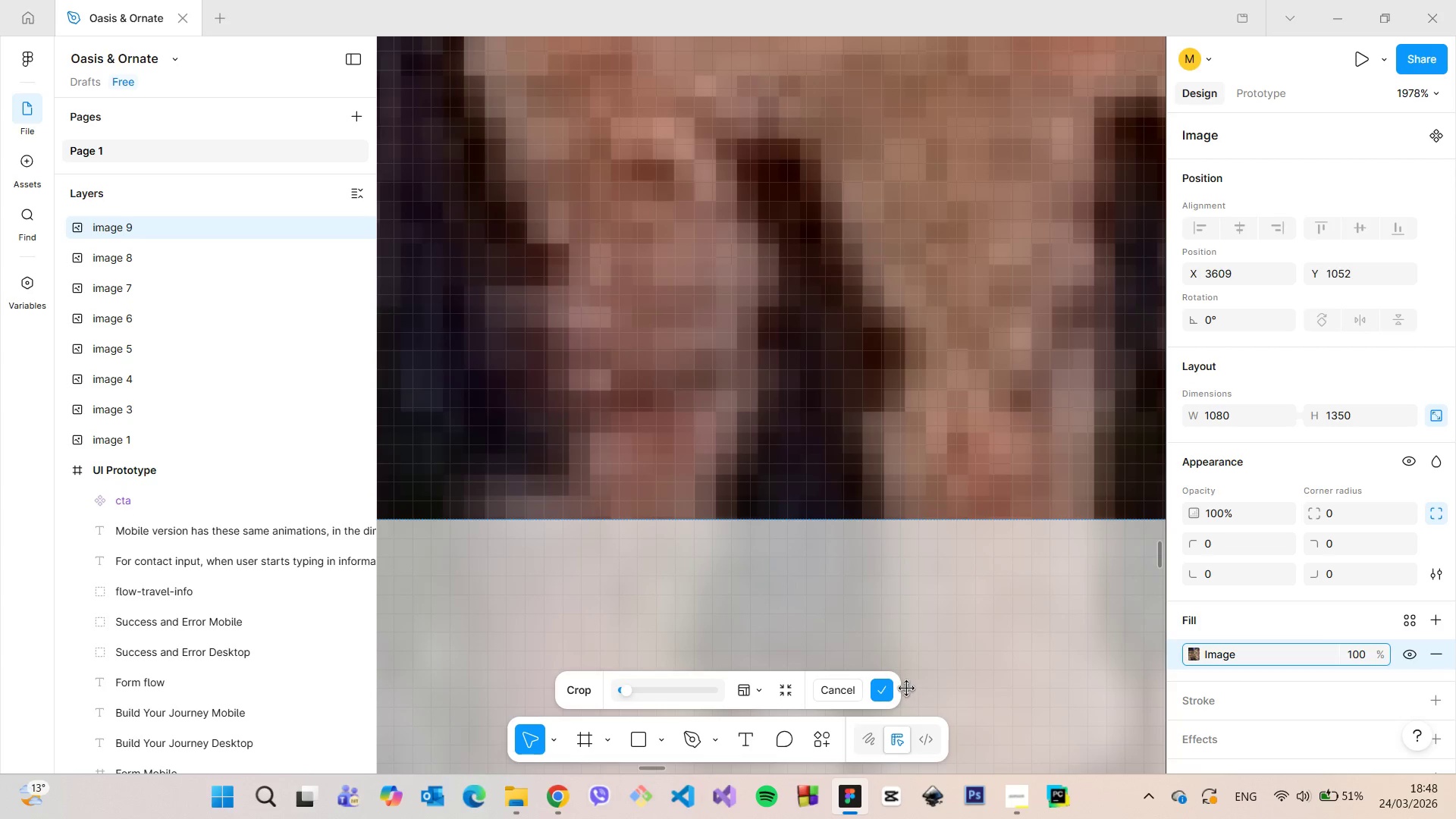 
left_click([893, 691])
 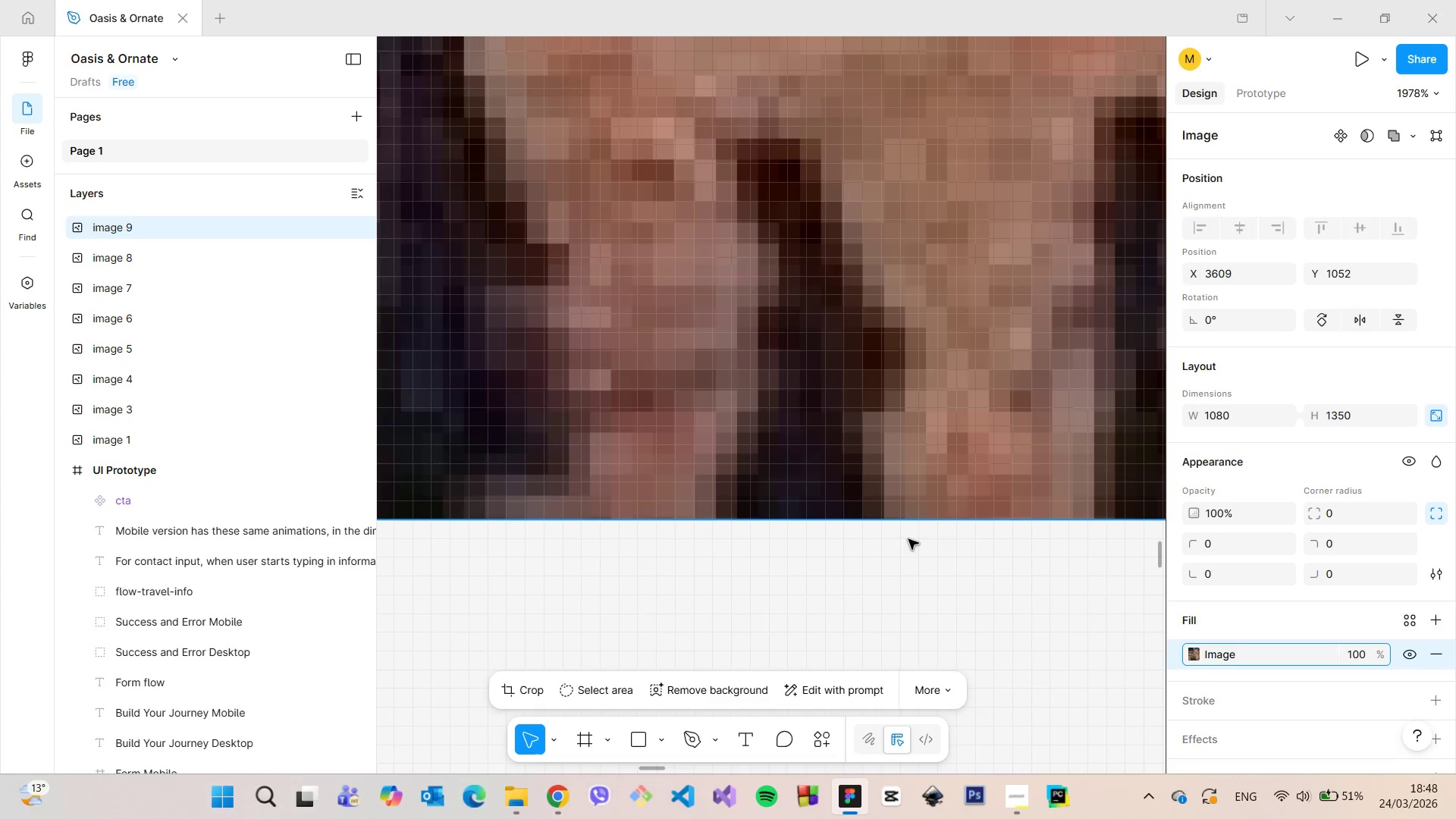 
scroll: coordinate [907, 430], scroll_direction: down, amount: 26.0
 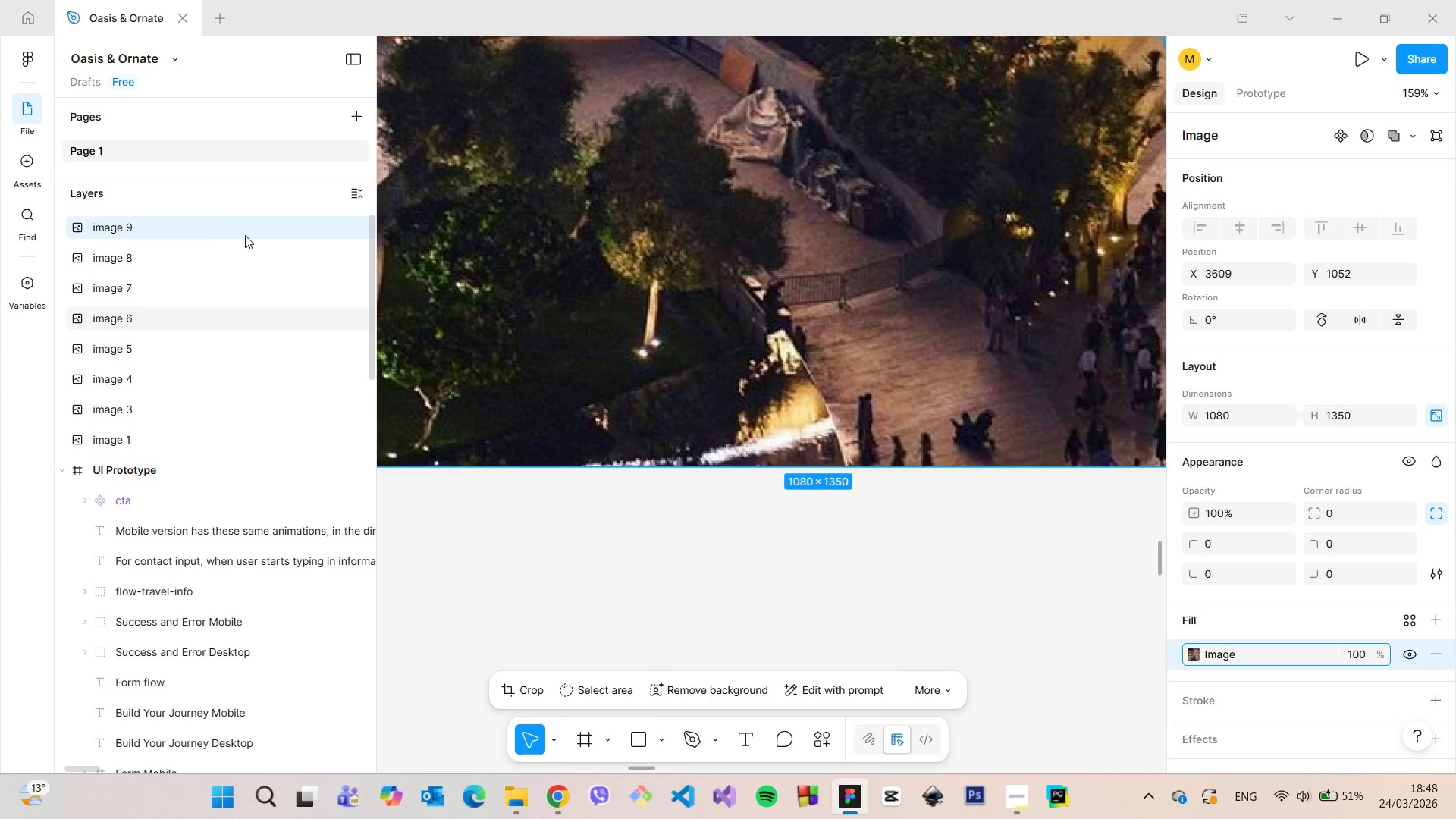 
left_click_drag(start_coordinate=[215, 227], to_coordinate=[185, 711])
 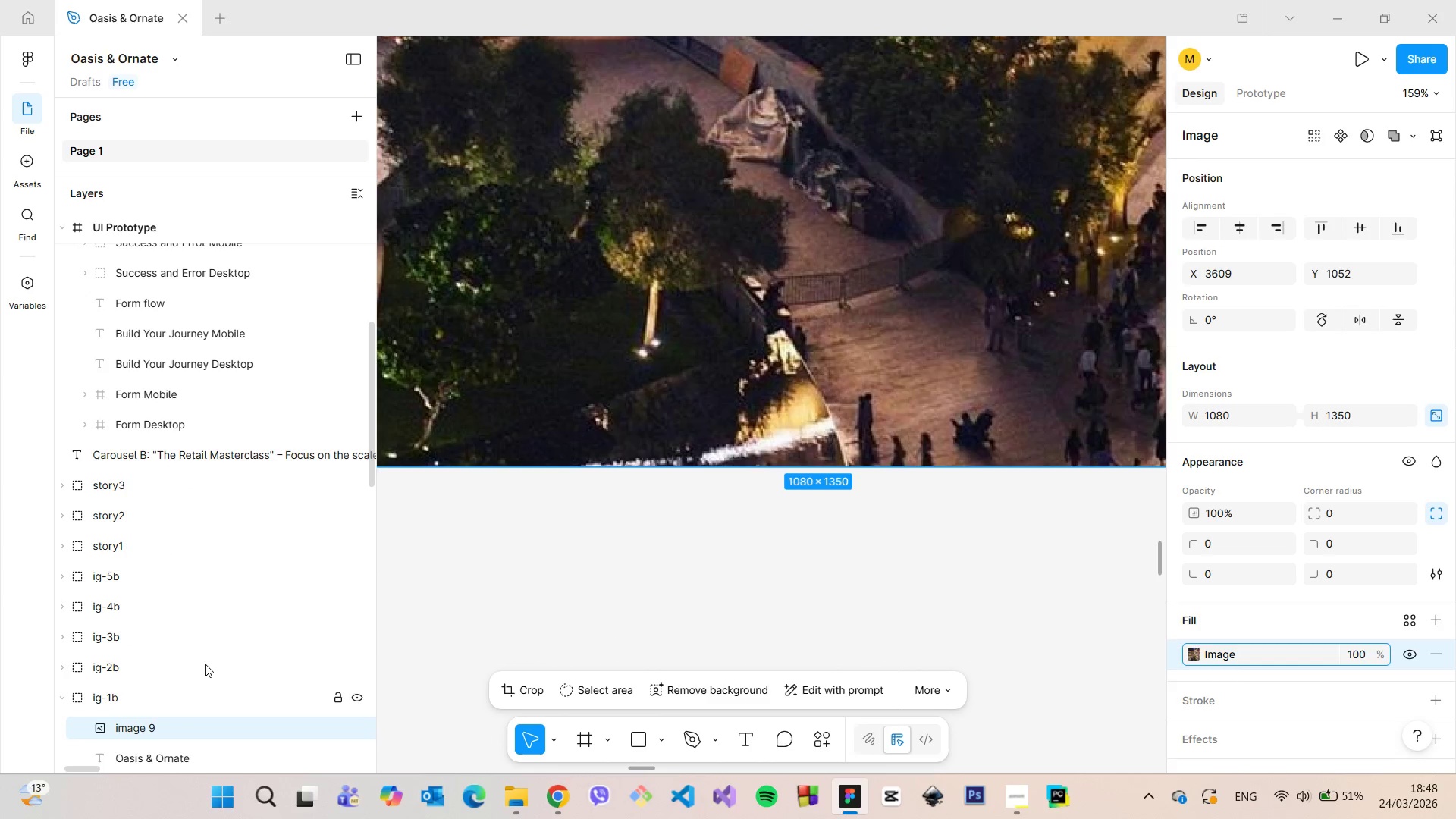 
scroll: coordinate [205, 664], scroll_direction: down, amount: 7.0
 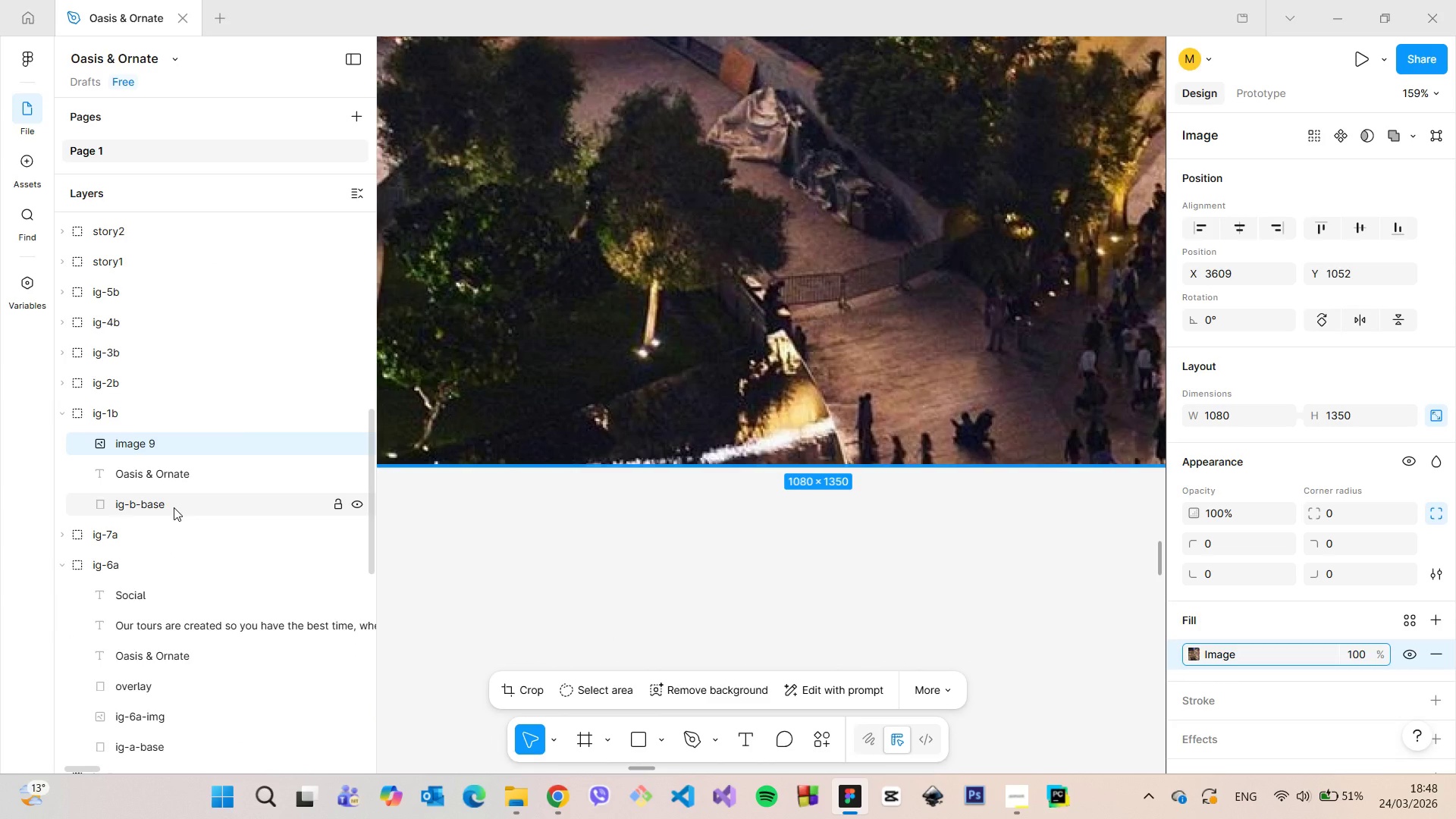 
left_click([174, 507])
 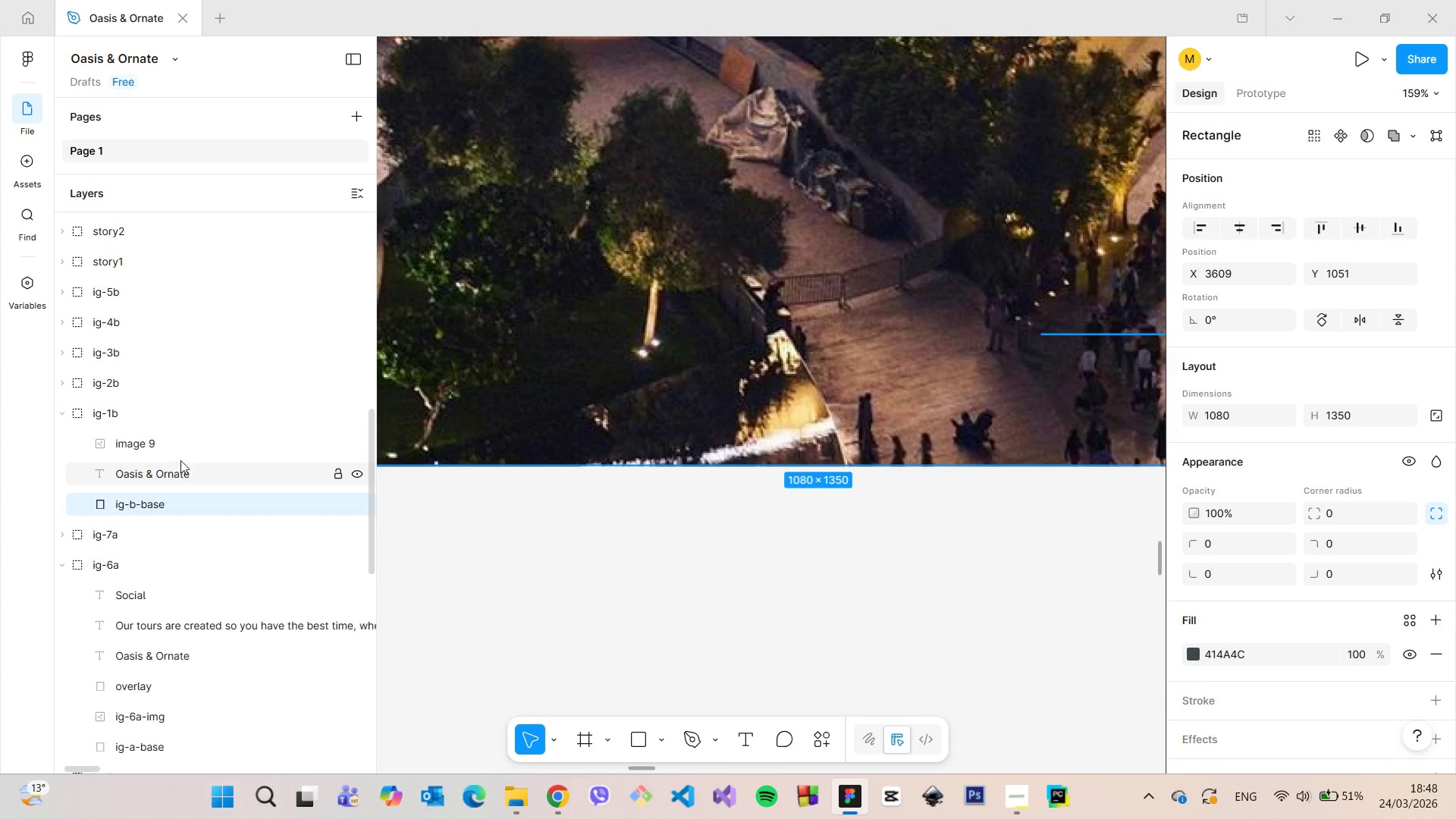 
left_click([180, 450])
 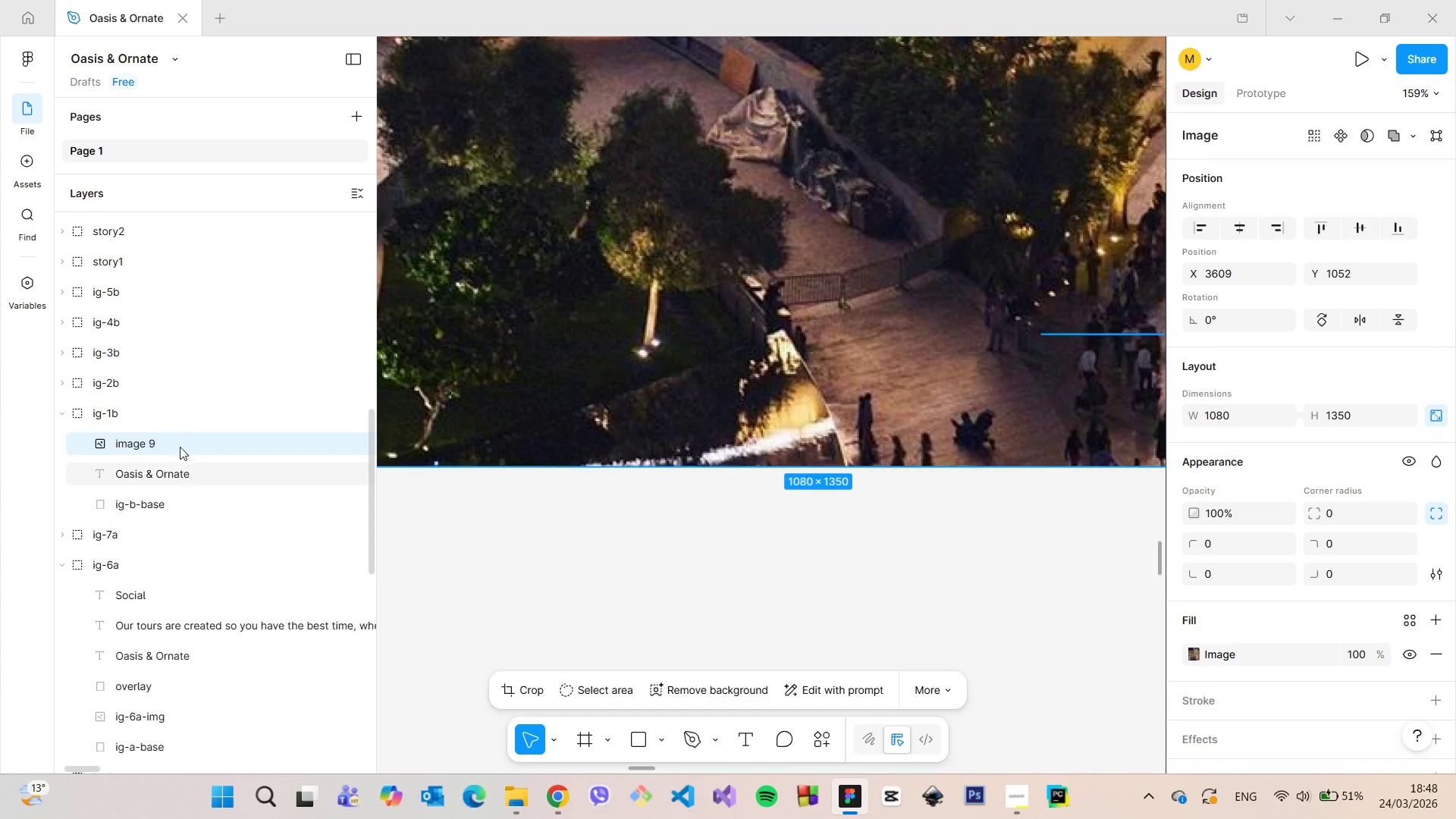 
double_click([180, 442])
 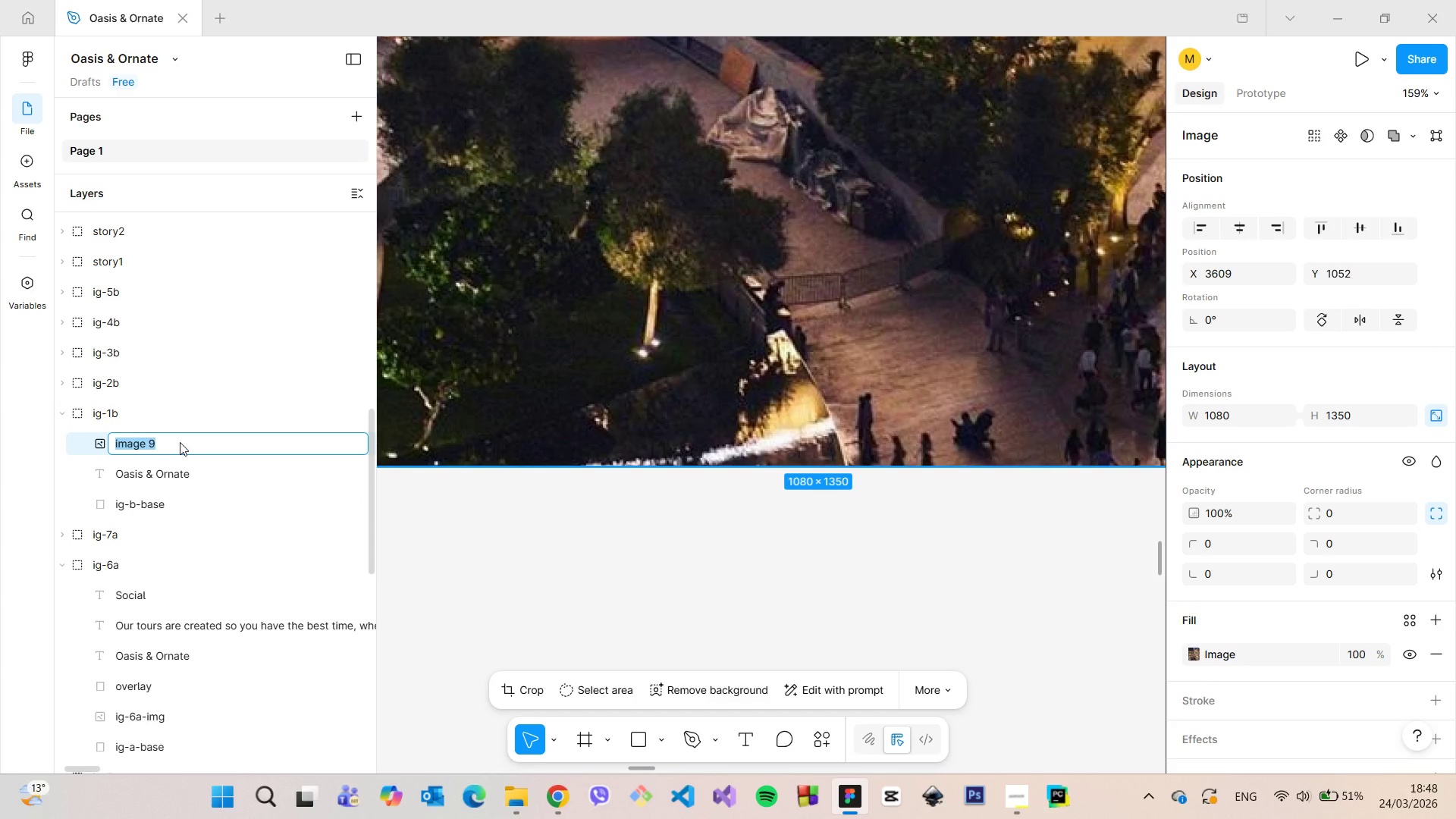 
type(ig-b-img)
 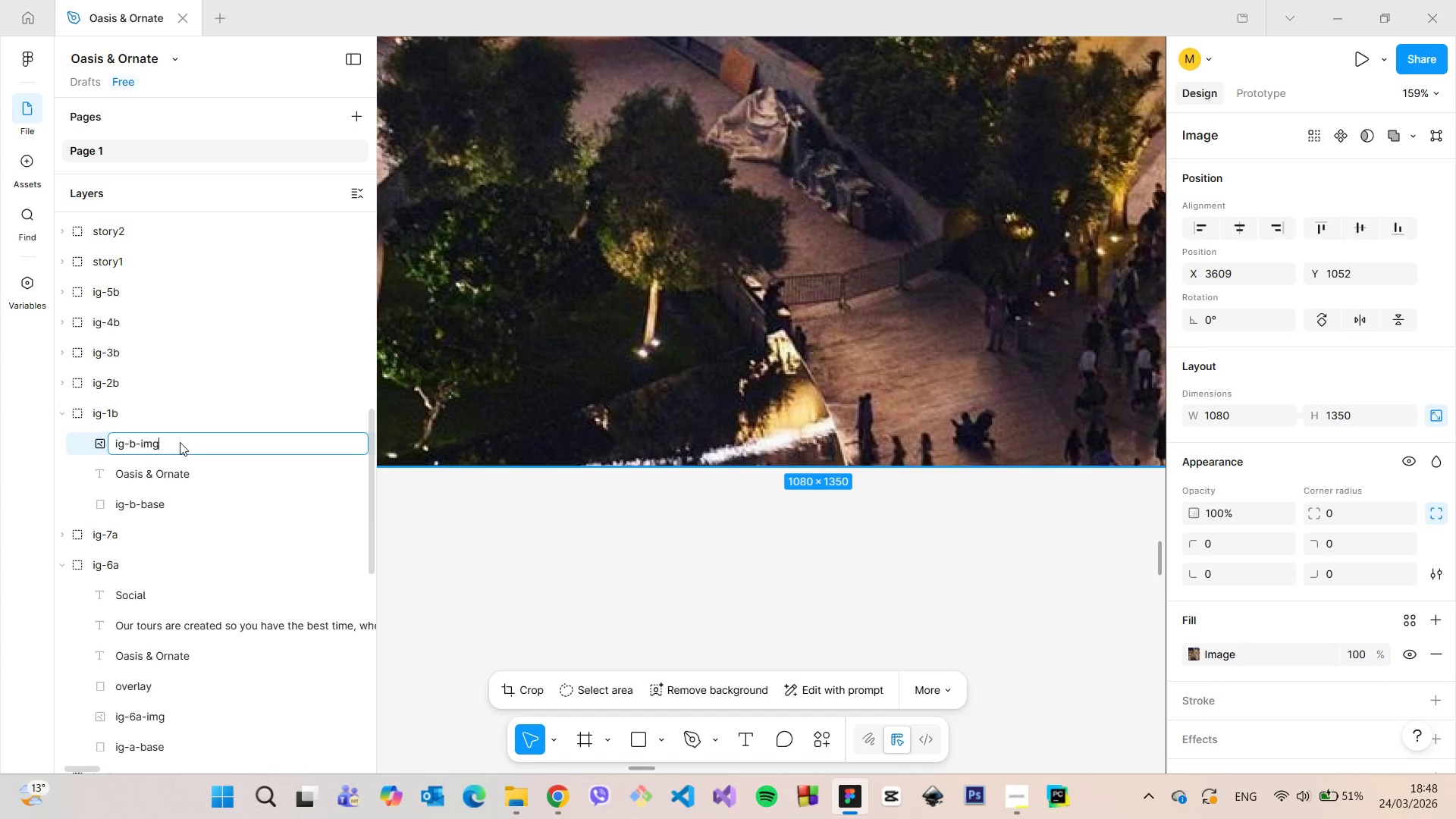 
key(Enter)
 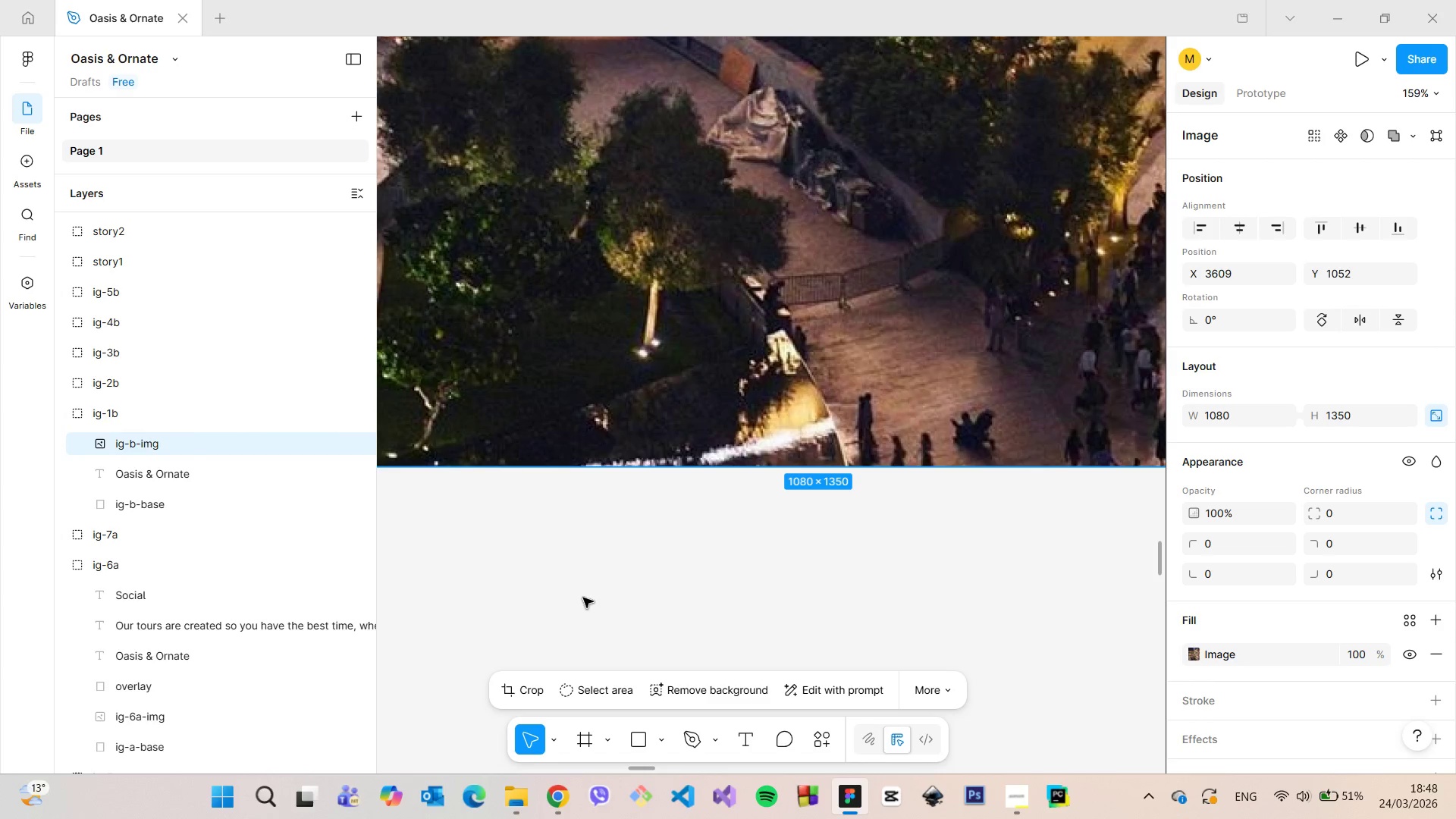 
scroll: coordinate [548, 577], scroll_direction: down, amount: 7.0
 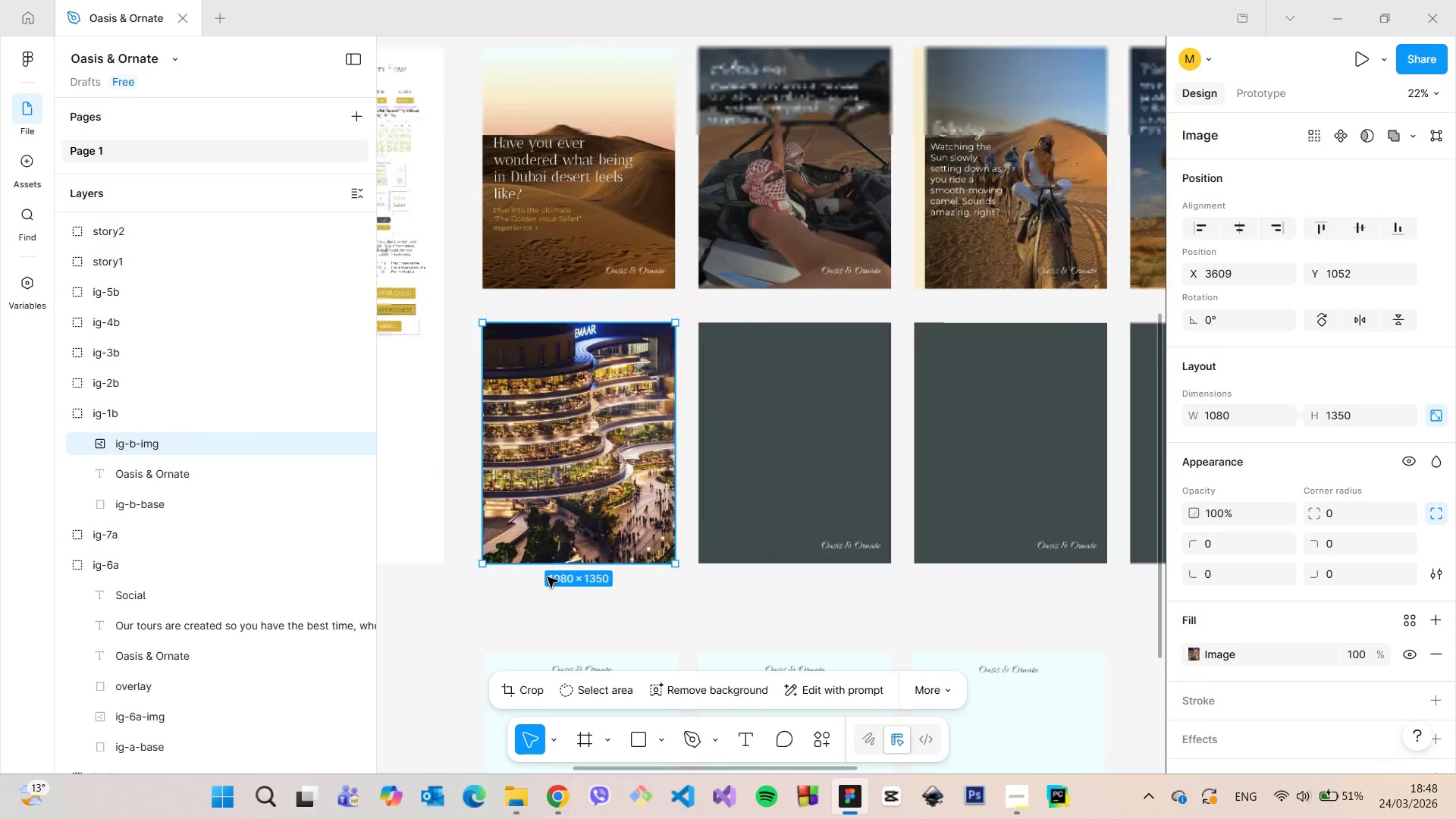 
left_click([548, 589])
 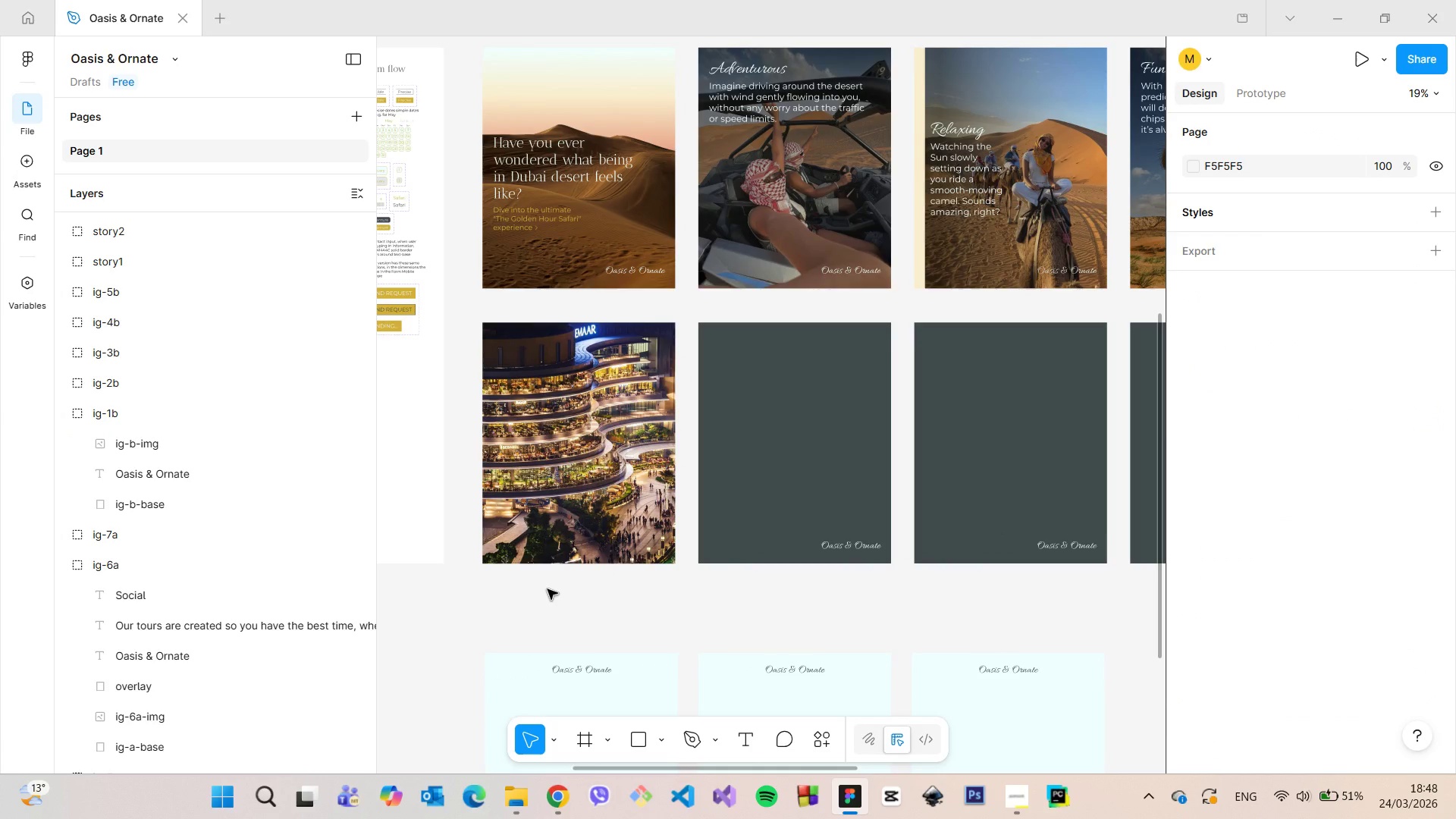 
scroll: coordinate [548, 589], scroll_direction: down, amount: 3.0
 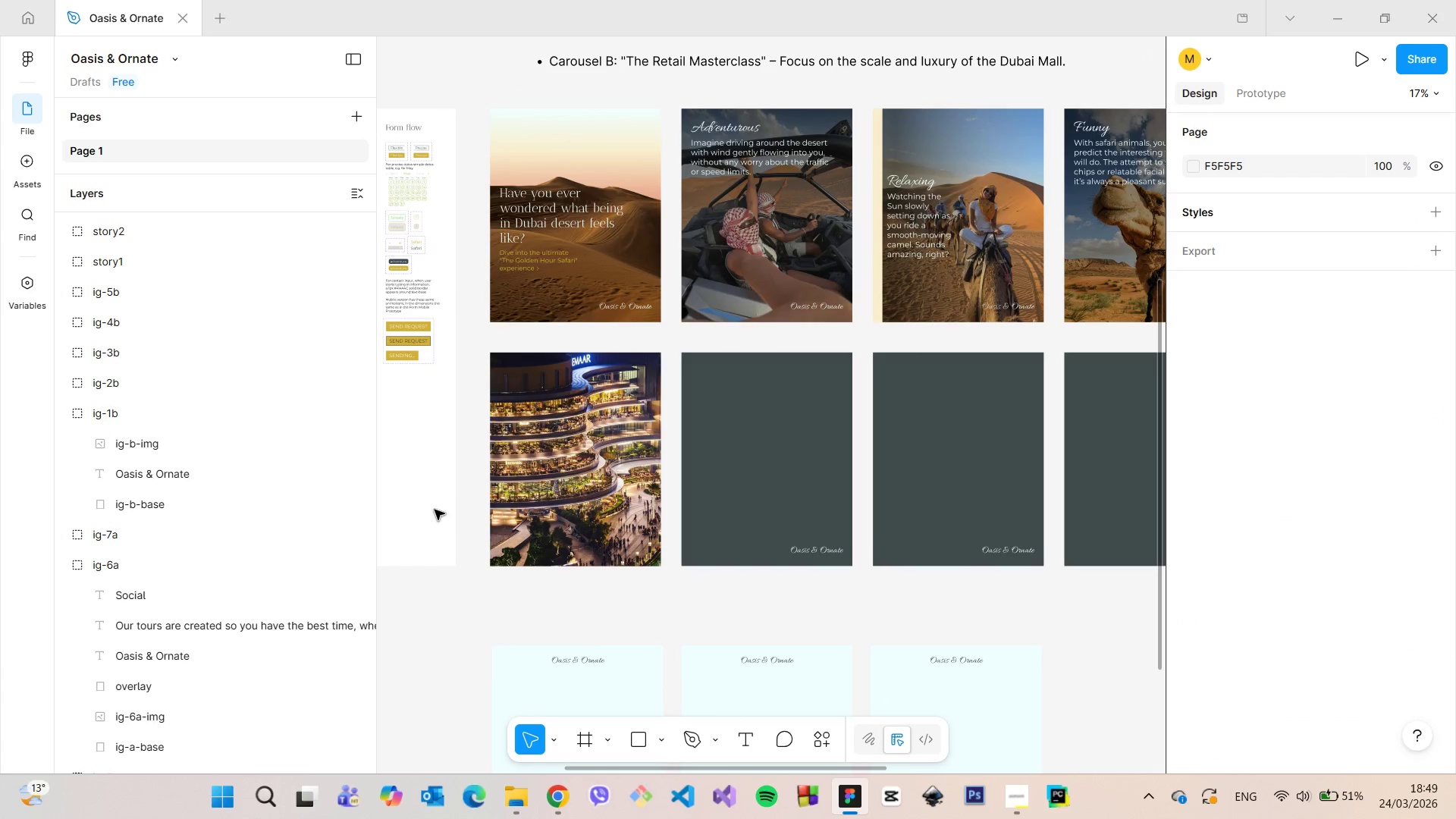 
scroll: coordinate [446, 535], scroll_direction: up, amount: 9.0
 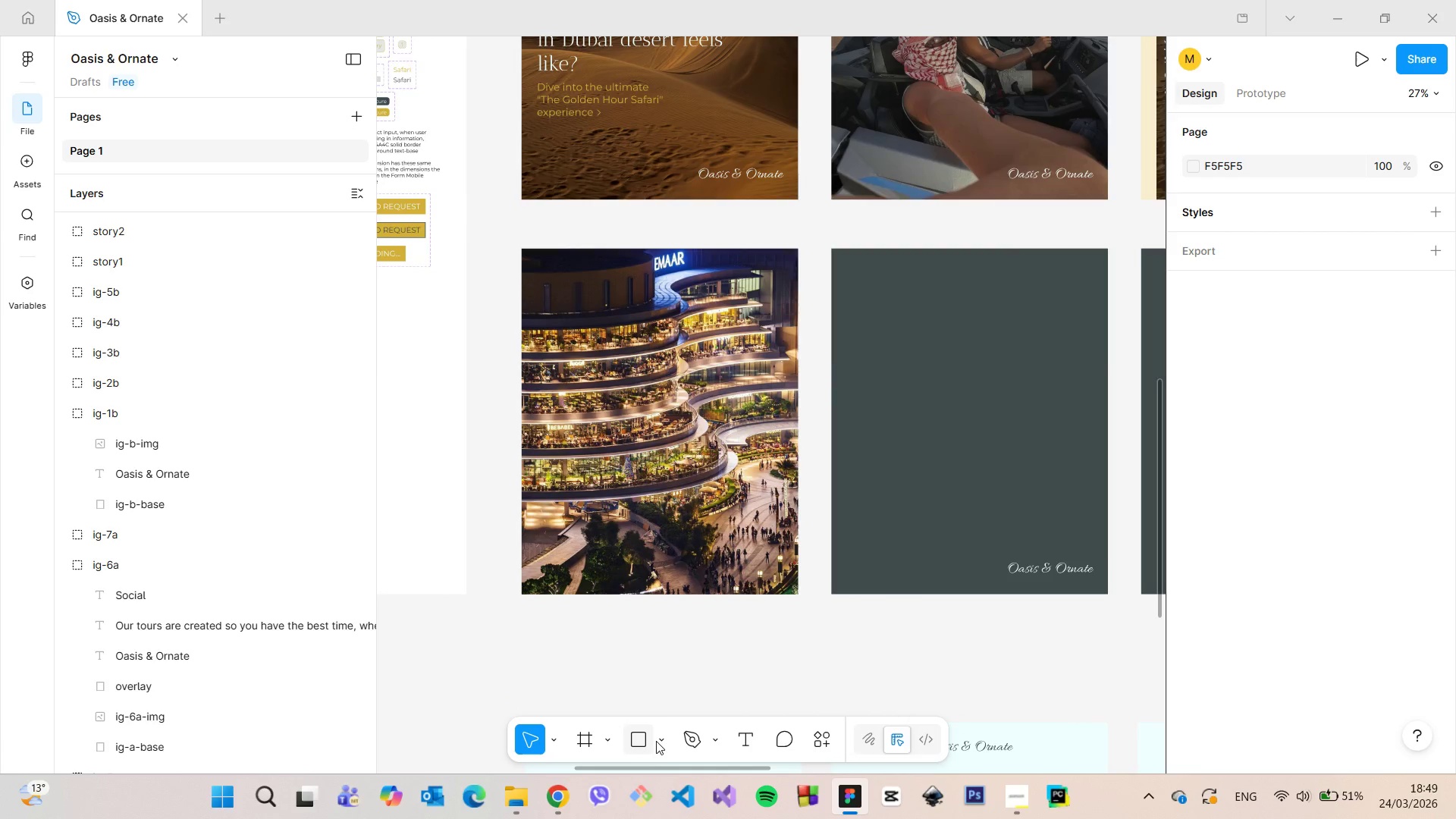 
left_click([657, 740])
 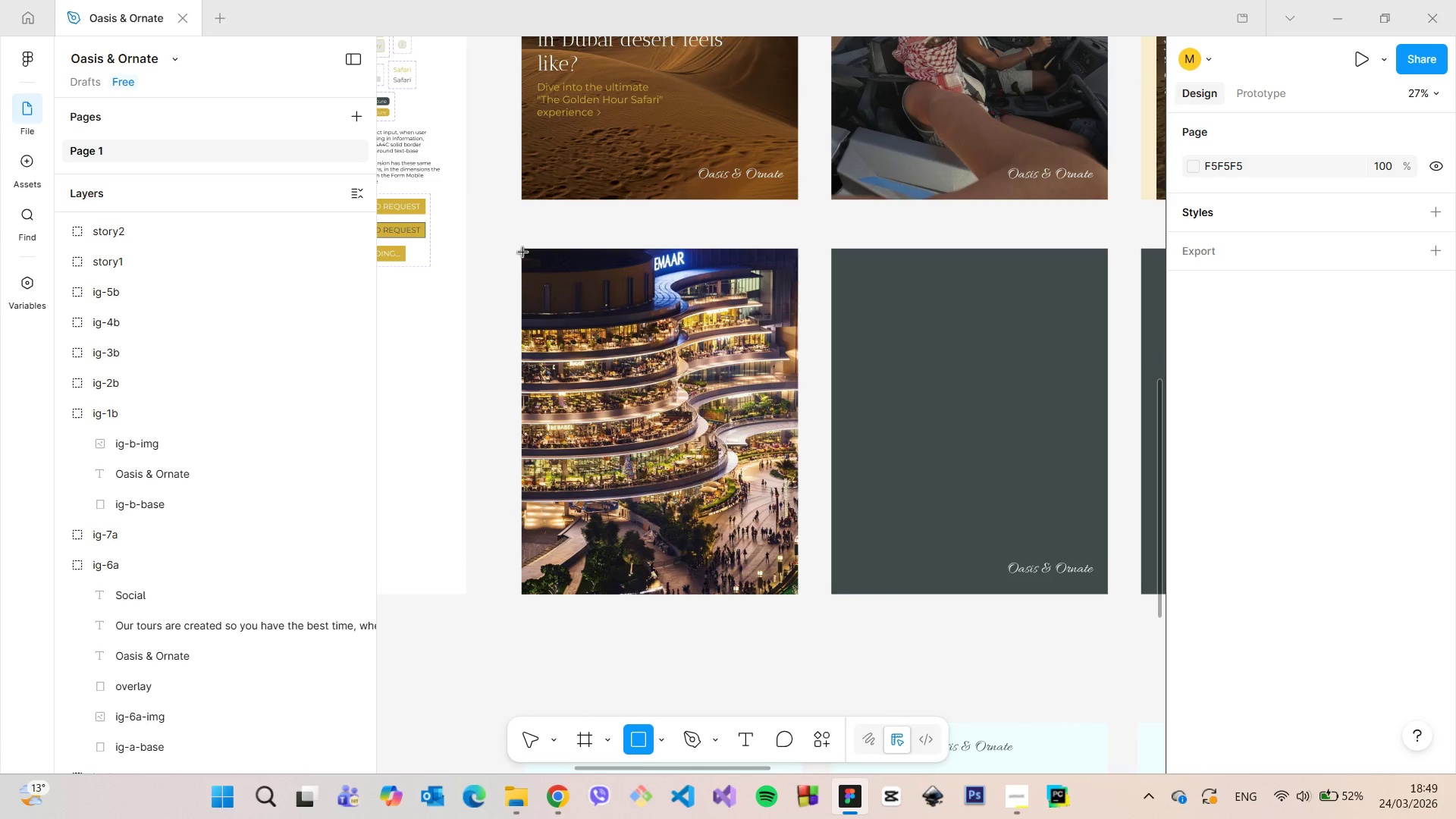 
left_click_drag(start_coordinate=[523, 249], to_coordinate=[802, 594])
 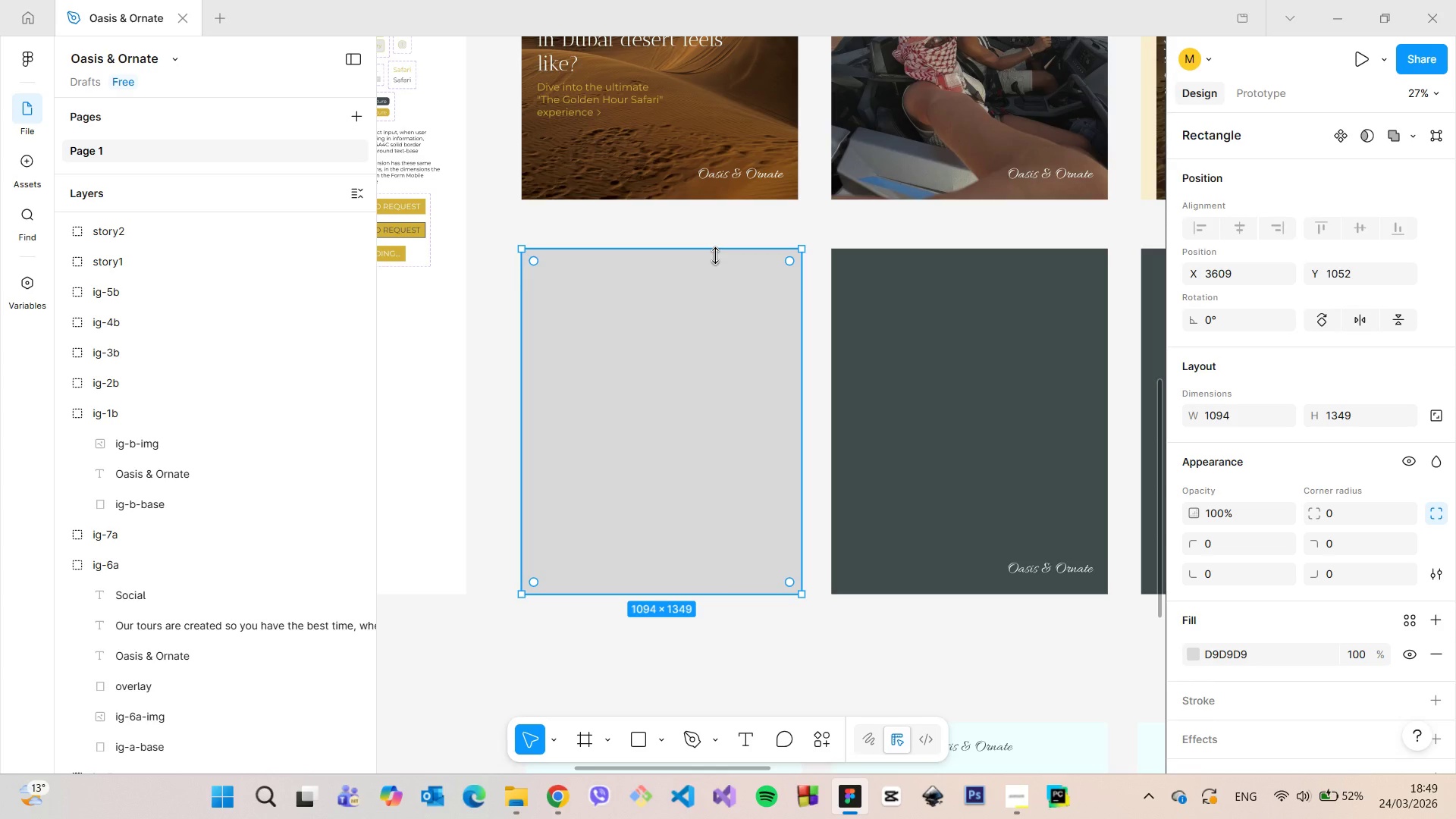 
left_click_drag(start_coordinate=[716, 256], to_coordinate=[712, 245])
 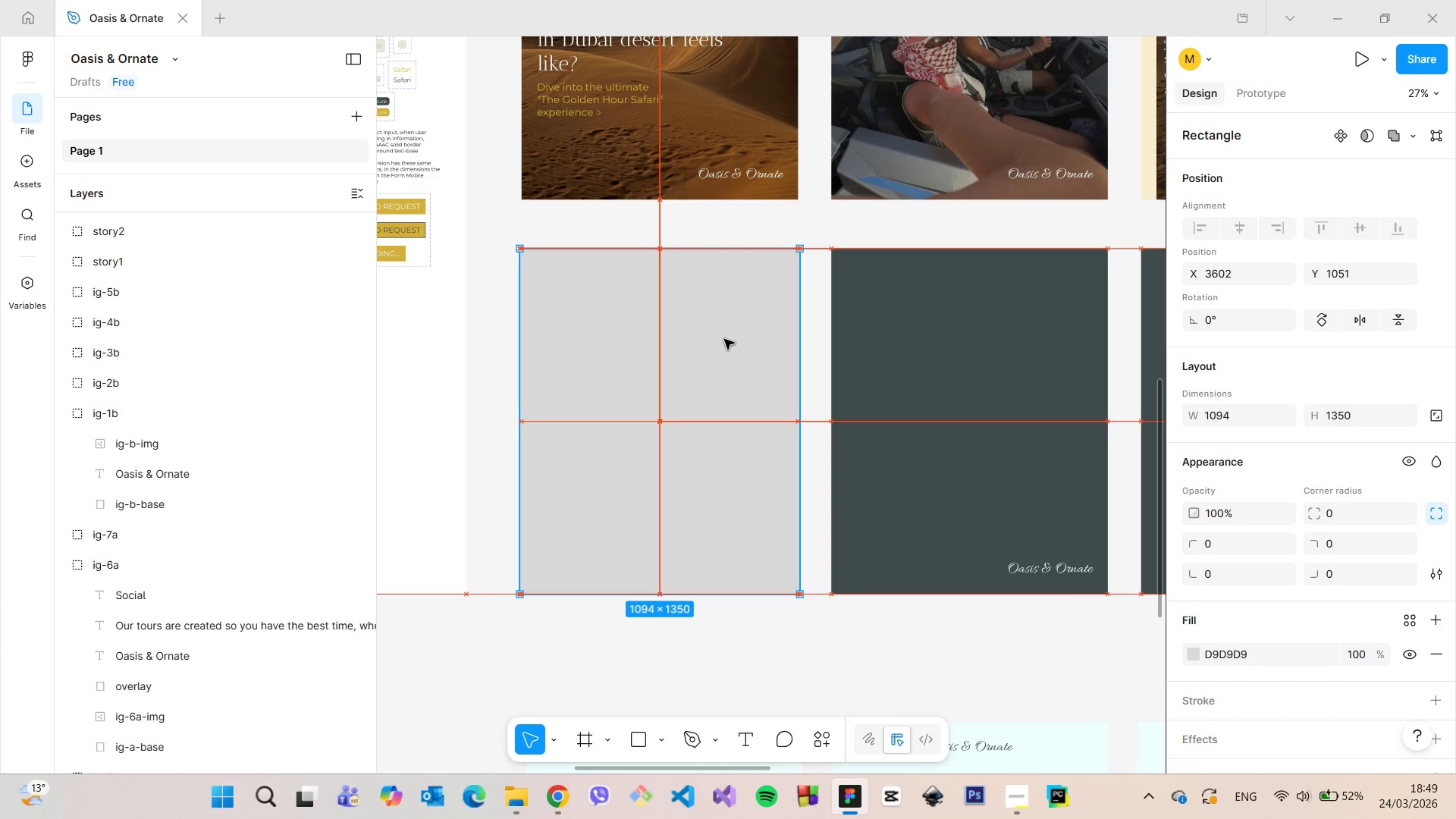 
left_click([725, 339])
 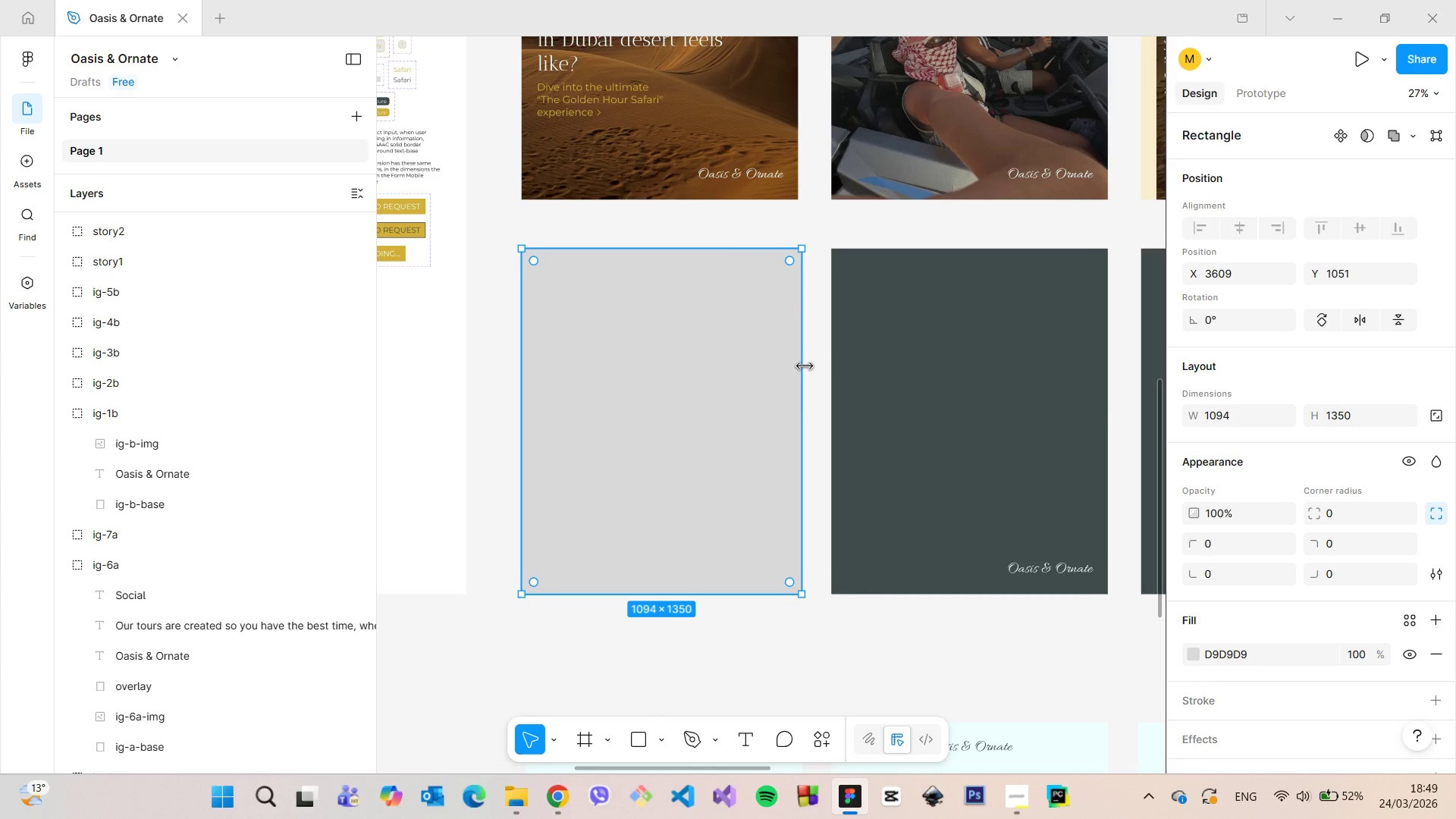 
left_click_drag(start_coordinate=[805, 366], to_coordinate=[798, 366])
 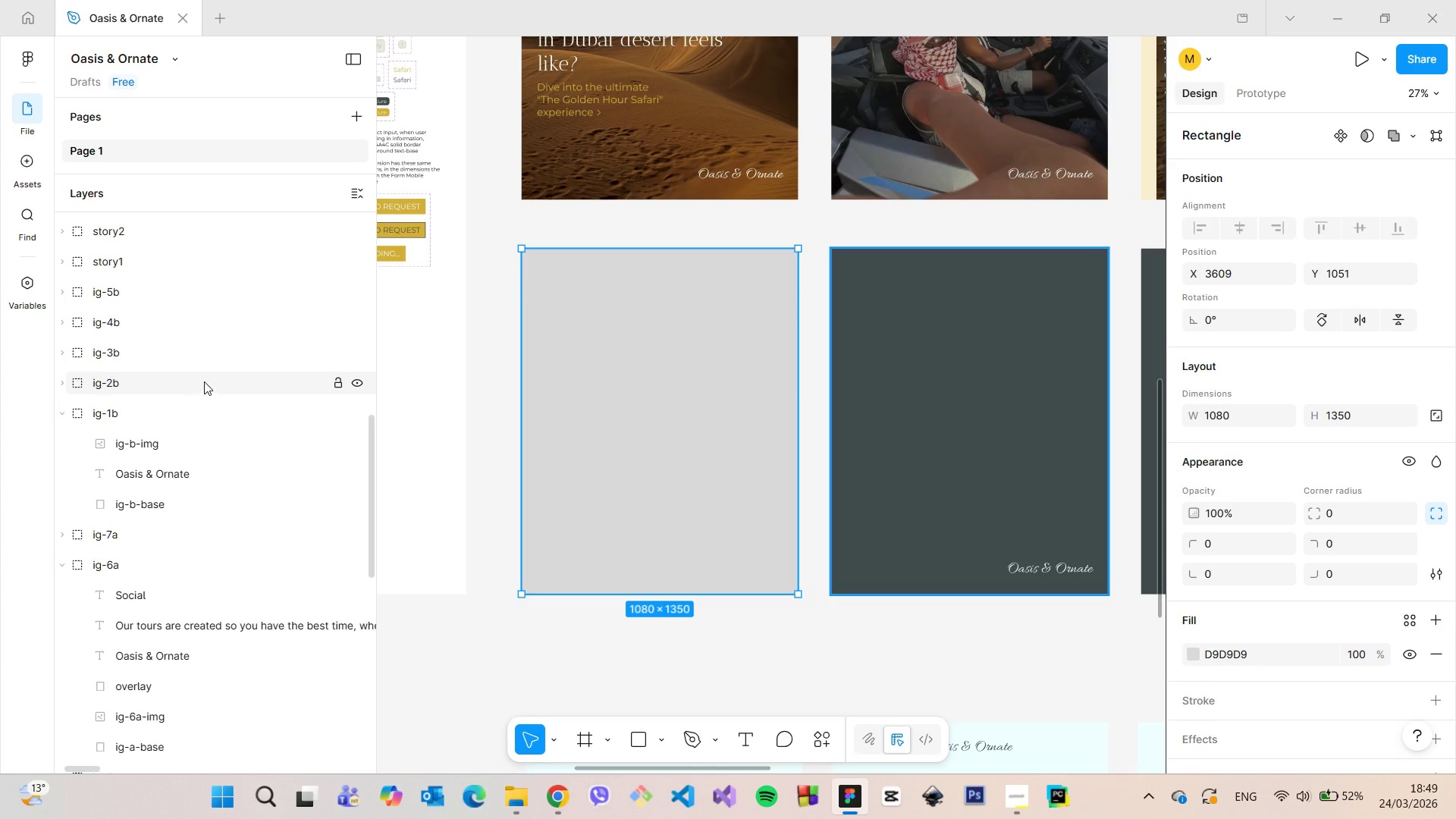 
scroll: coordinate [204, 381], scroll_direction: up, amount: 3.0
 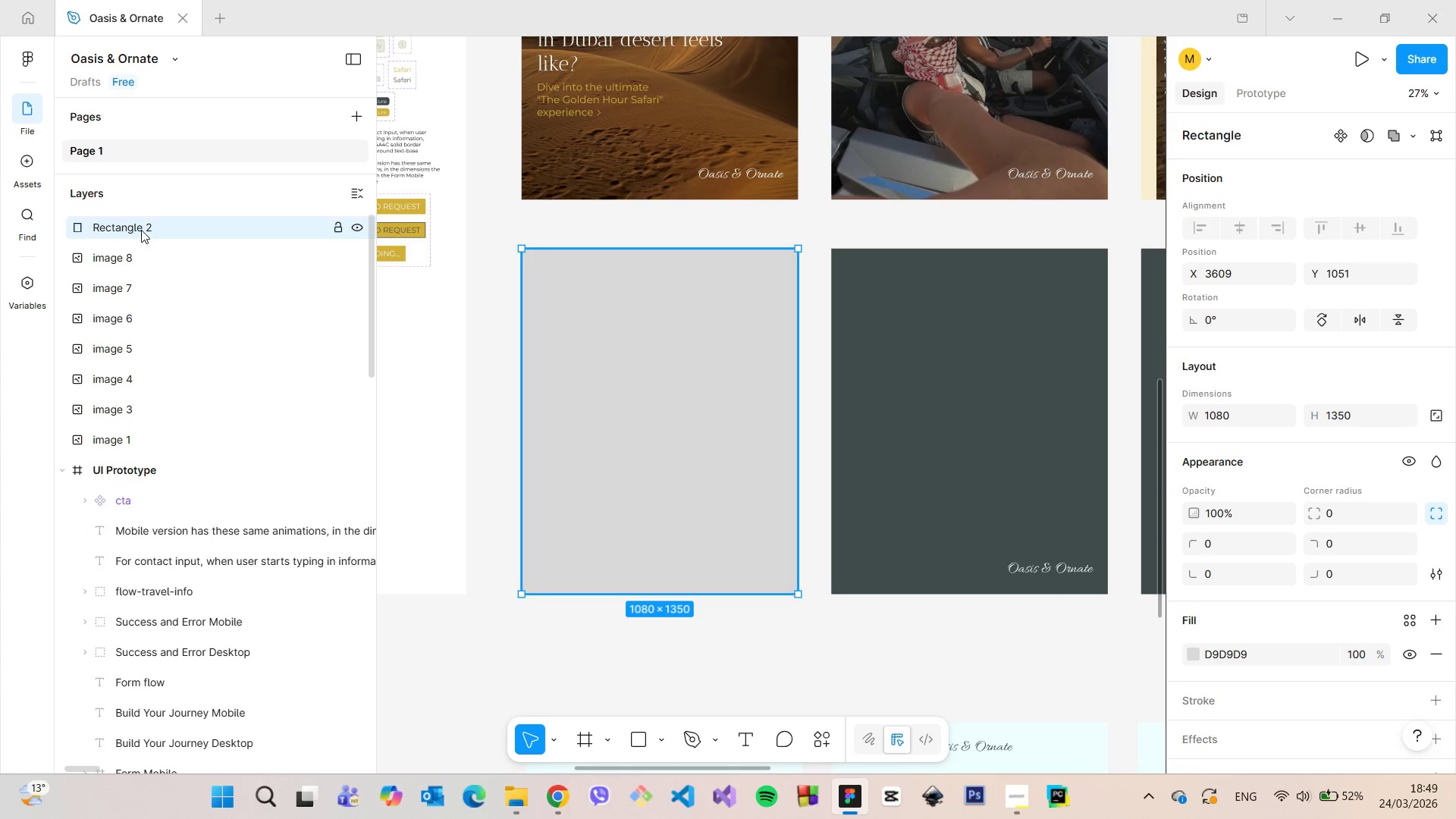 
double_click([141, 230])
 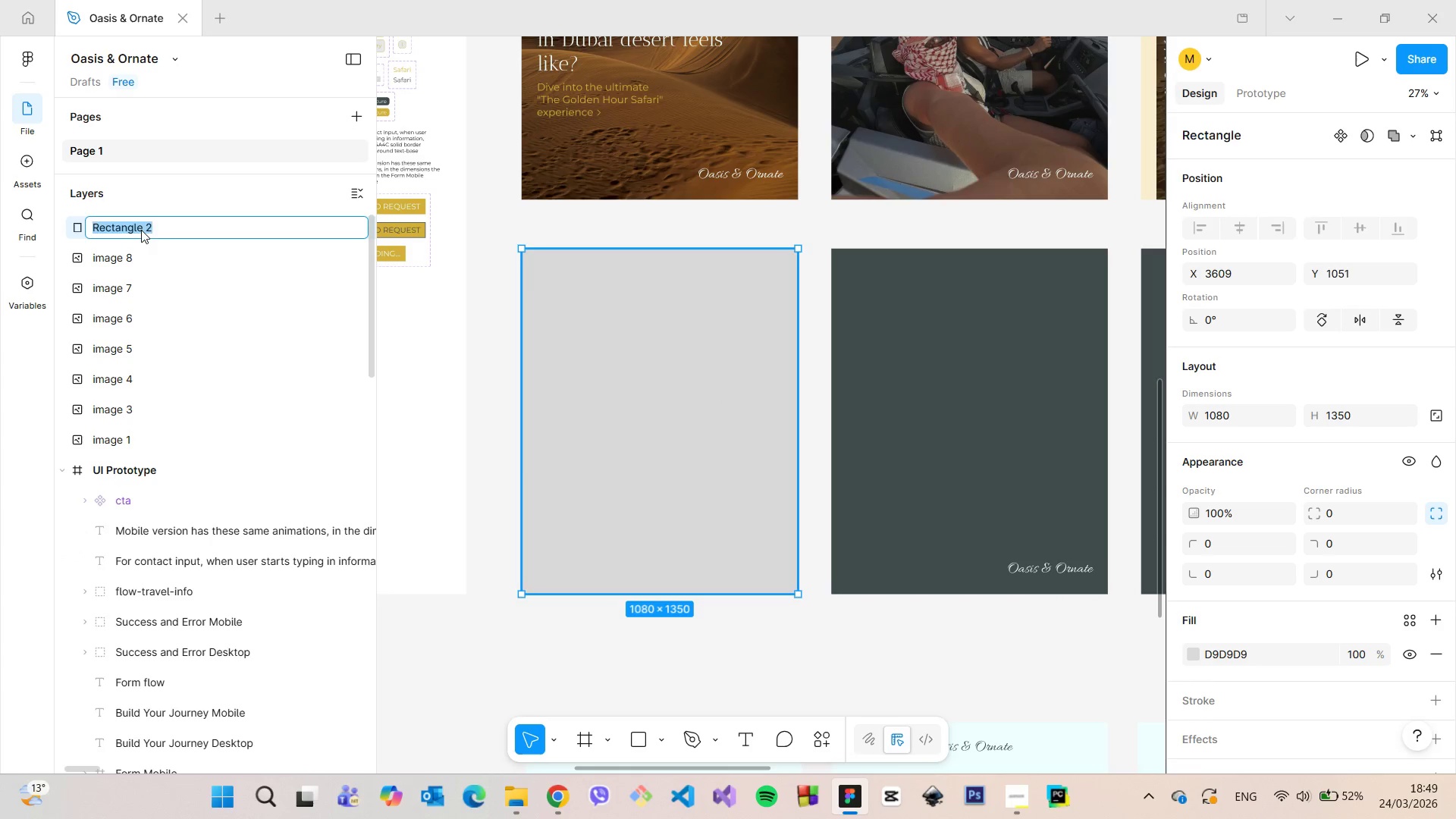 
type(overlay)
 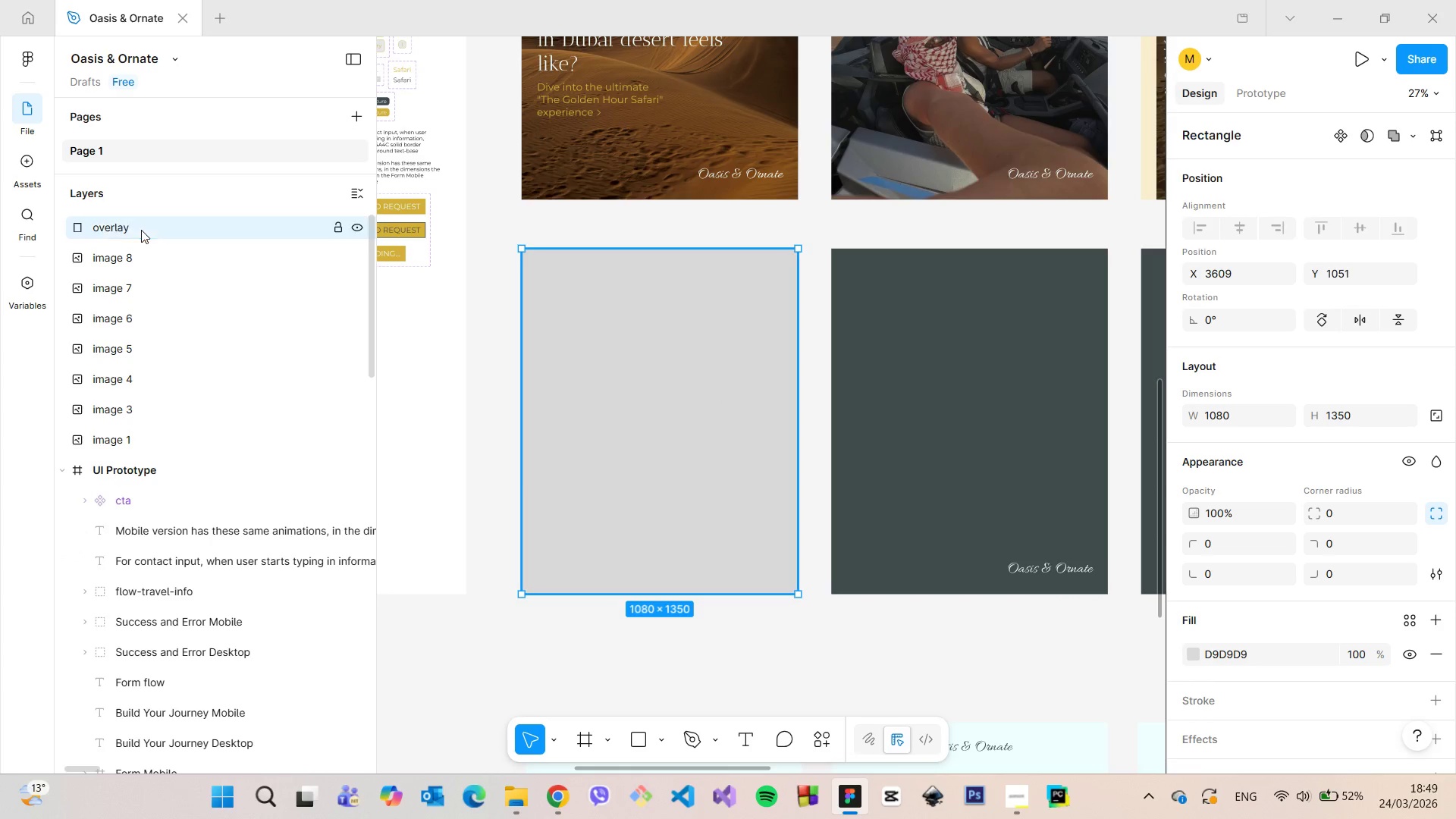 
key(Enter)
 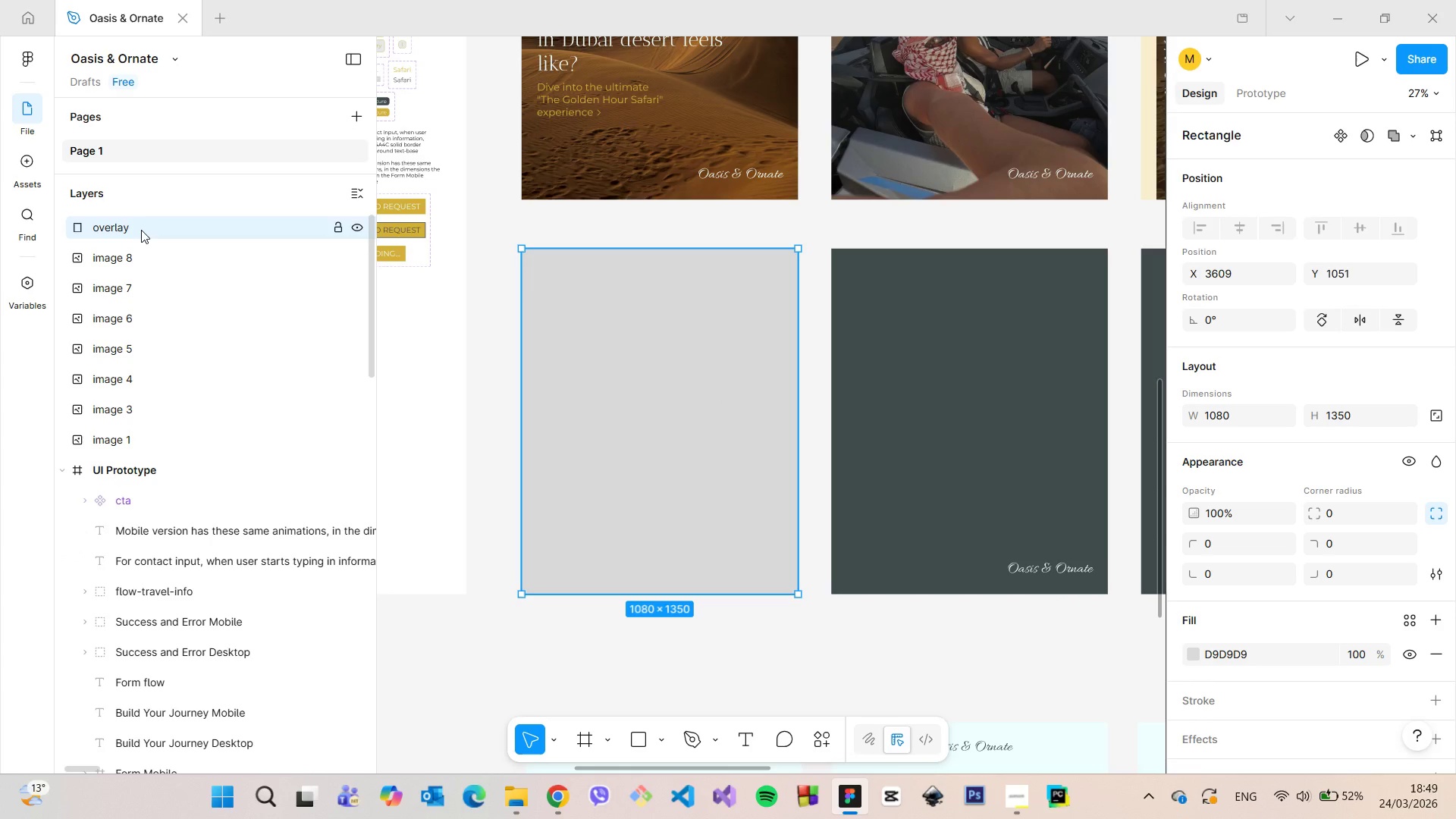 
left_click_drag(start_coordinate=[141, 230], to_coordinate=[236, 610])
 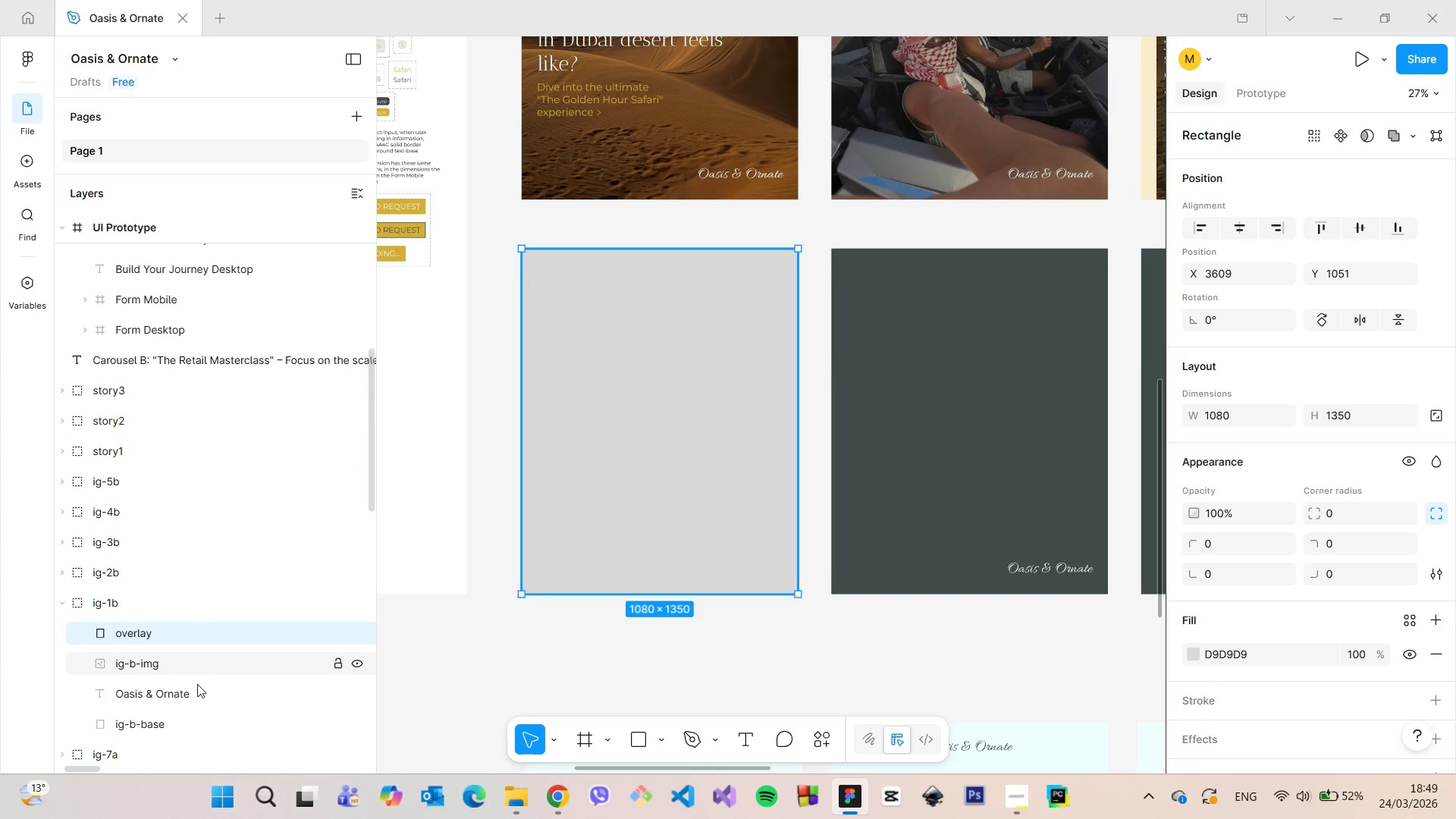 
scroll: coordinate [206, 464], scroll_direction: down, amount: 5.0
 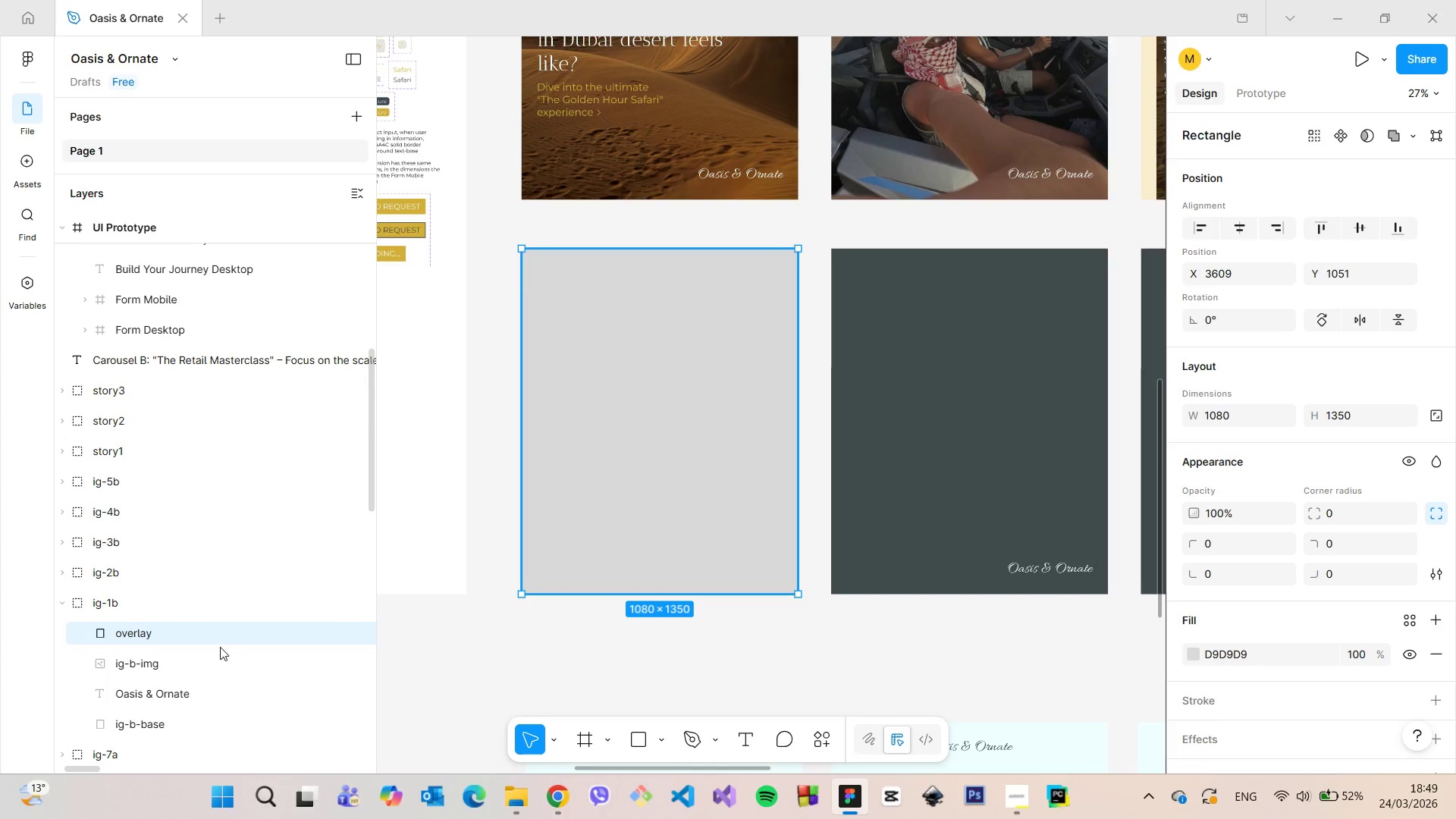 
left_click([196, 685])
 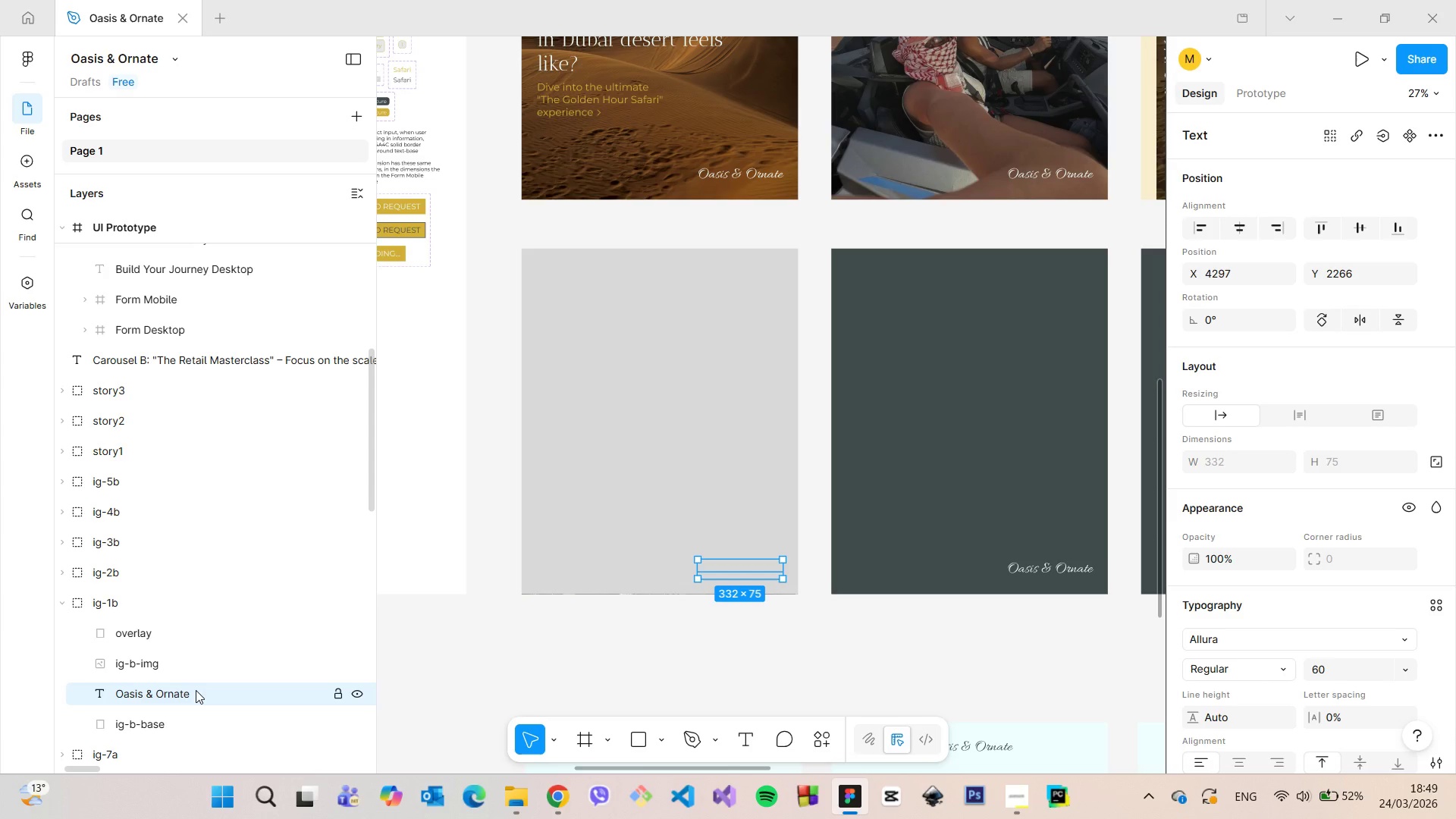 
left_click_drag(start_coordinate=[196, 690], to_coordinate=[195, 613])
 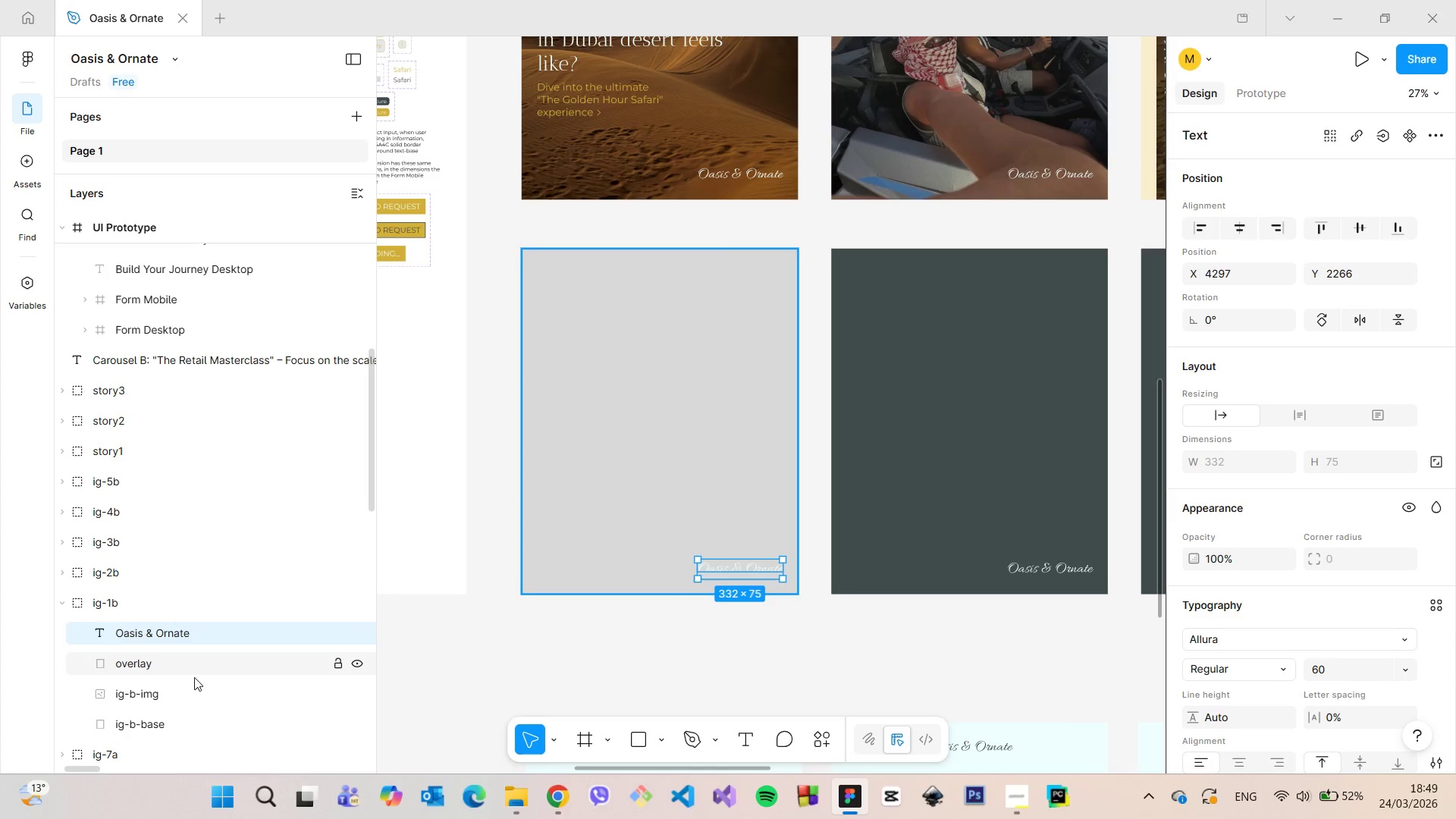 
left_click([187, 664])
 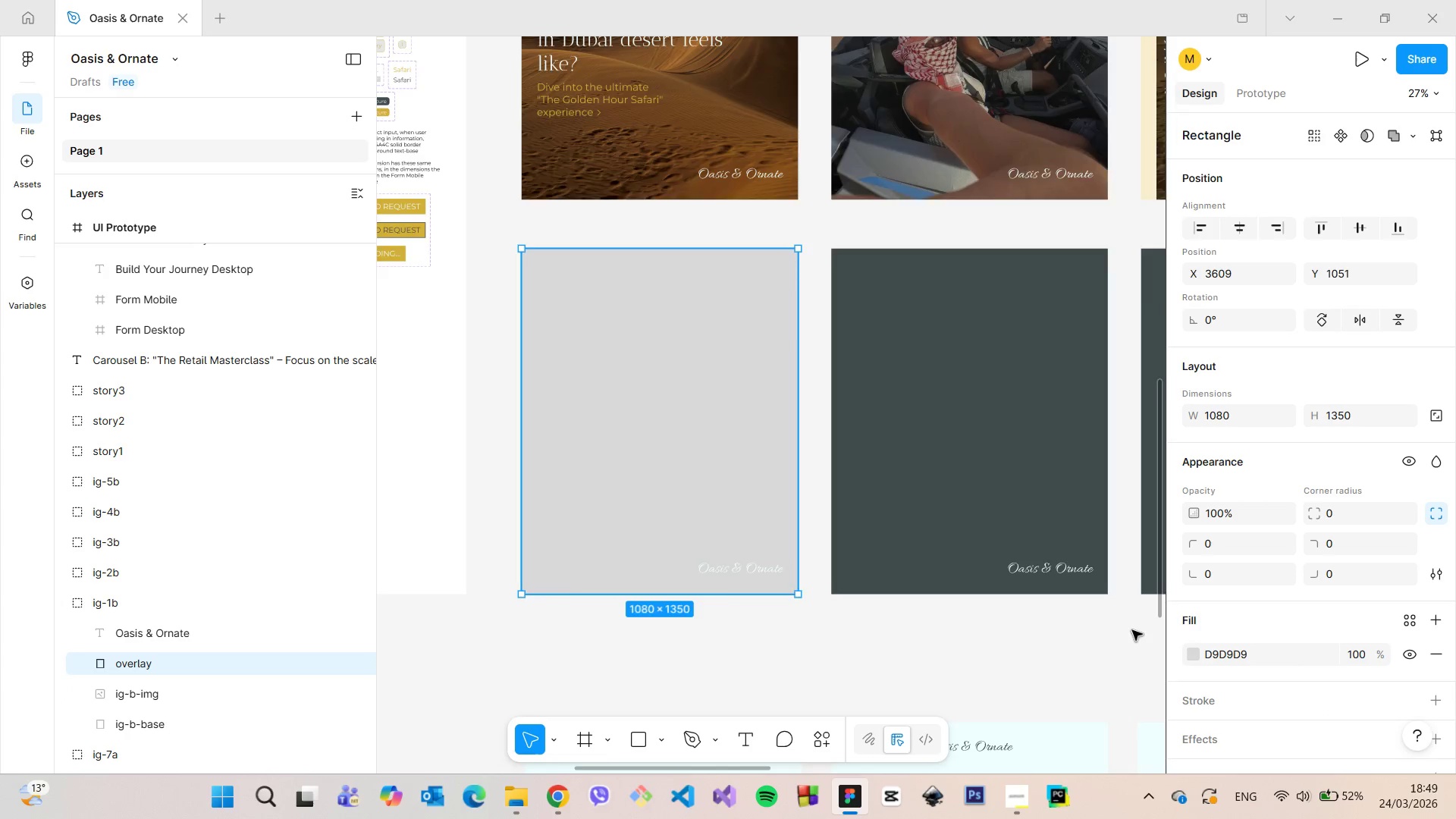 
scroll: coordinate [1132, 632], scroll_direction: down, amount: 2.0
 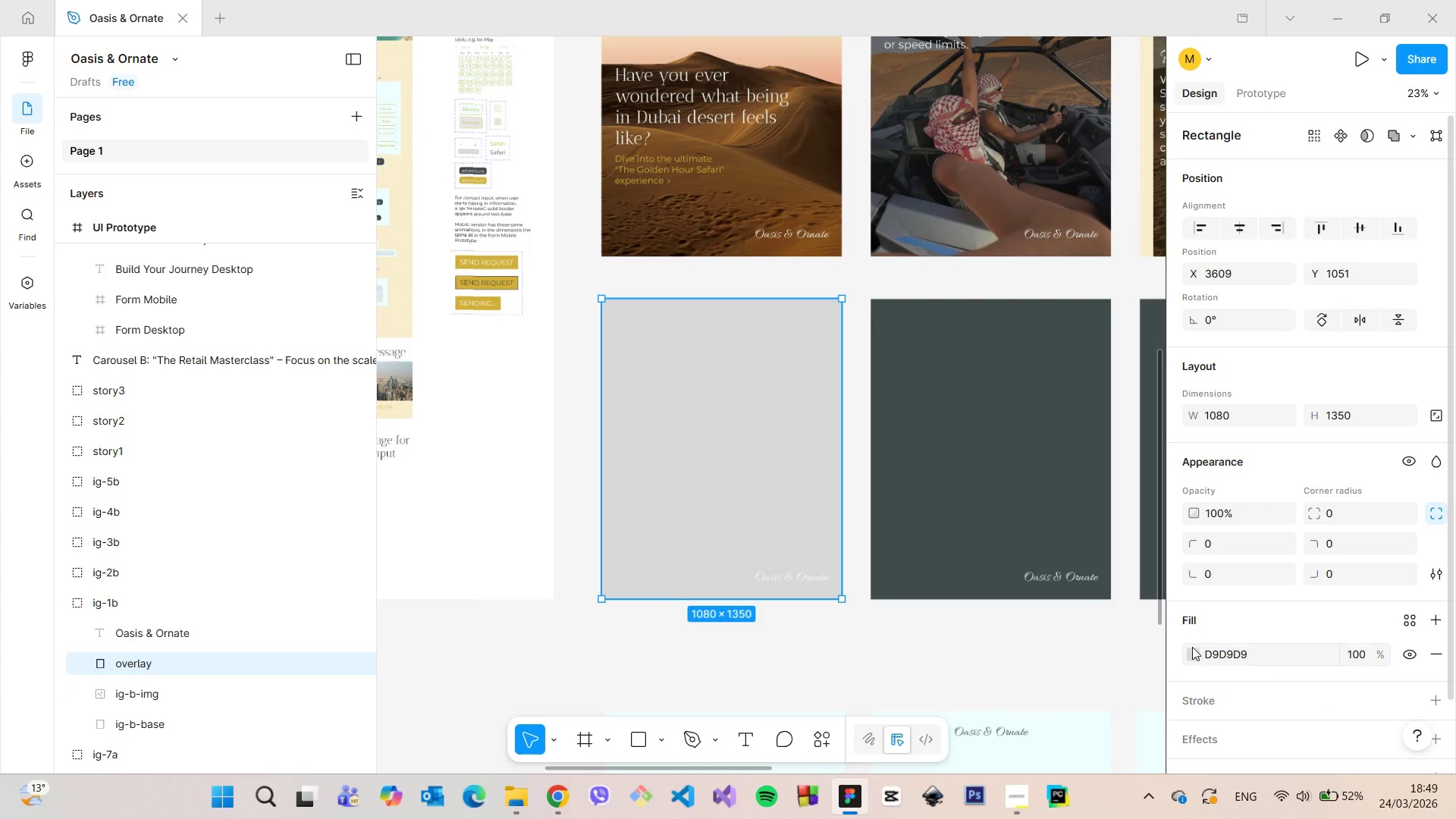 
left_click([1188, 648])
 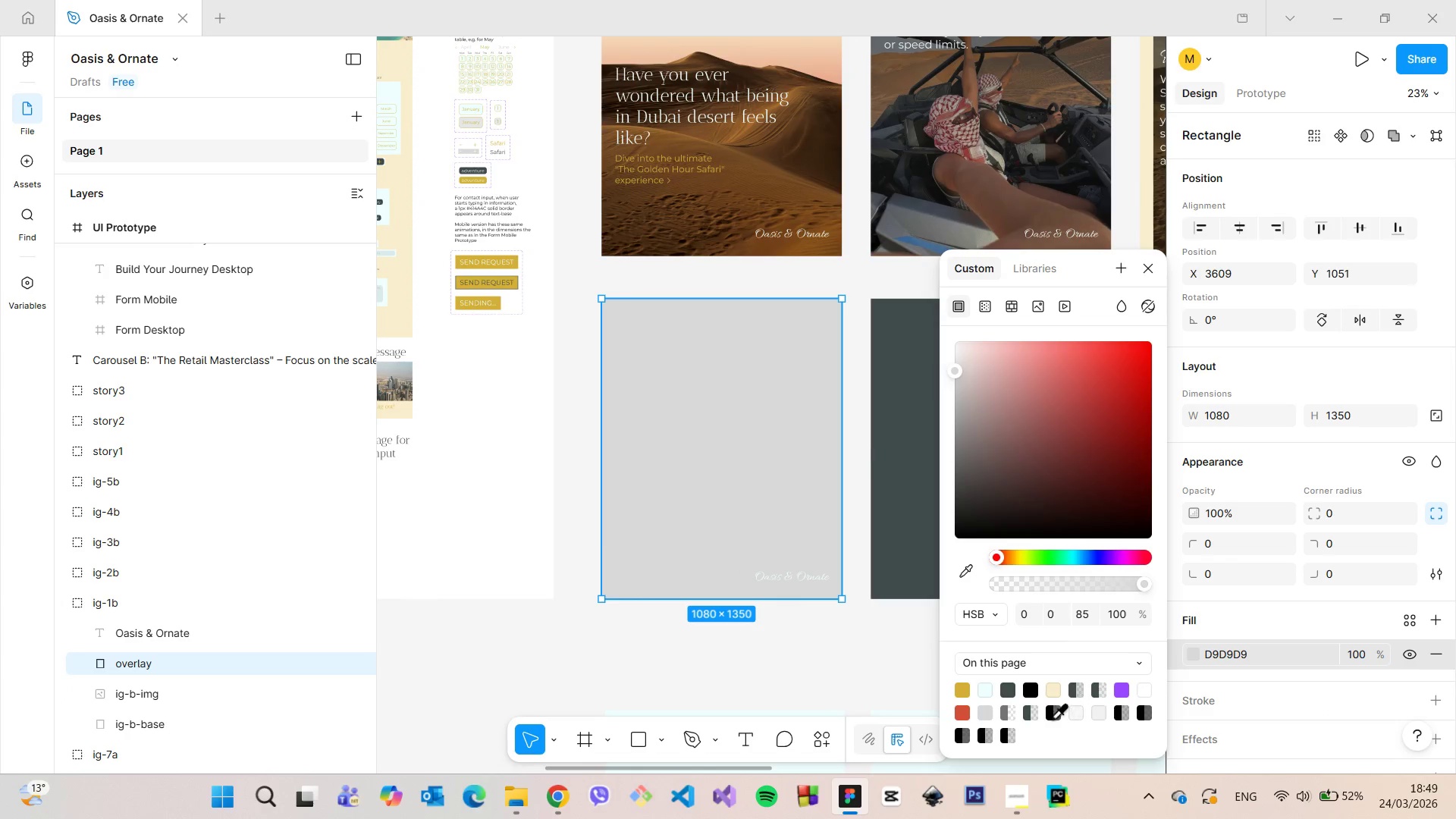 
left_click([1045, 715])
 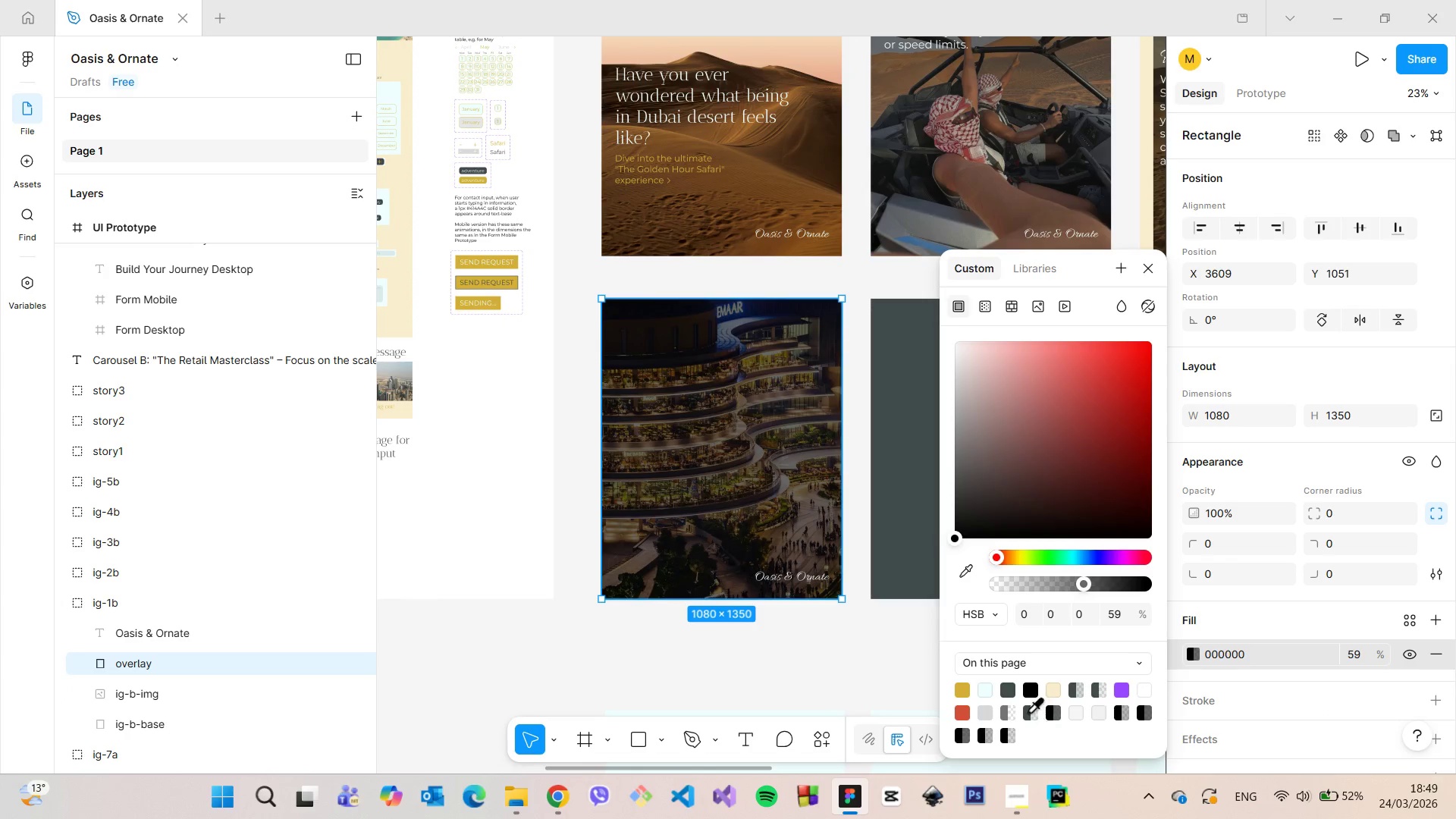 
left_click([1028, 711])
 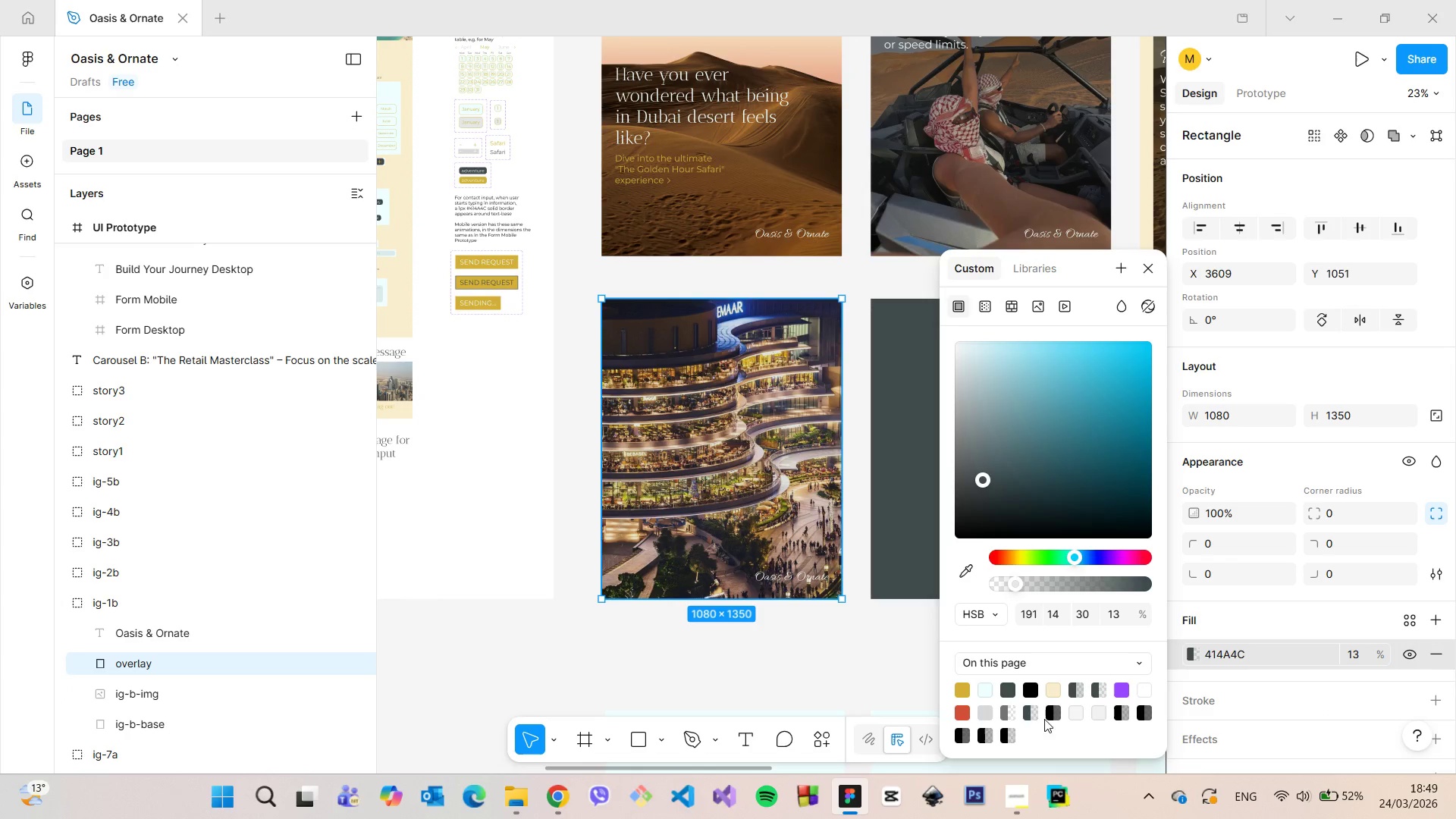 
left_click([978, 734])
 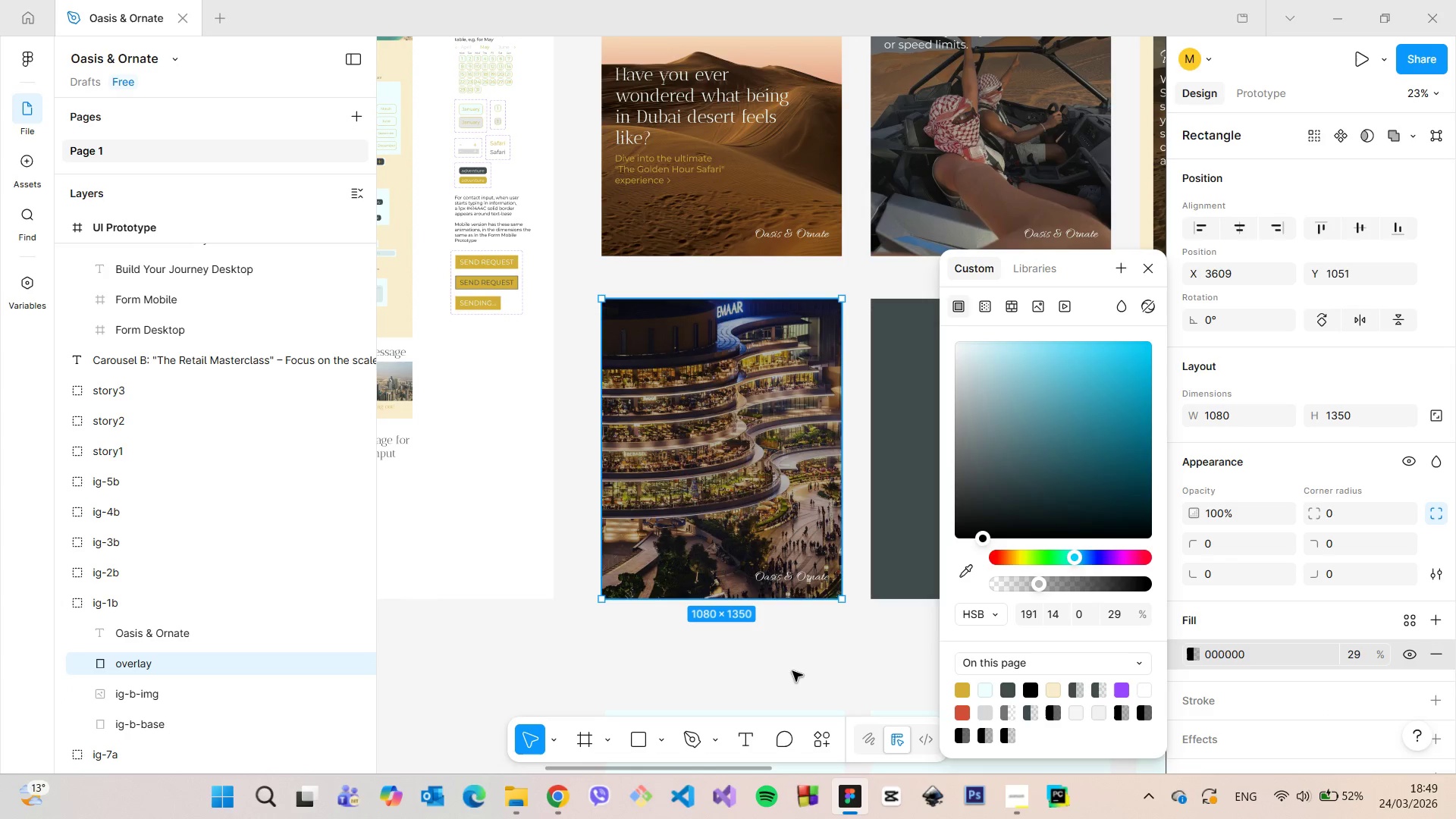 
left_click([792, 663])
 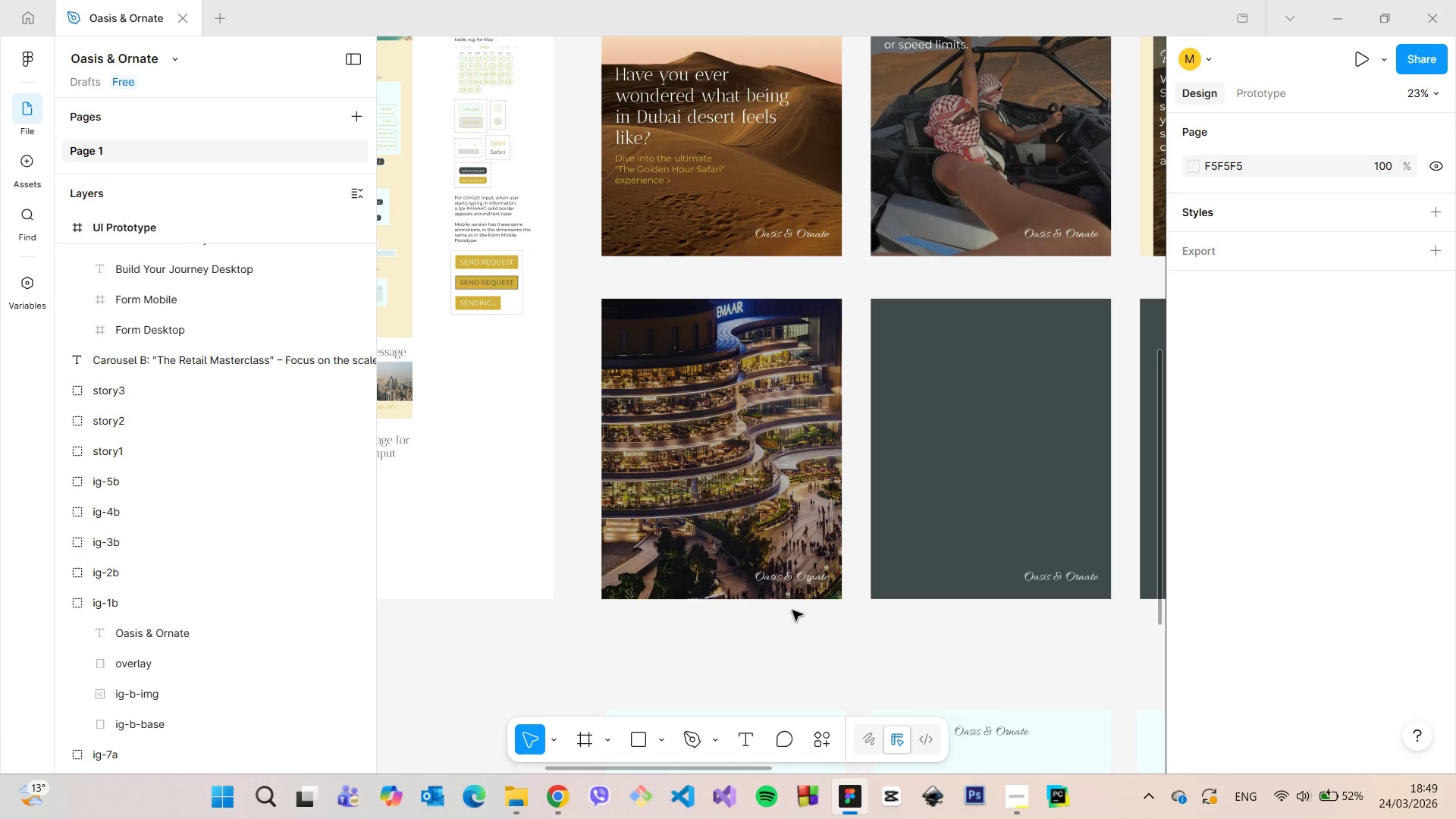 
scroll: coordinate [795, 615], scroll_direction: up, amount: 11.0
 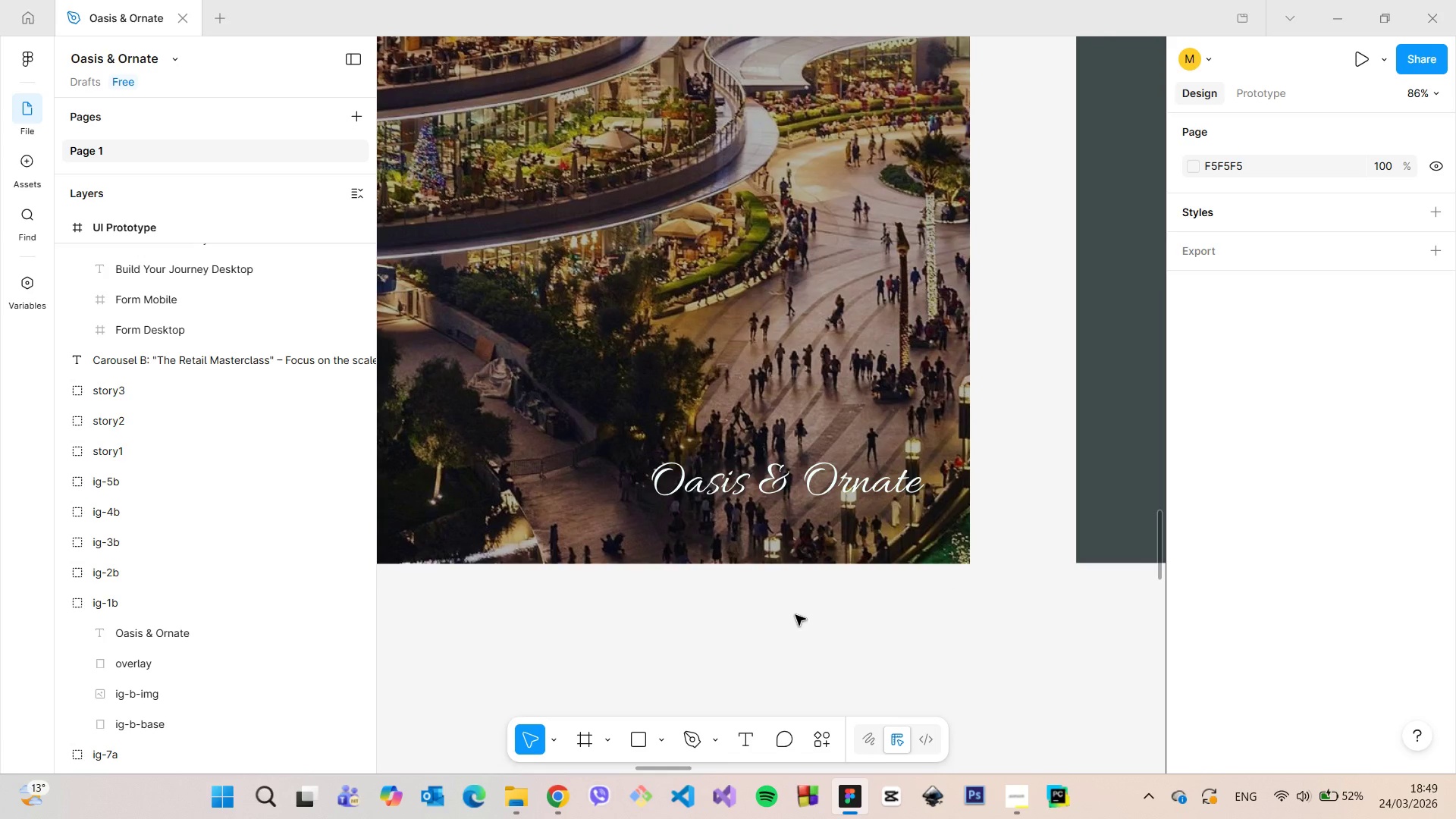 
scroll: coordinate [795, 615], scroll_direction: down, amount: 6.0
 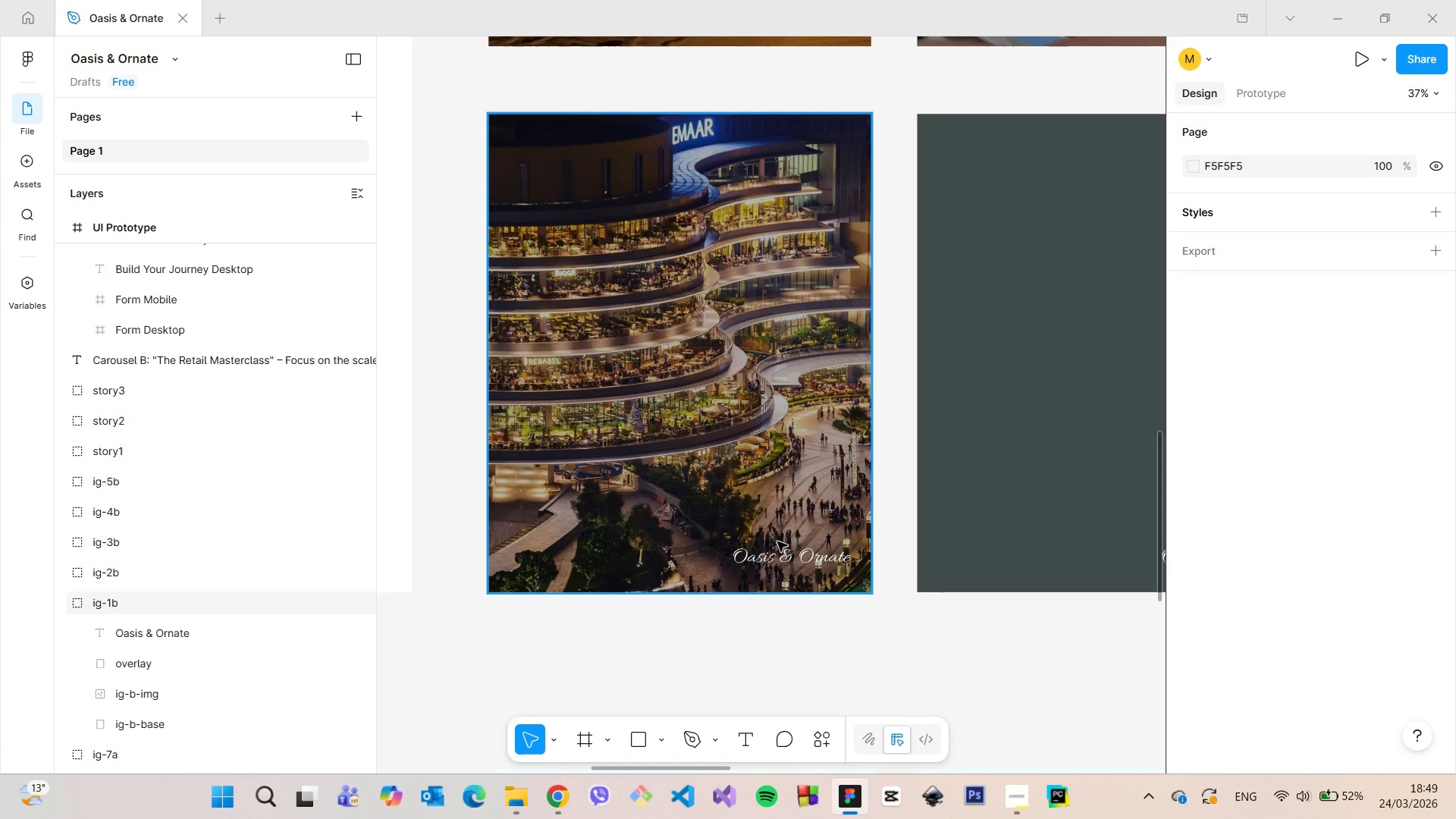 
left_click([761, 500])
 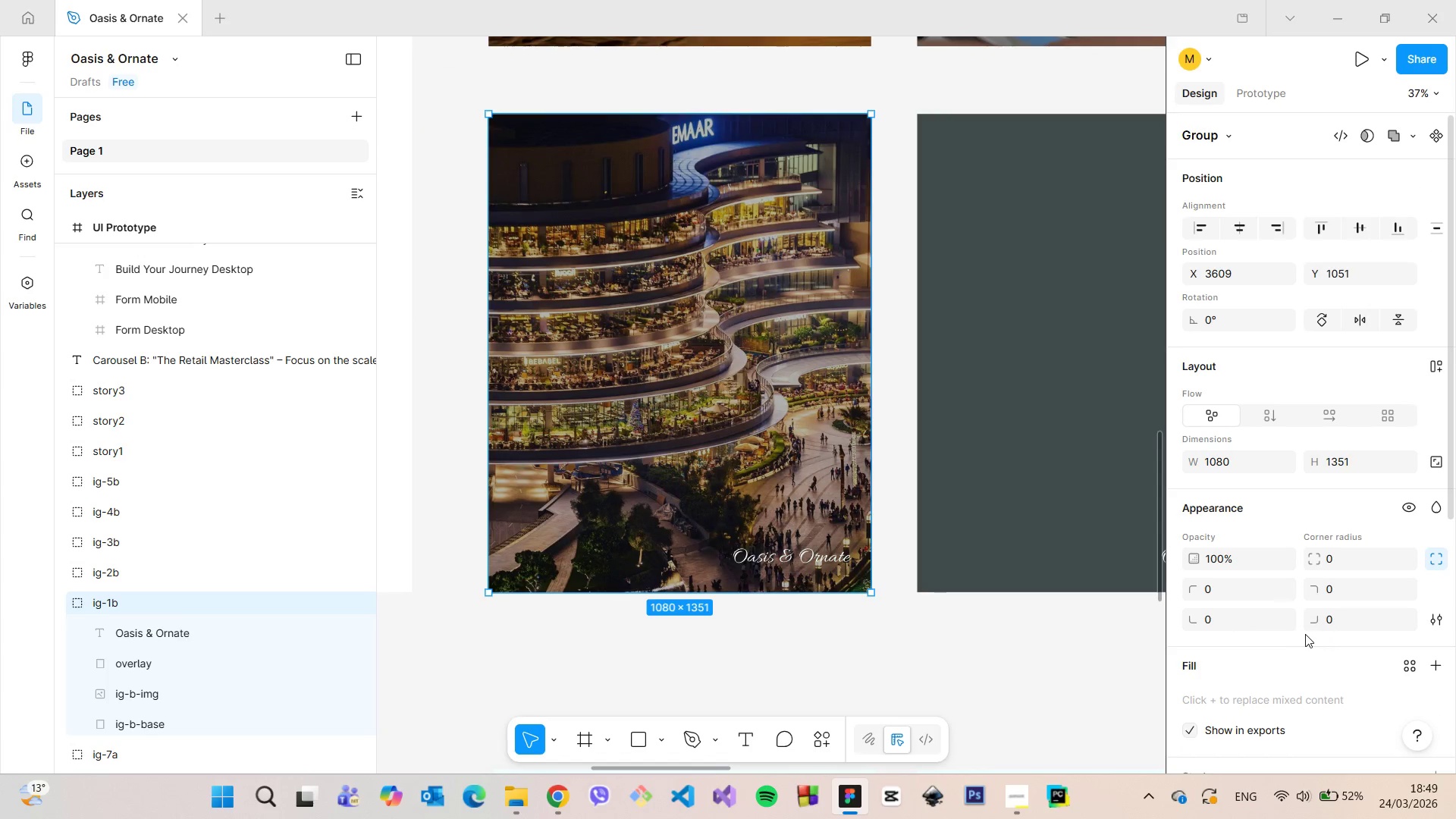 
scroll: coordinate [1197, 632], scroll_direction: down, amount: 5.0
 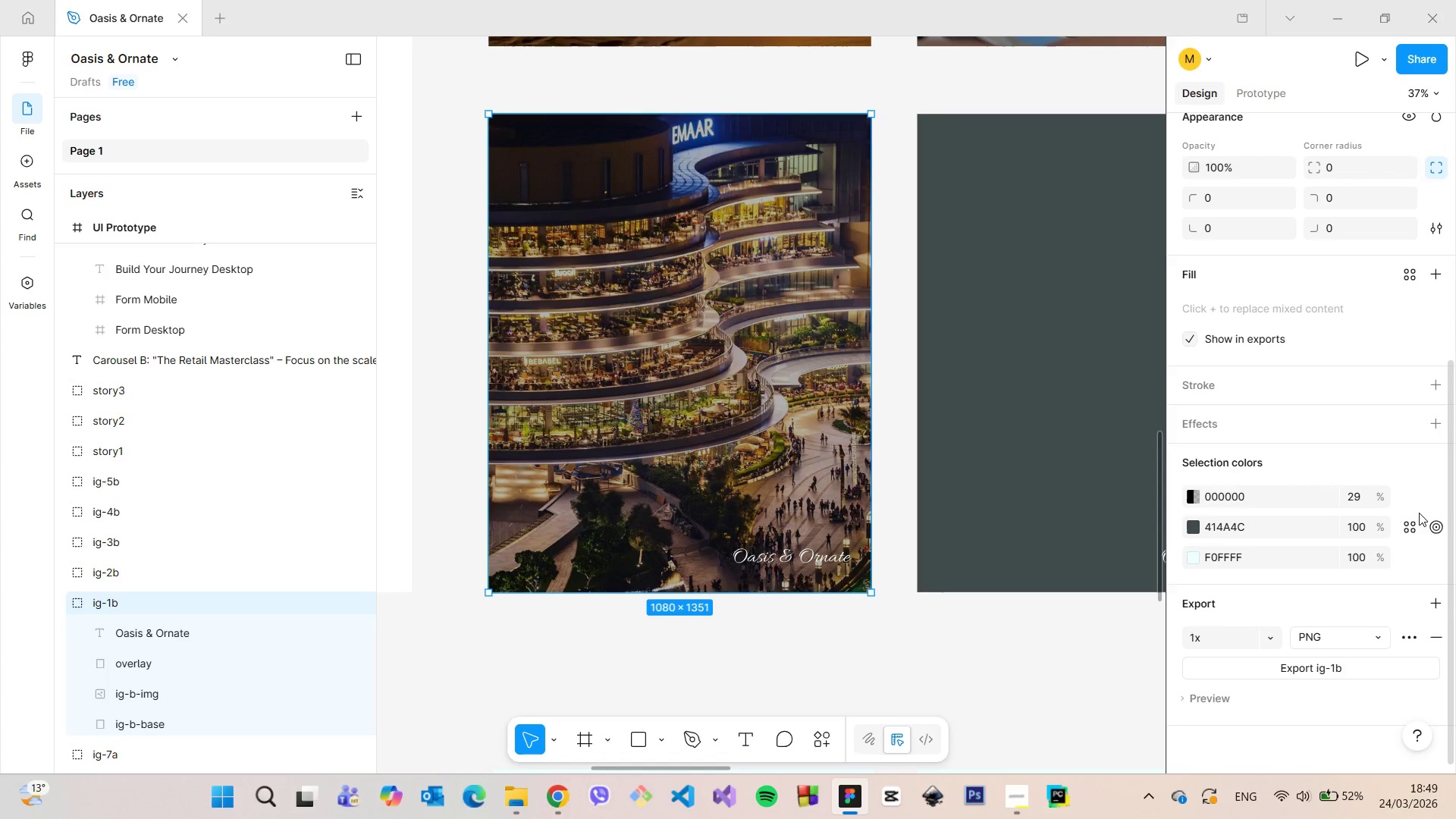 
left_click([1361, 497])
 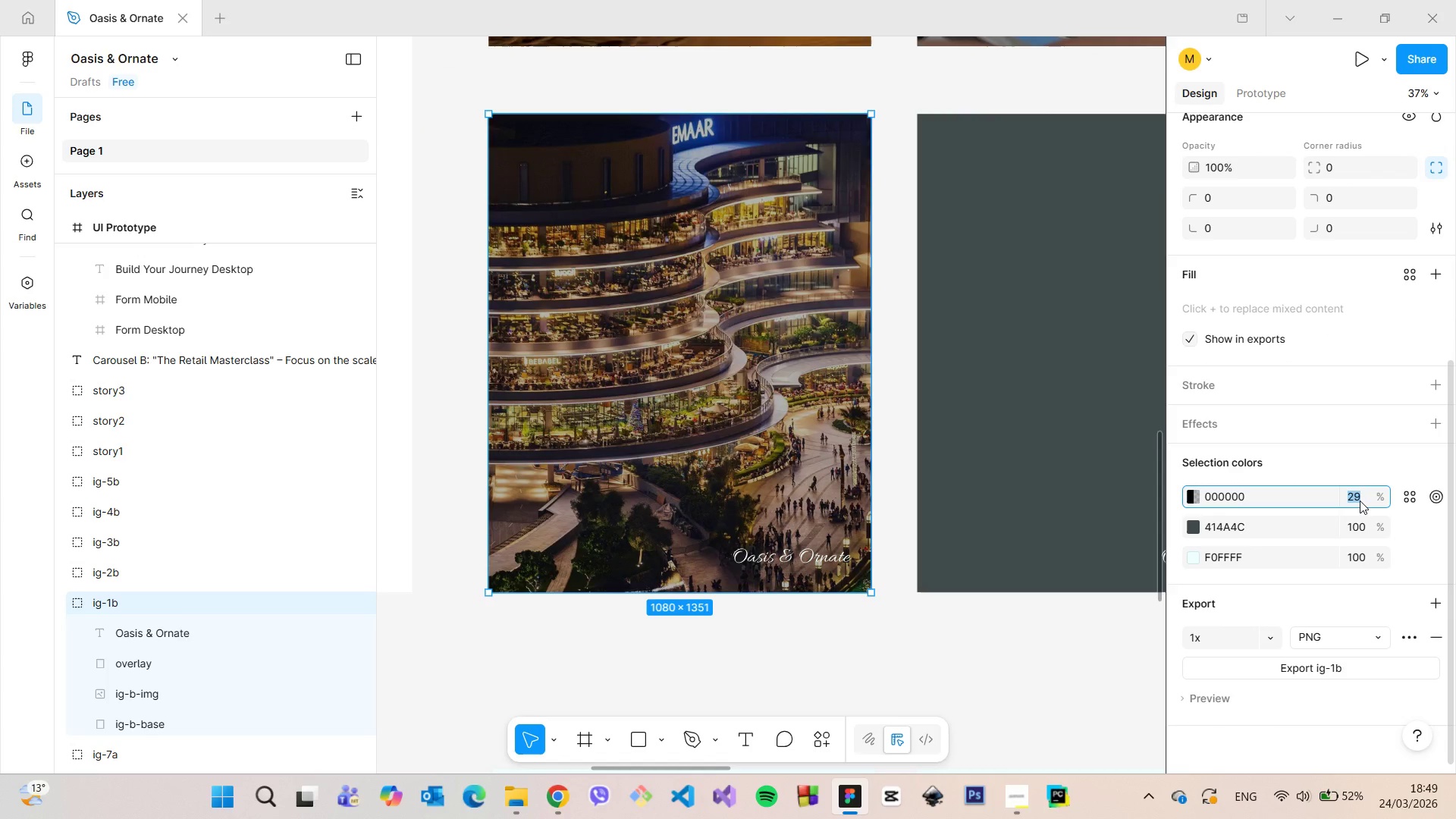 
key(ArrowUp)
 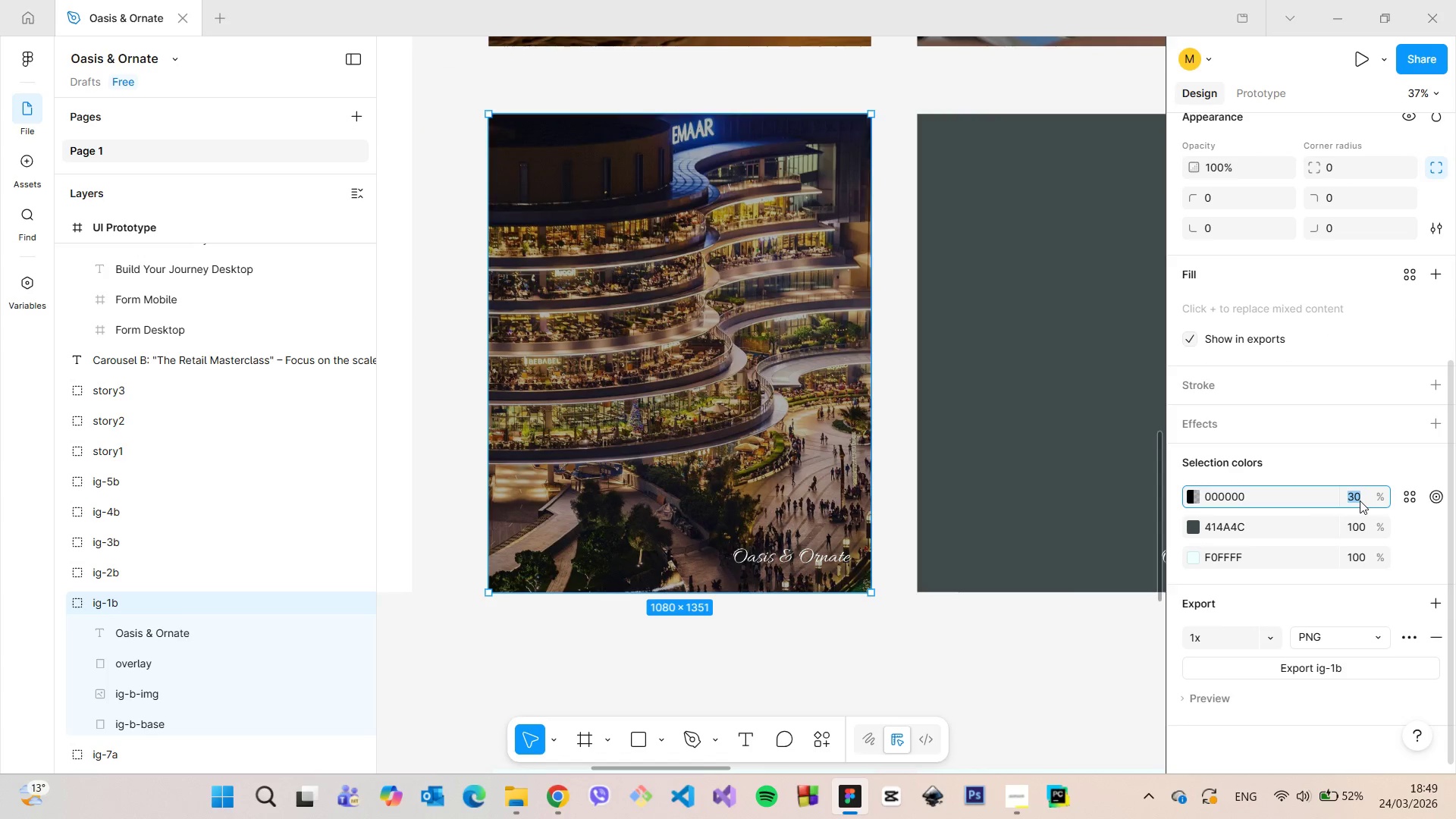 
key(ArrowUp)
 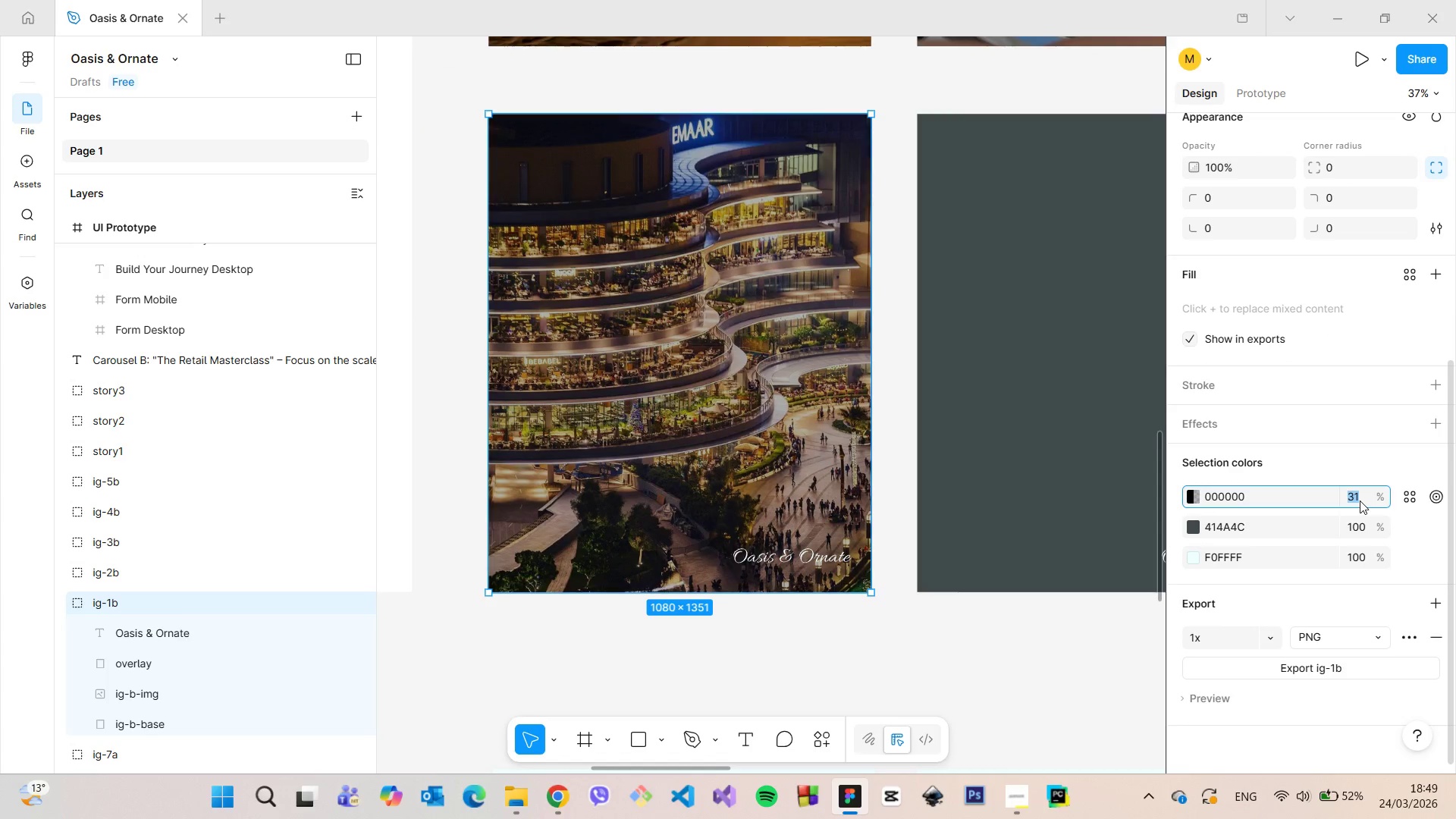 
key(ArrowUp)
 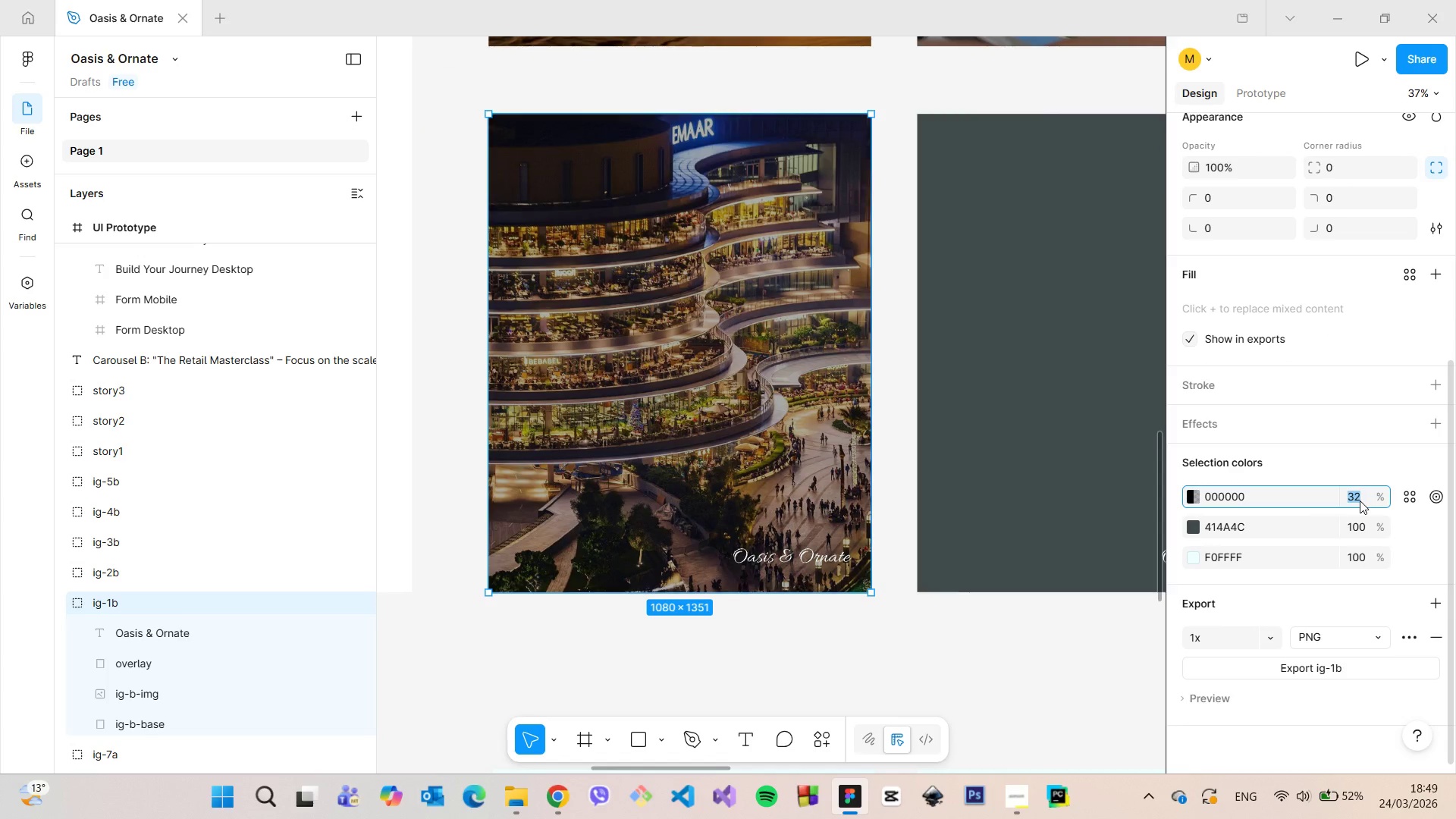 
key(ArrowUp)
 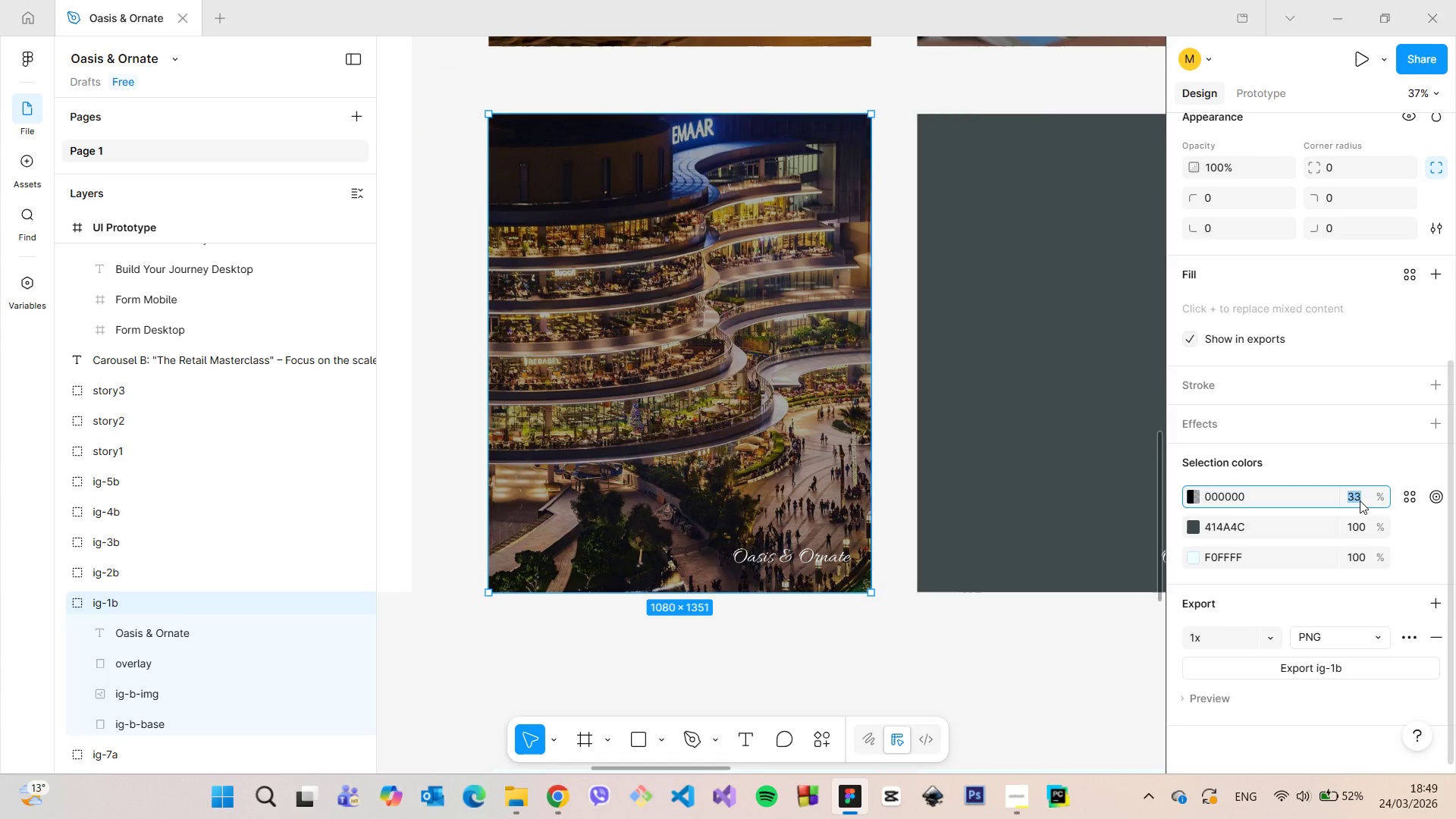 
key(ArrowUp)
 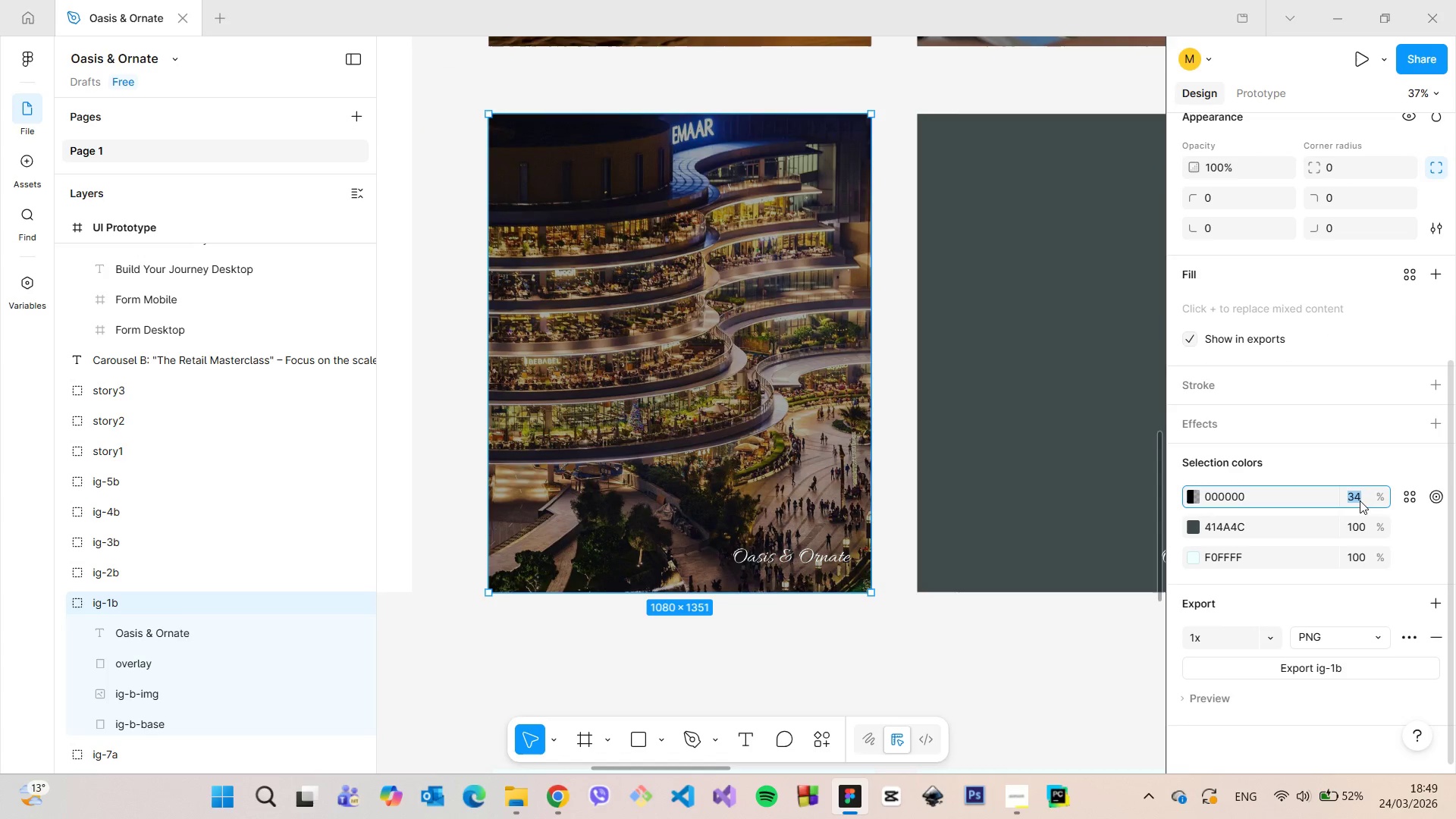 
key(ArrowUp)
 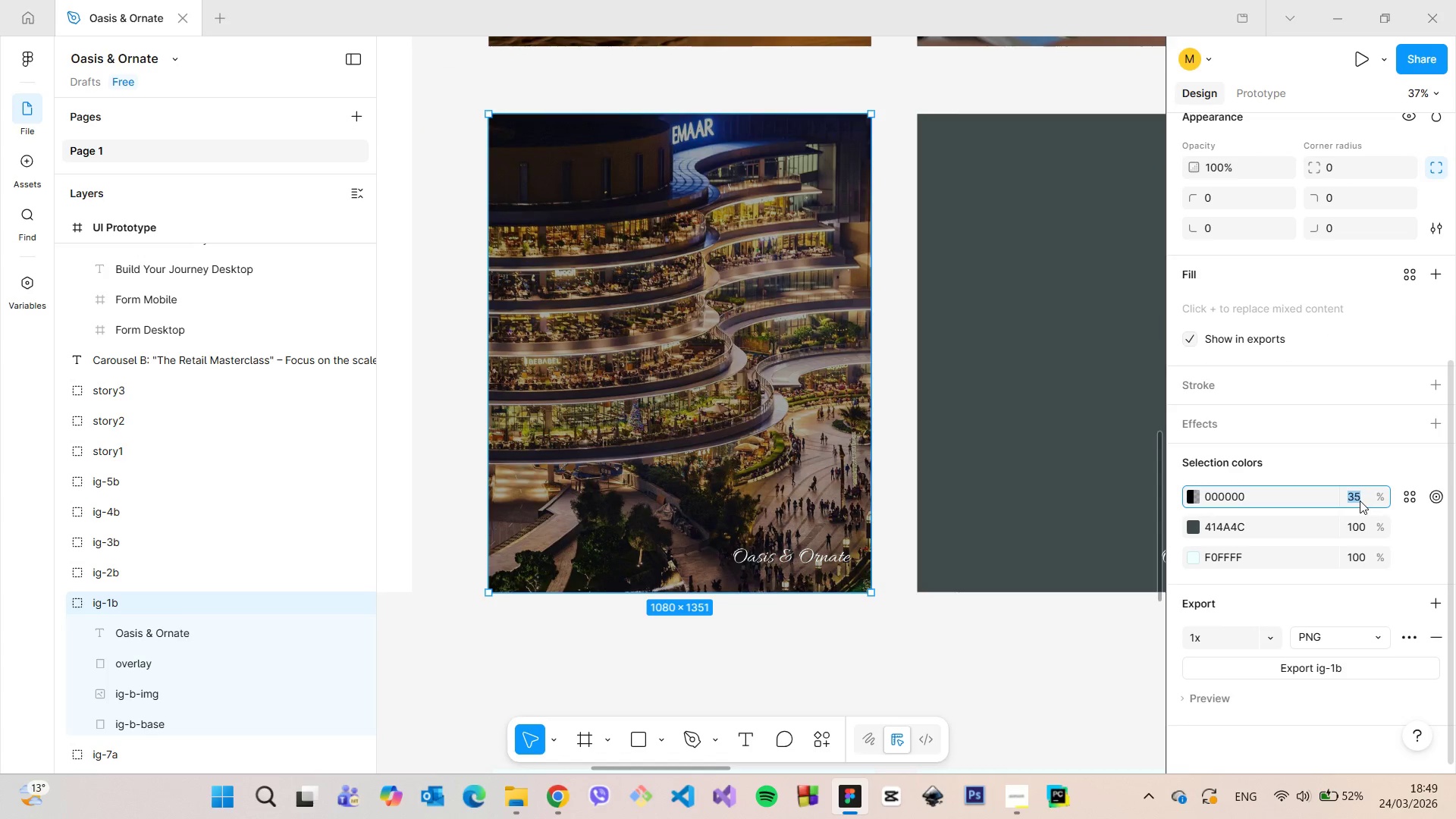 
key(ArrowUp)
 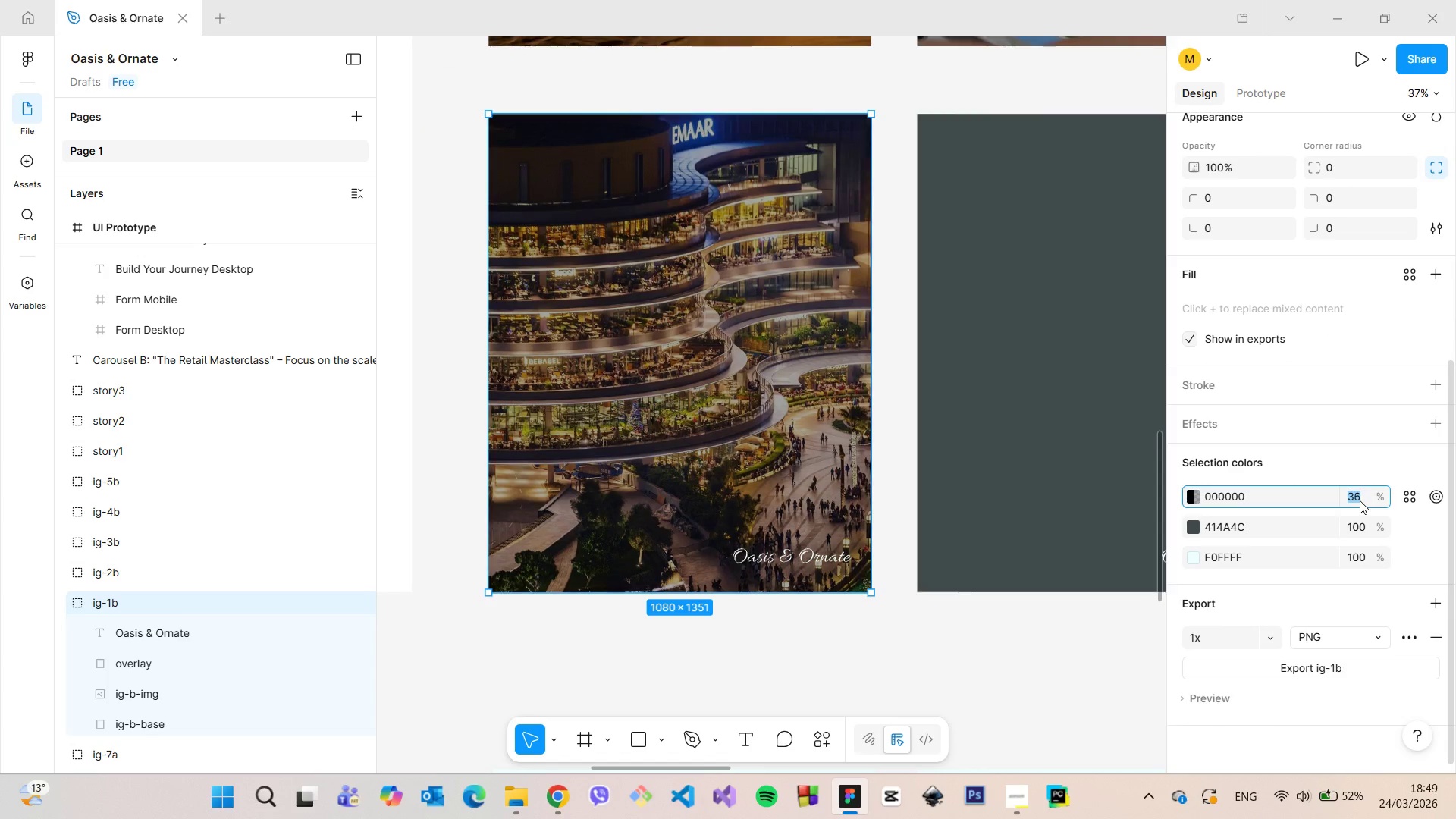 
key(ArrowUp)
 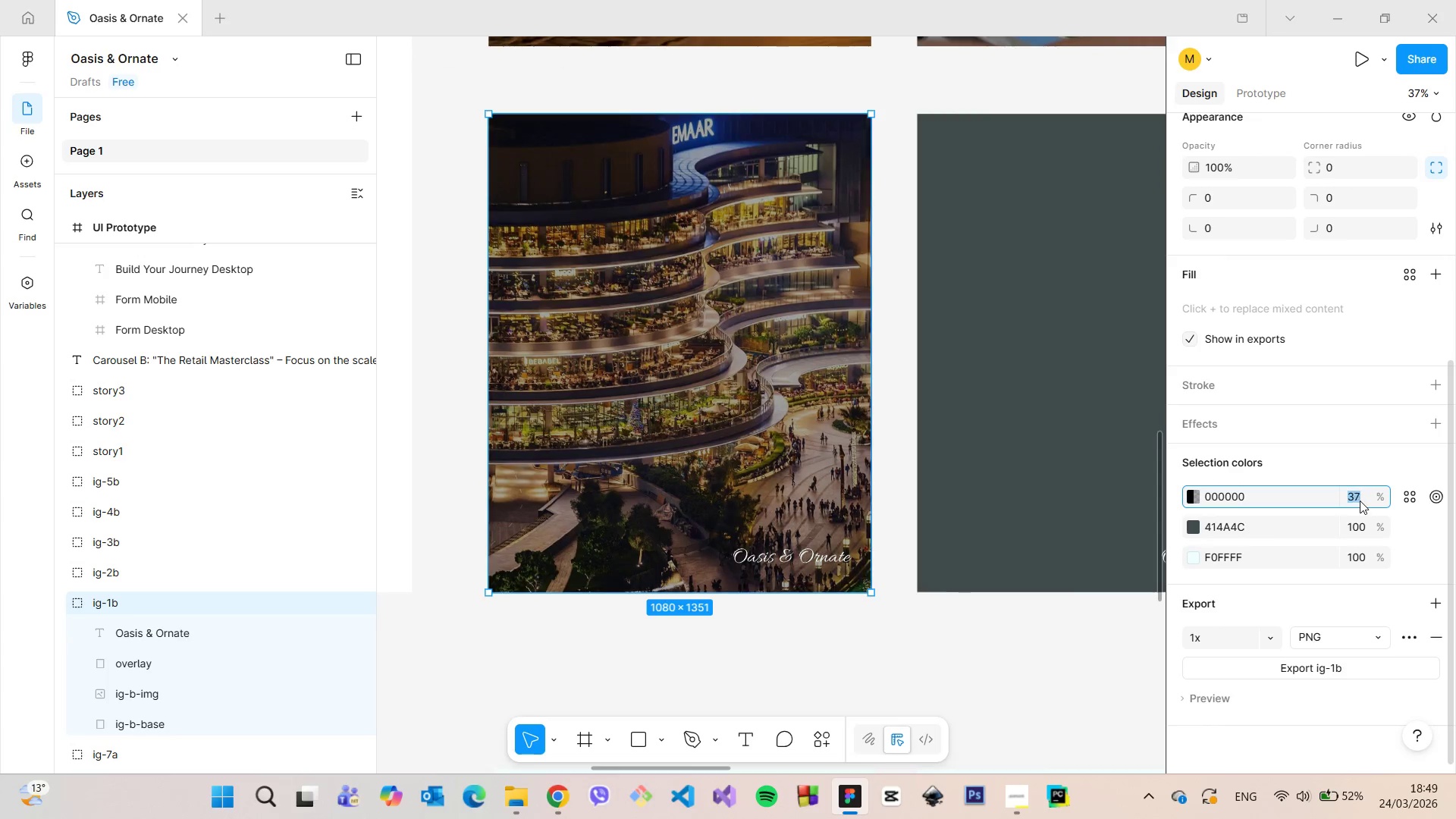 
key(ArrowUp)
 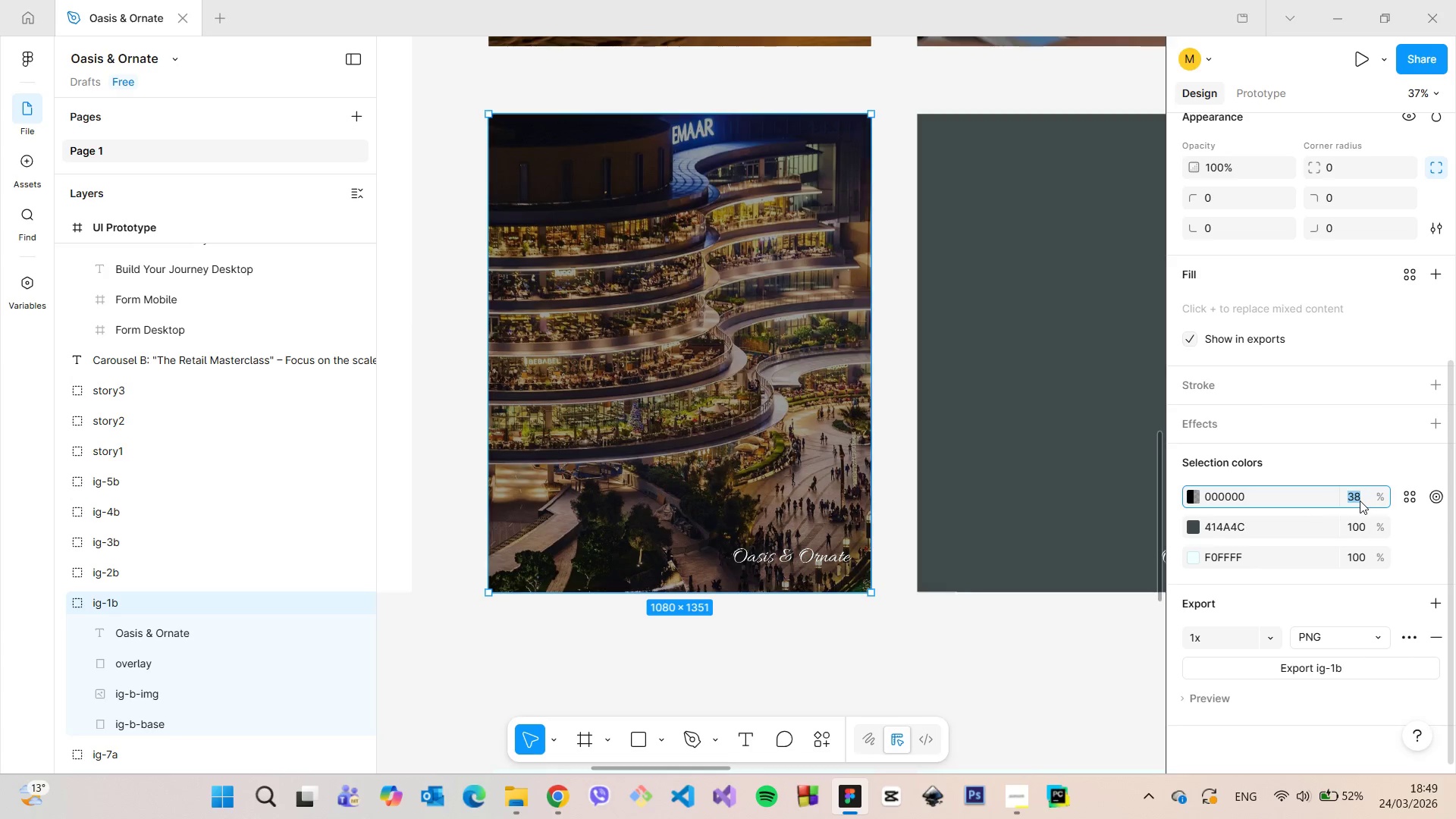 
key(ArrowUp)
 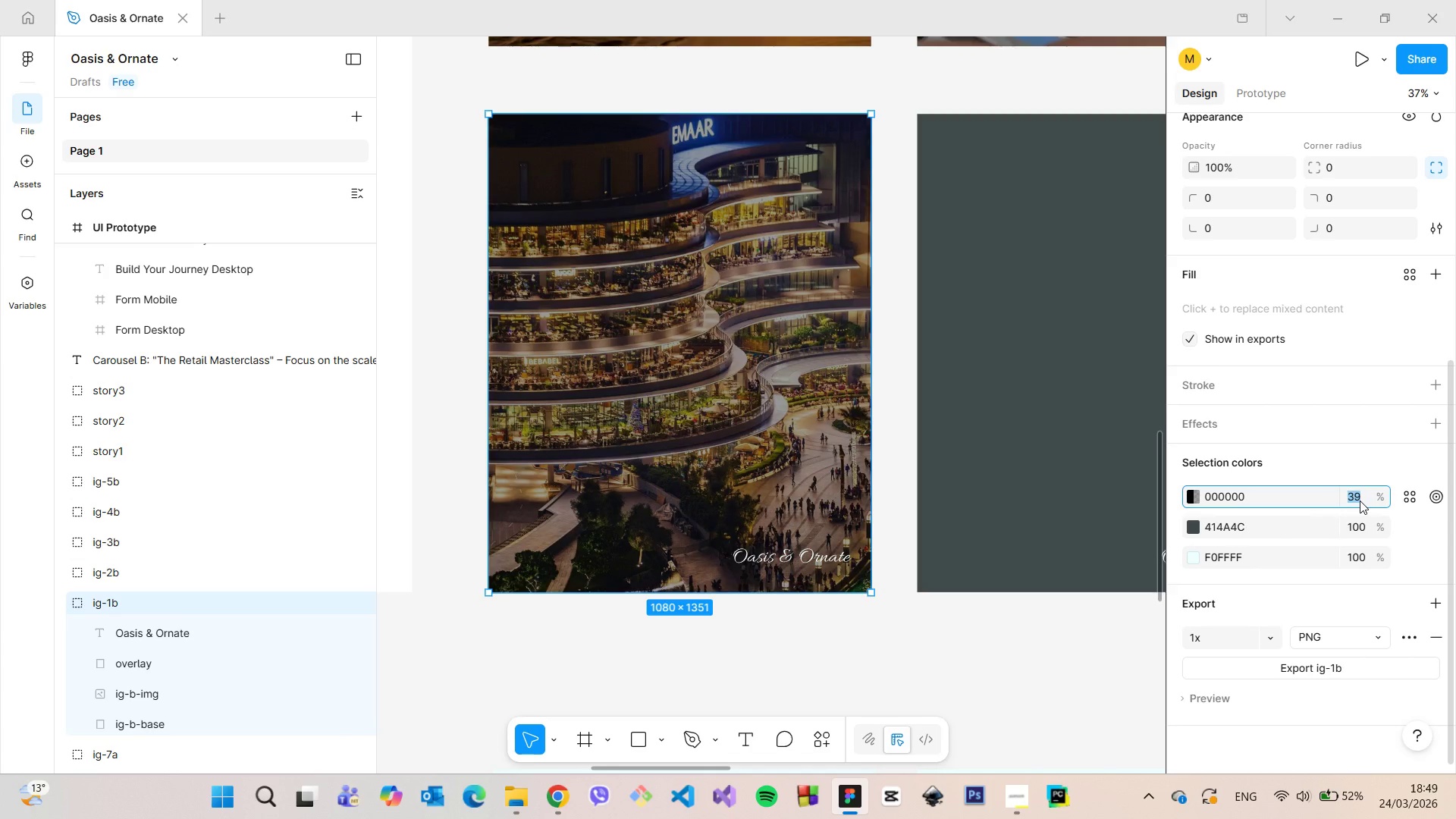 
key(ArrowUp)
 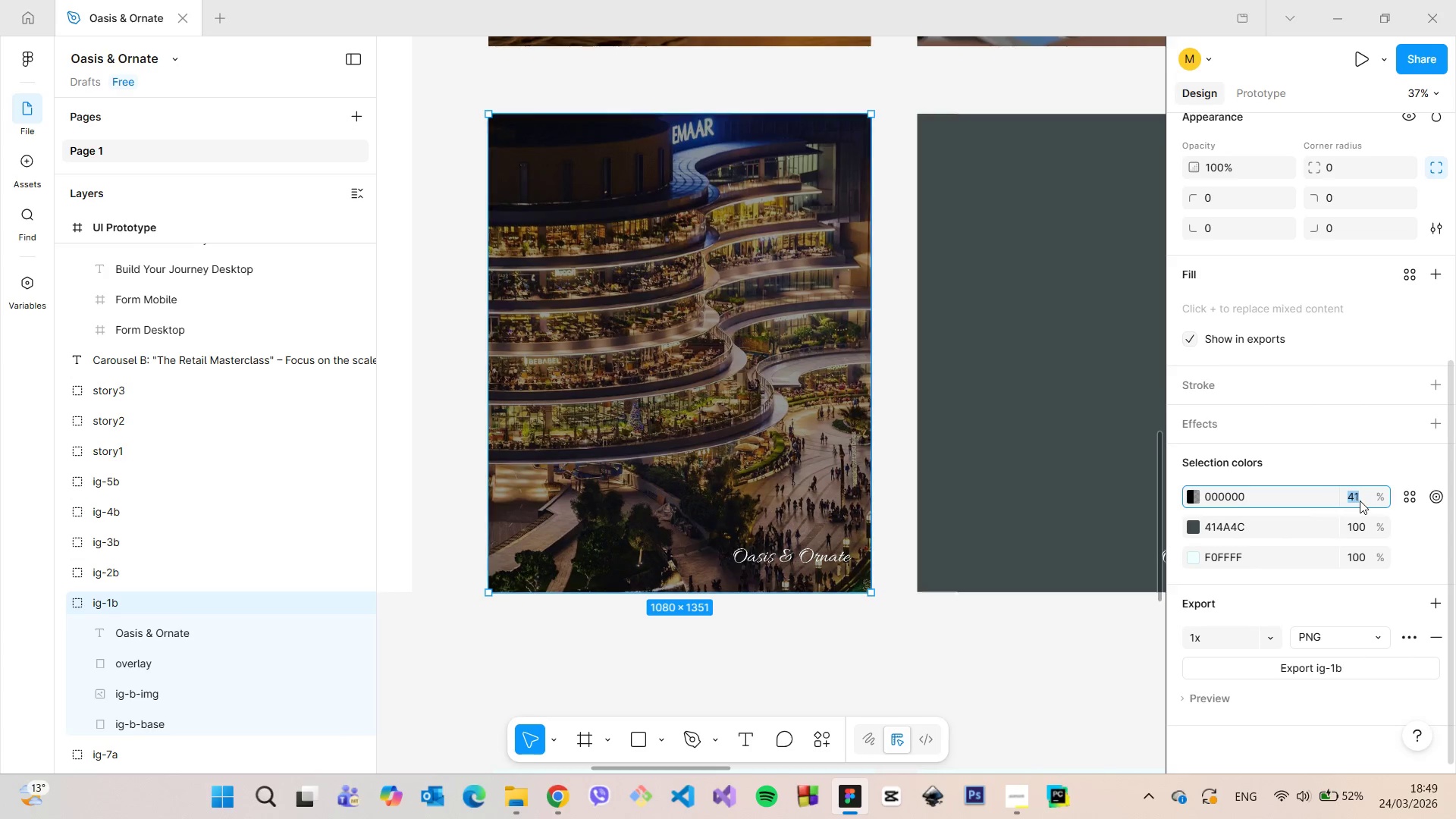 
key(ArrowUp)
 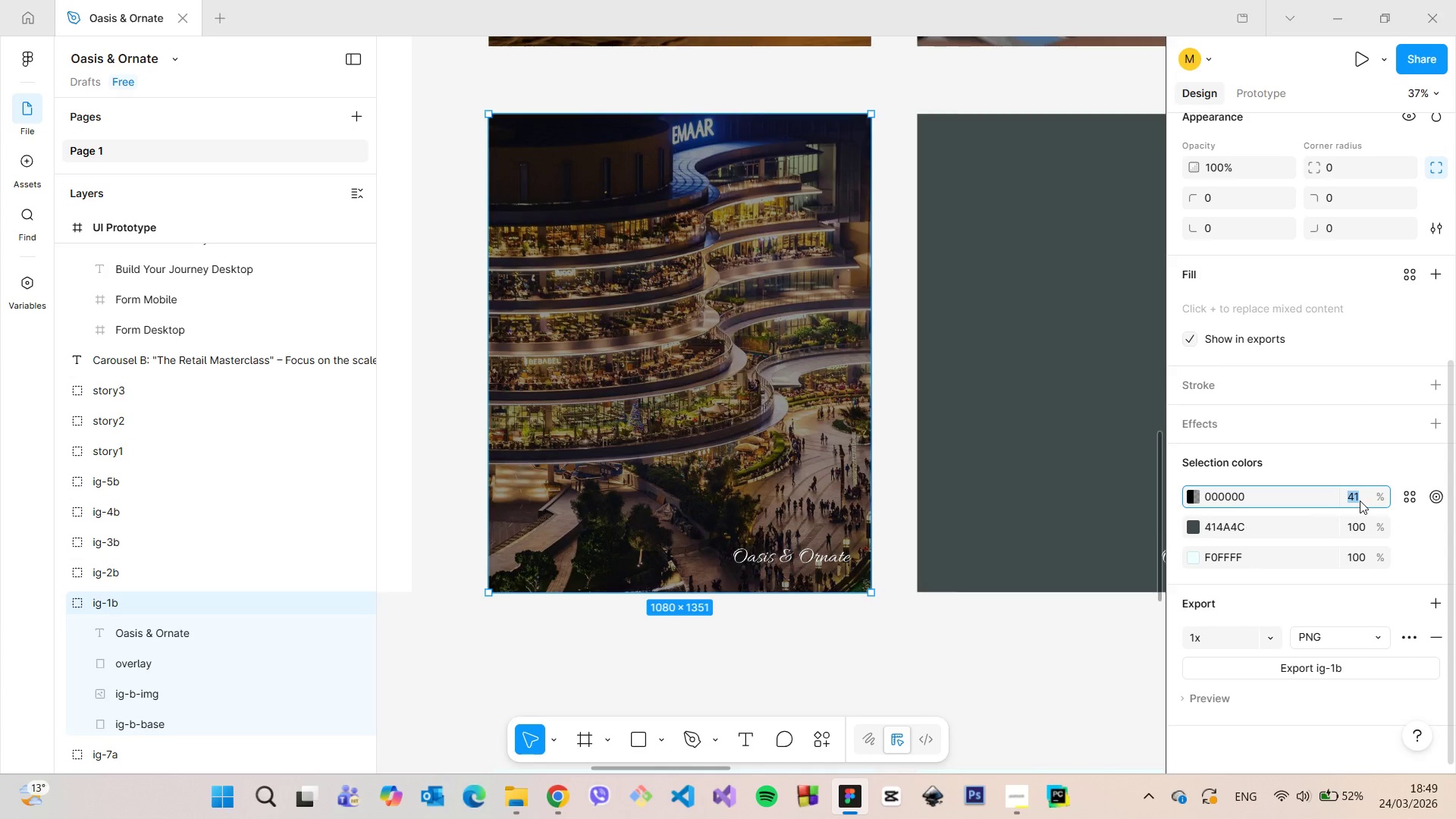 
key(ArrowUp)
 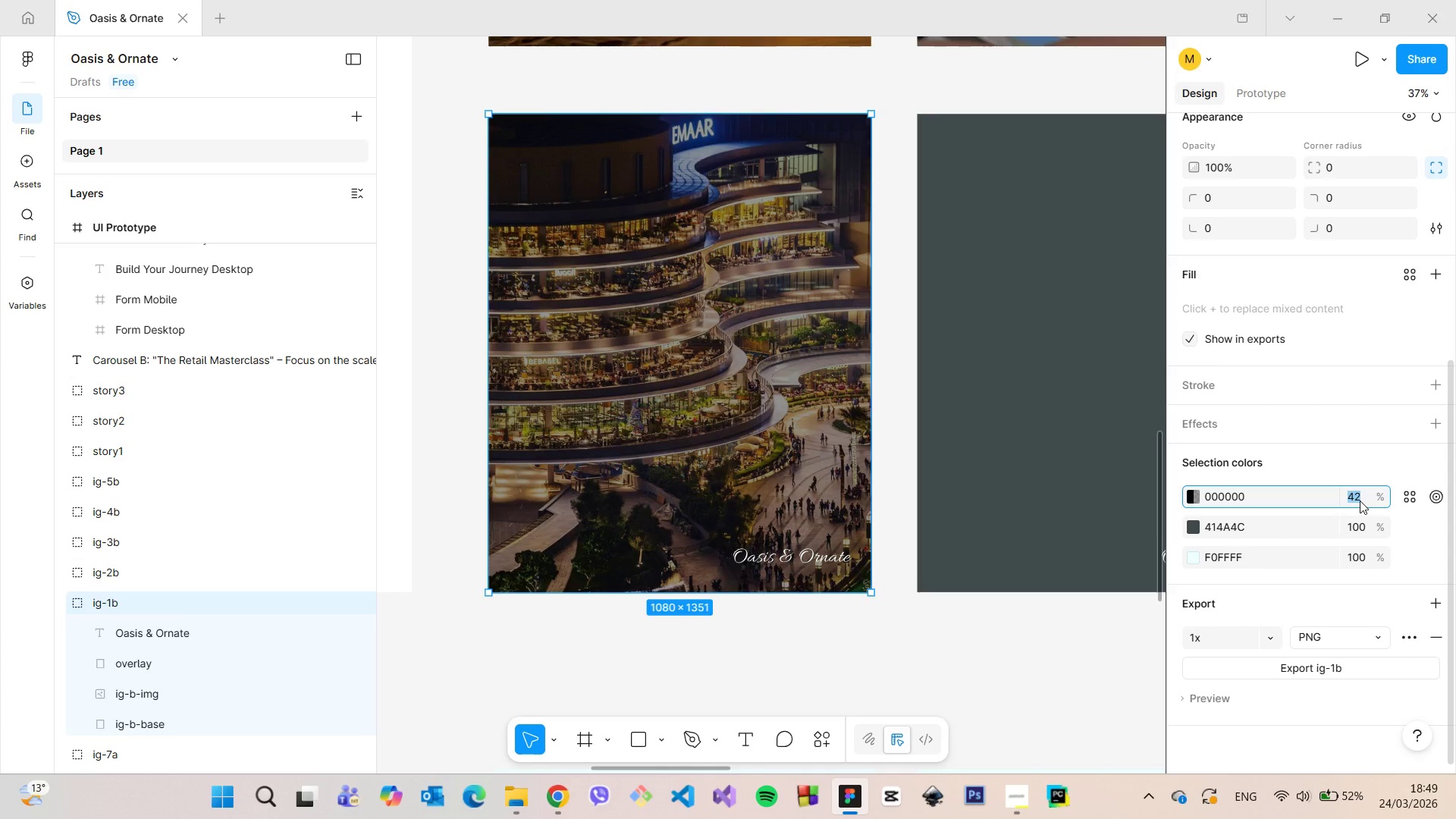 
key(ArrowDown)
 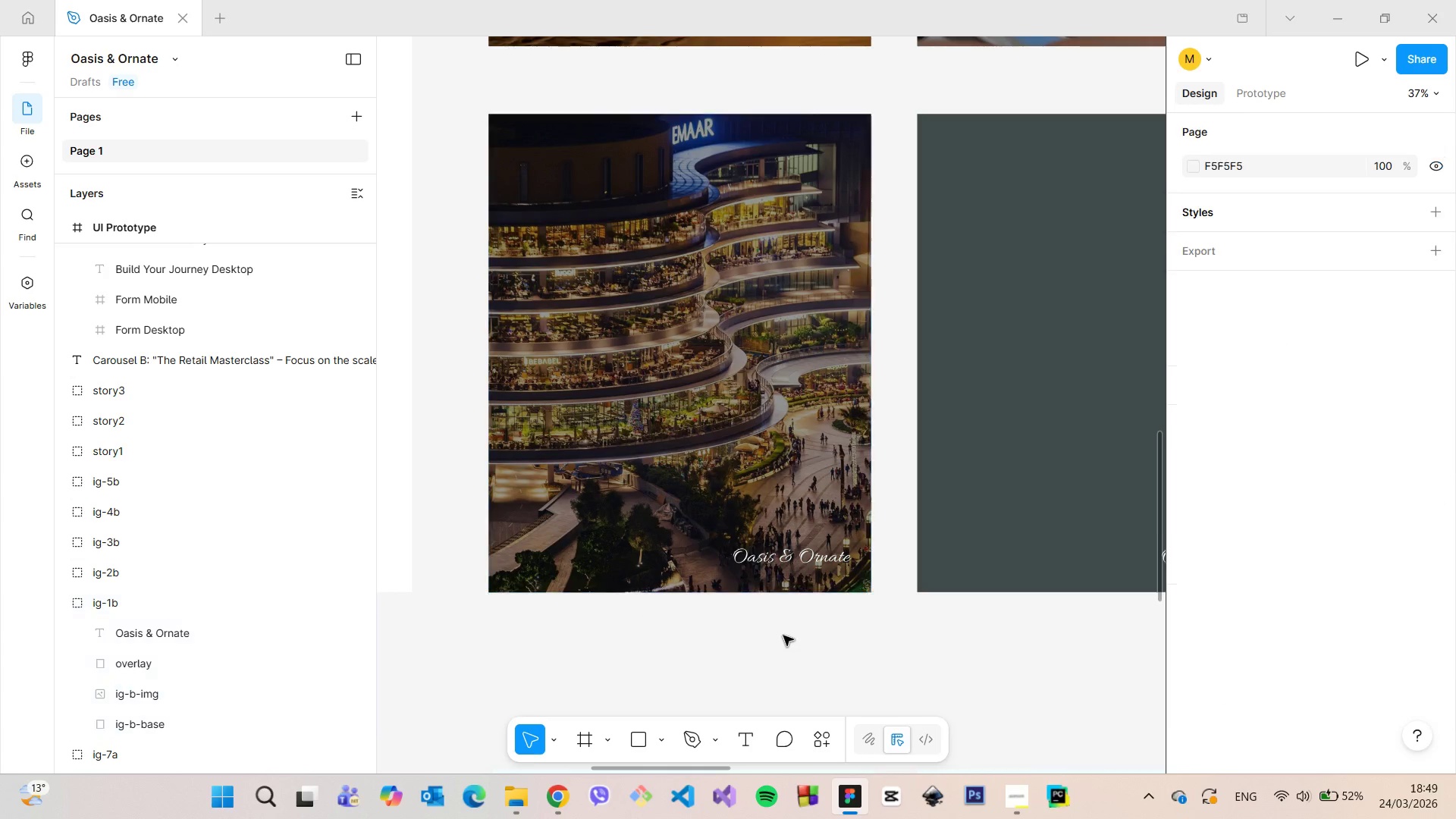 
double_click([783, 635])
 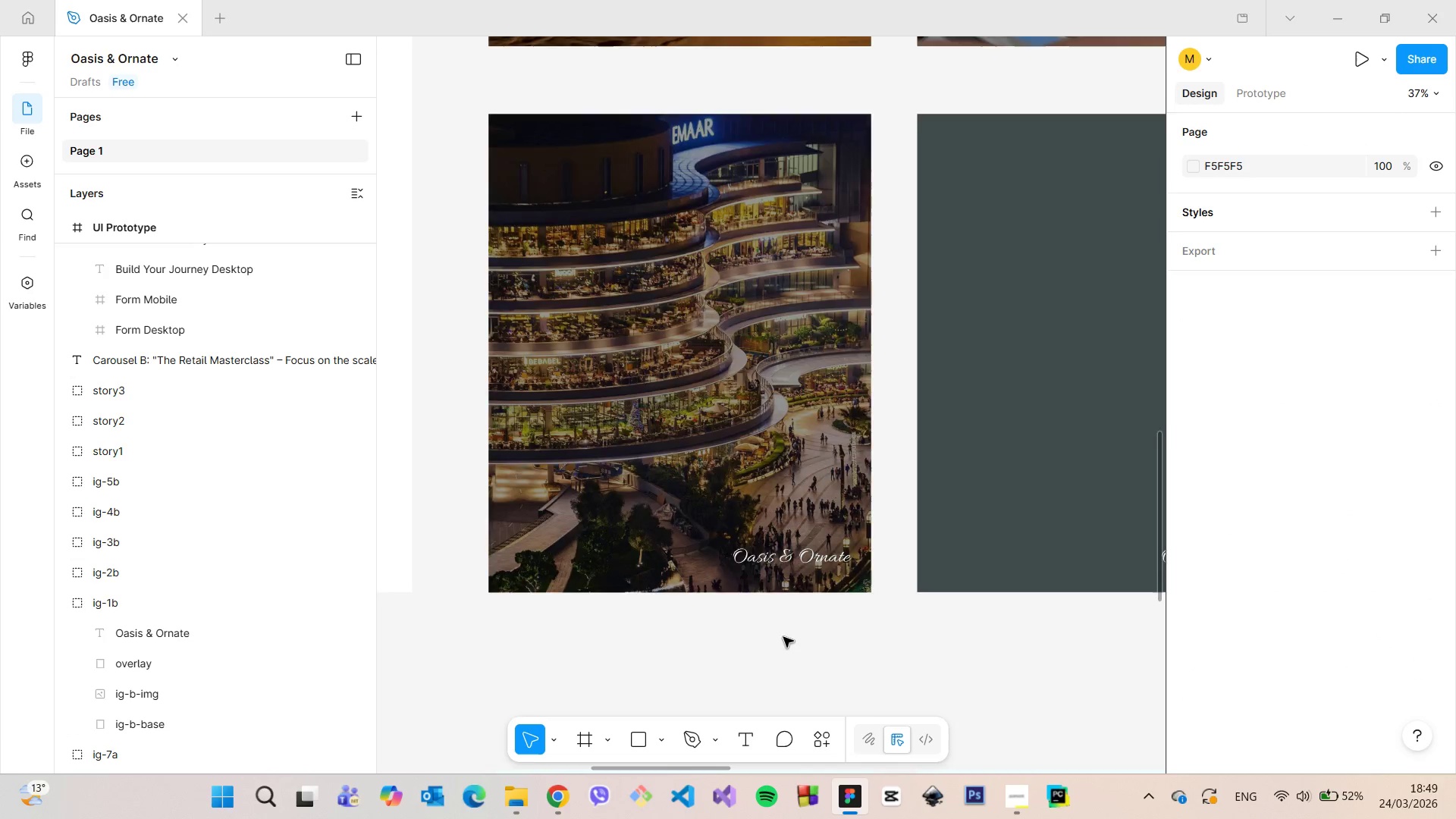 
scroll: coordinate [783, 637], scroll_direction: down, amount: 6.0
 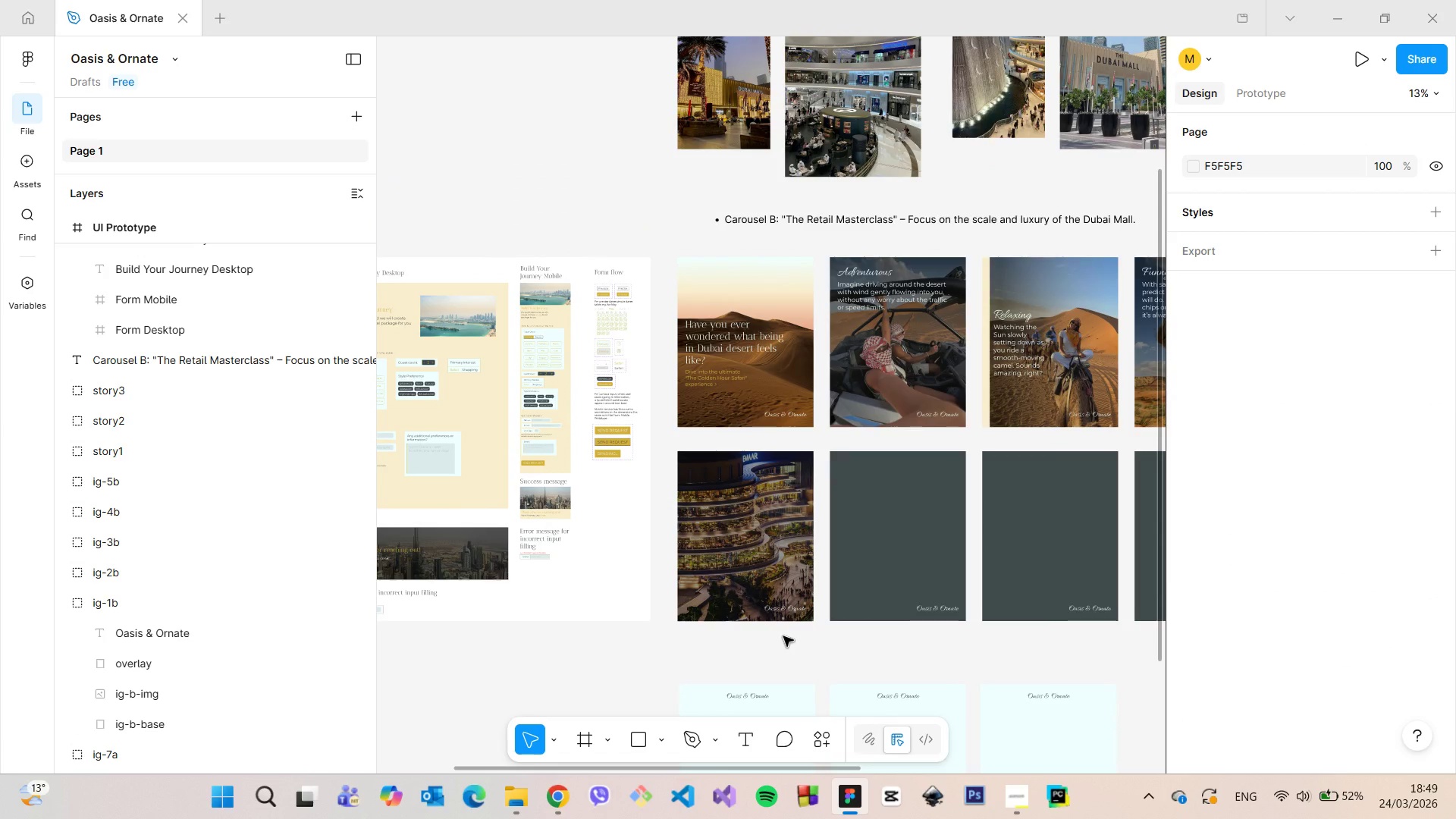 
scroll: coordinate [787, 322], scroll_direction: up, amount: 5.0
 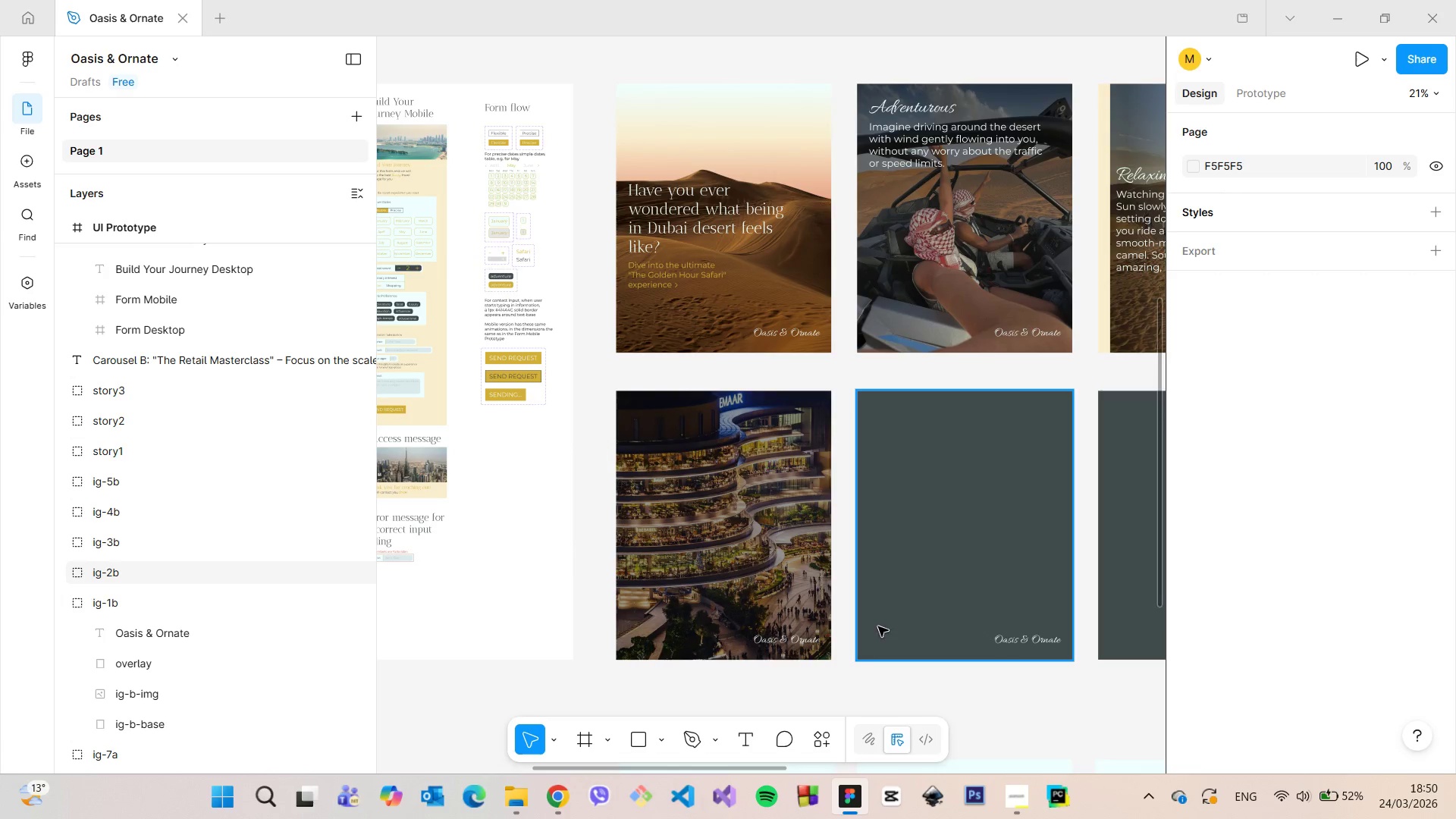 
scroll: coordinate [865, 645], scroll_direction: down, amount: 12.0
 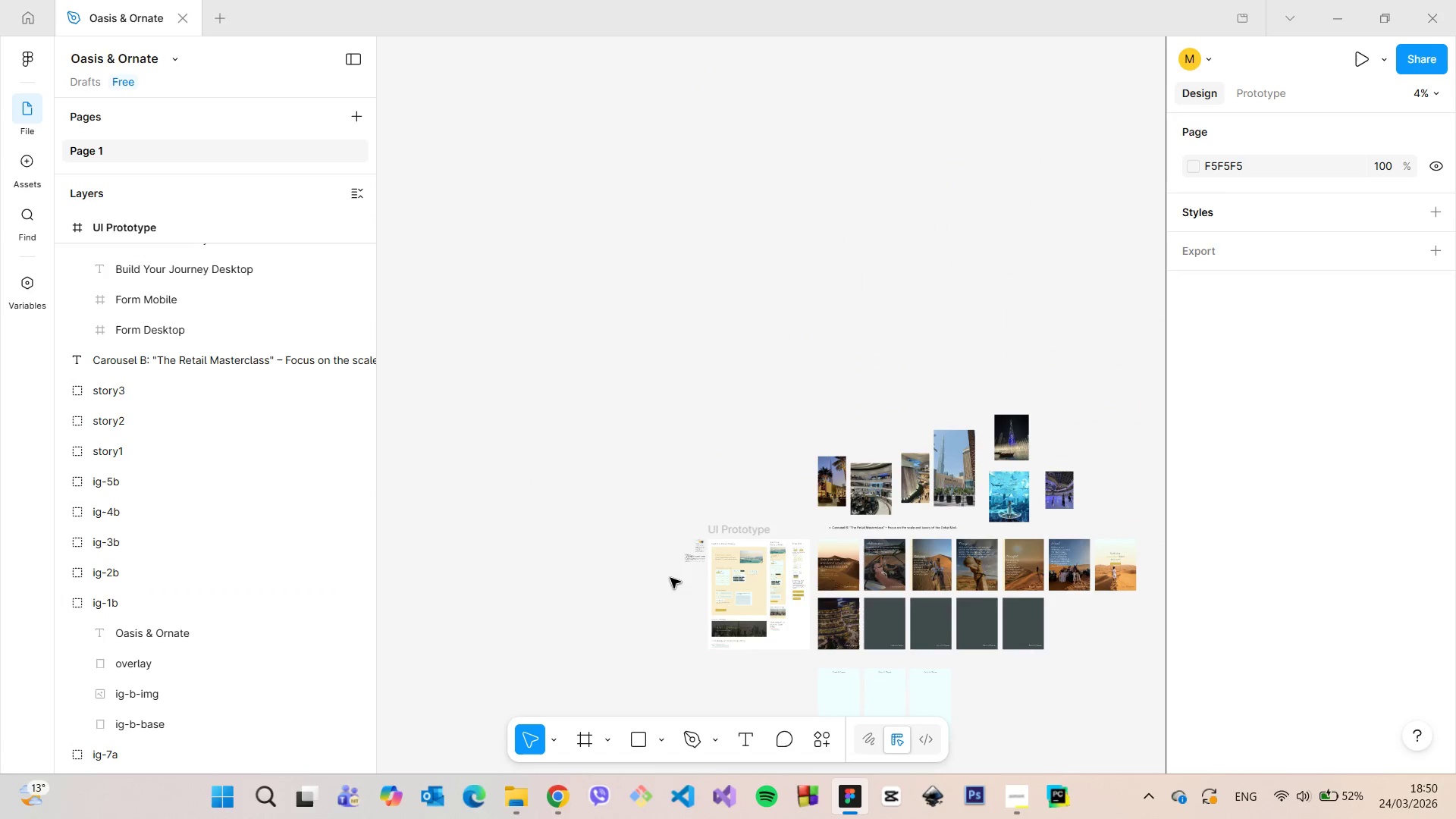 
scroll: coordinate [676, 416], scroll_direction: up, amount: 22.0
 